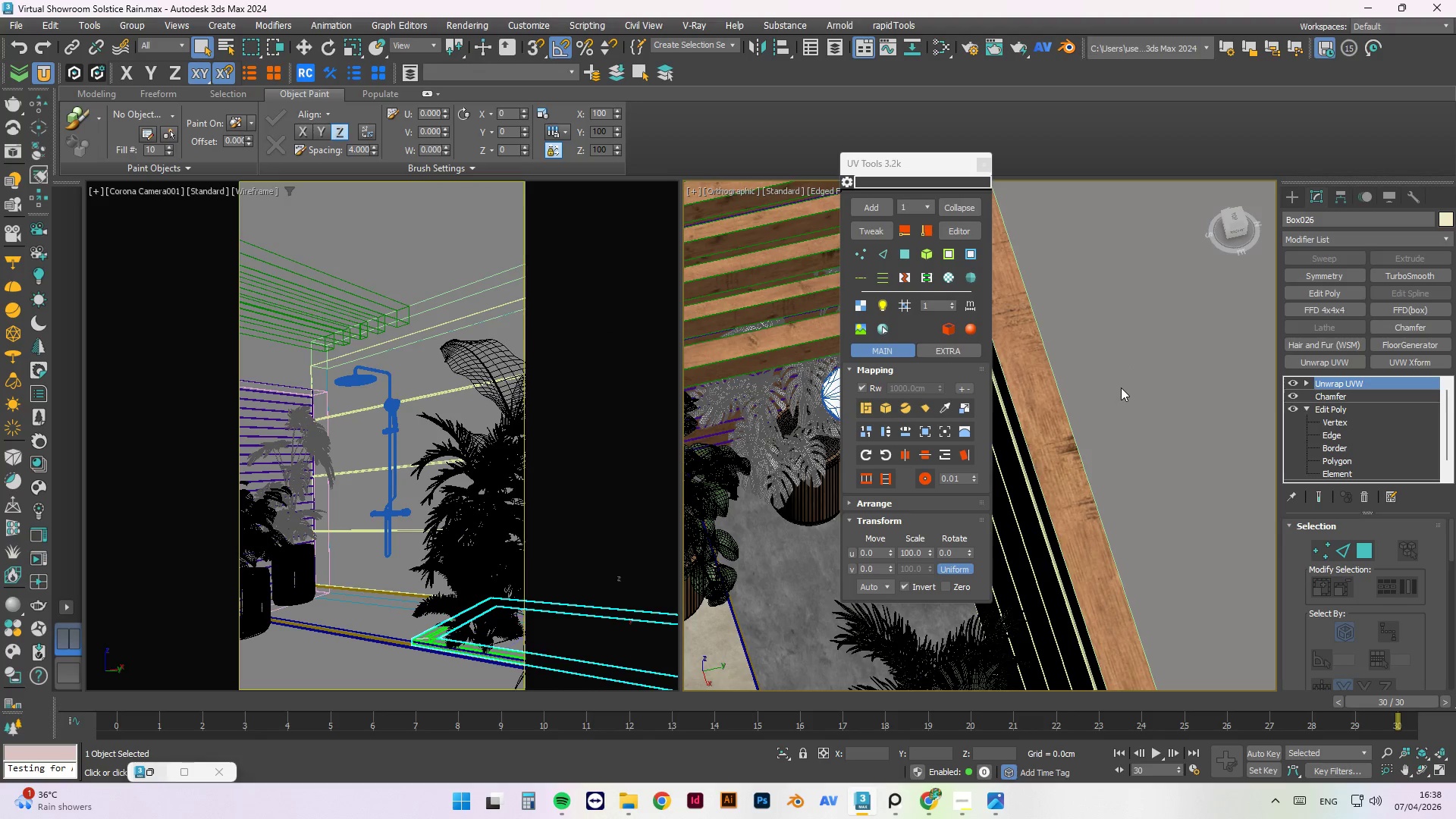 
scroll: coordinate [1163, 327], scroll_direction: down, amount: 6.0
 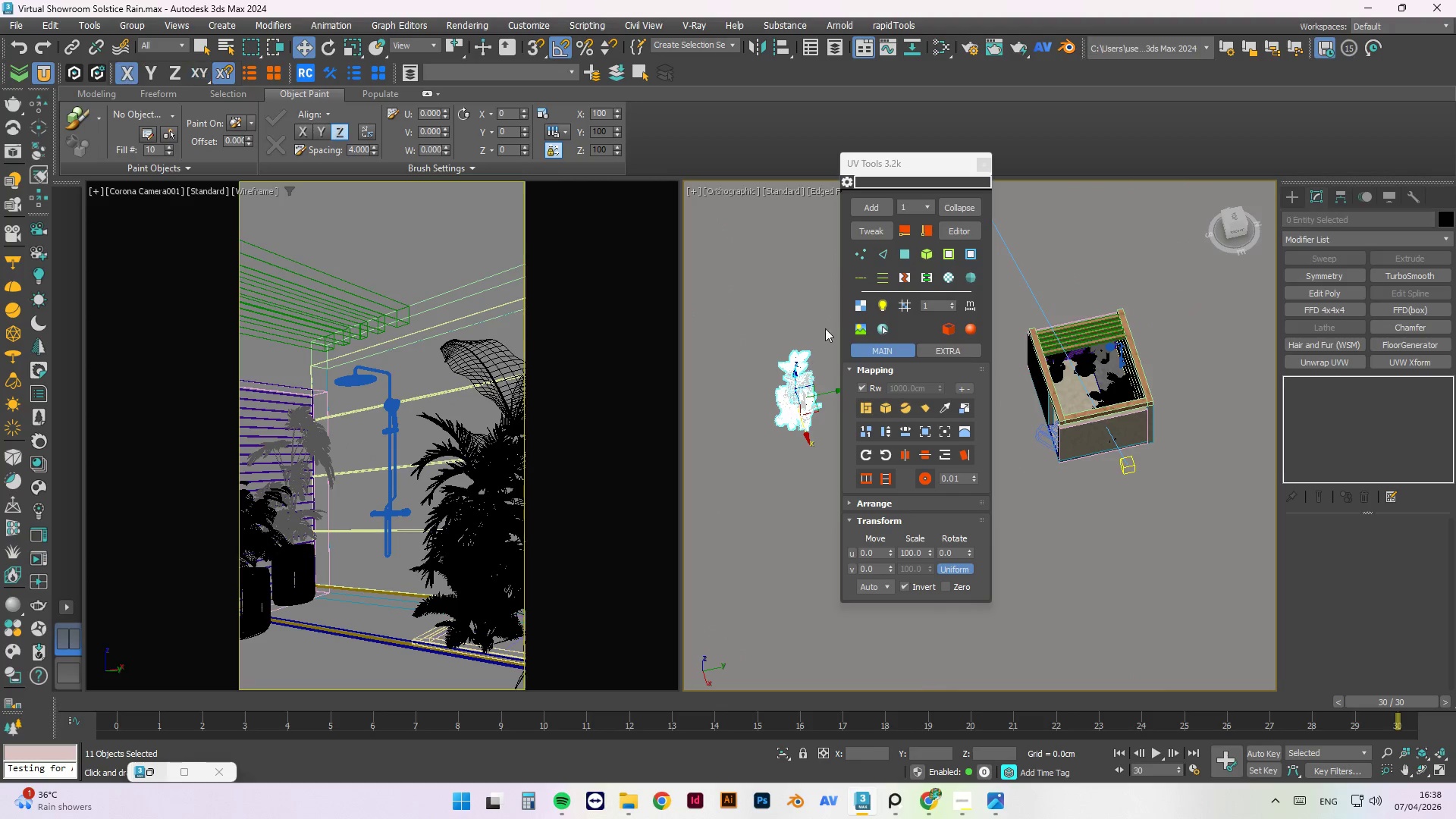 
double_click([807, 321])
 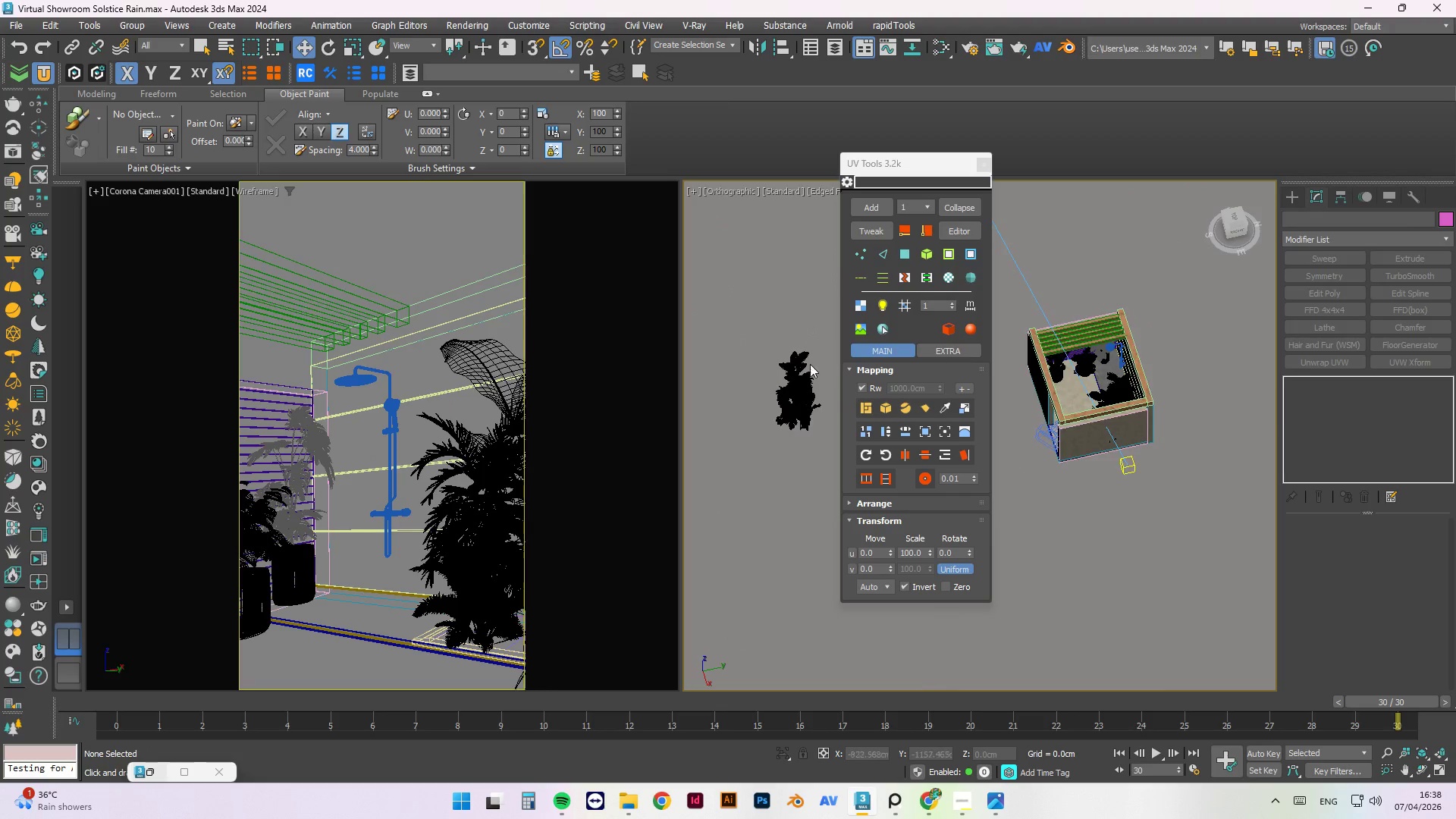 
scroll: coordinate [791, 469], scroll_direction: up, amount: 6.0
 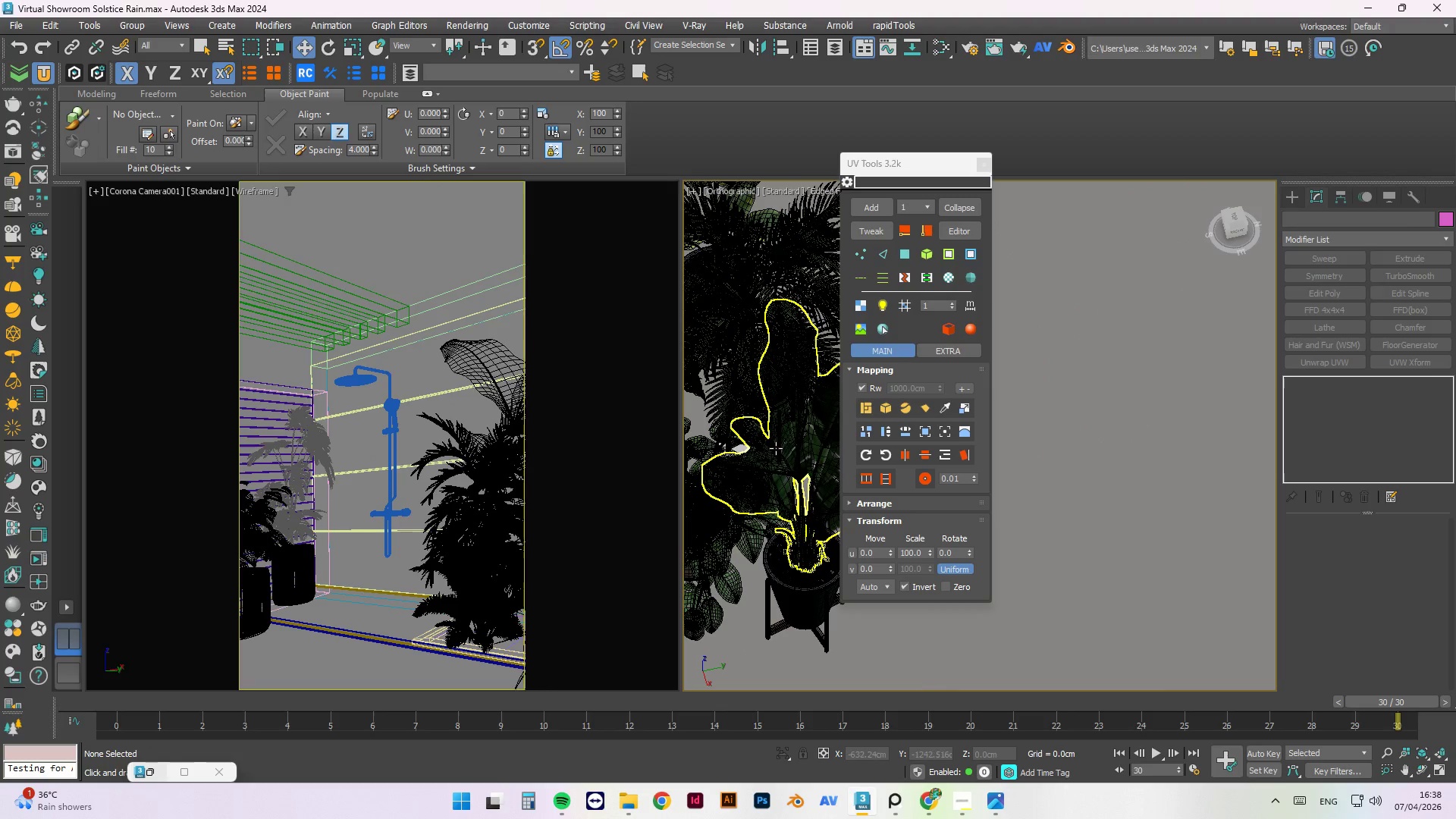 
hold_key(key=AltLeft, duration=1.5)
 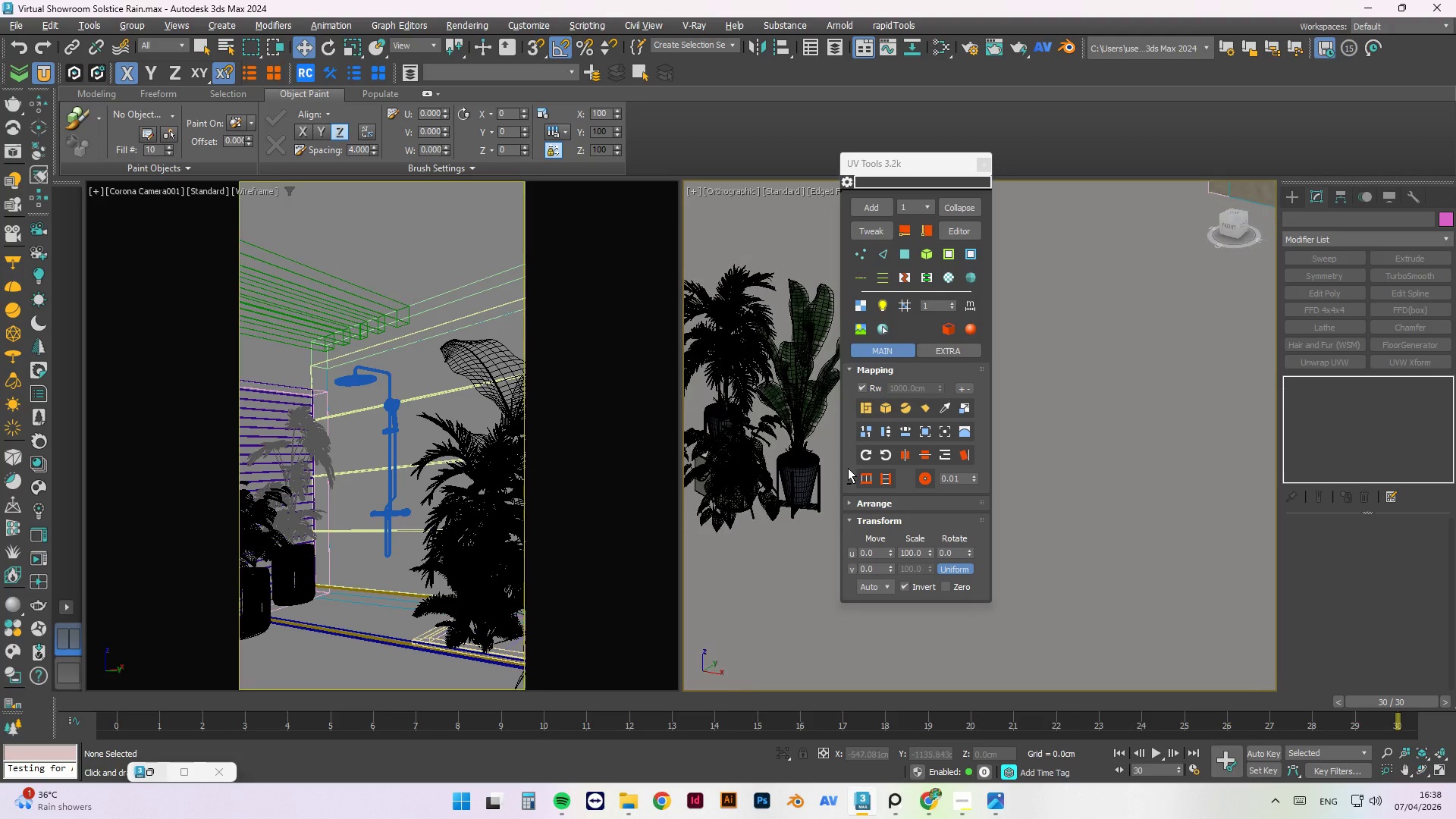 
scroll: coordinate [811, 413], scroll_direction: down, amount: 2.0
 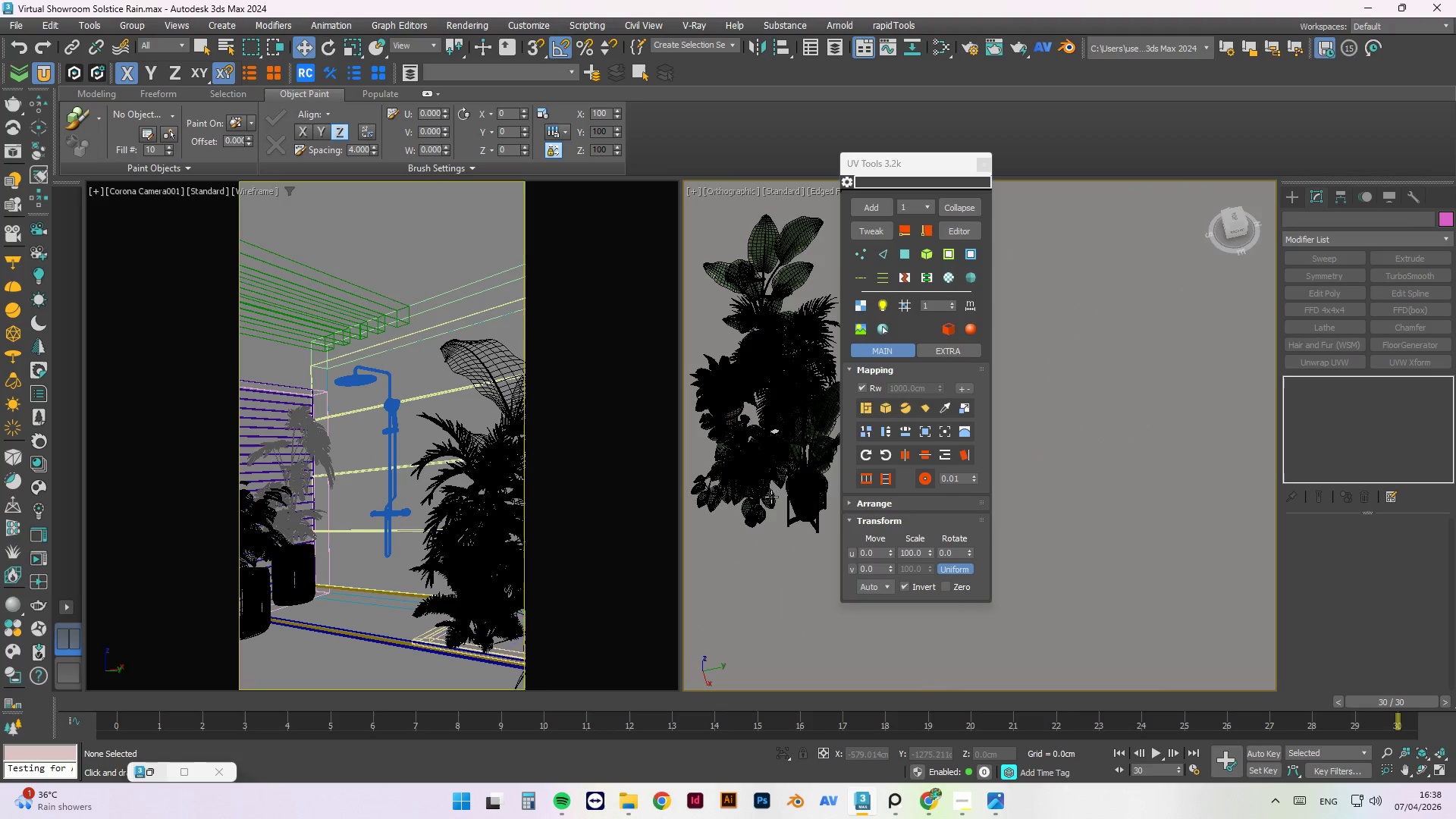 
hold_key(key=AltLeft, duration=0.55)
 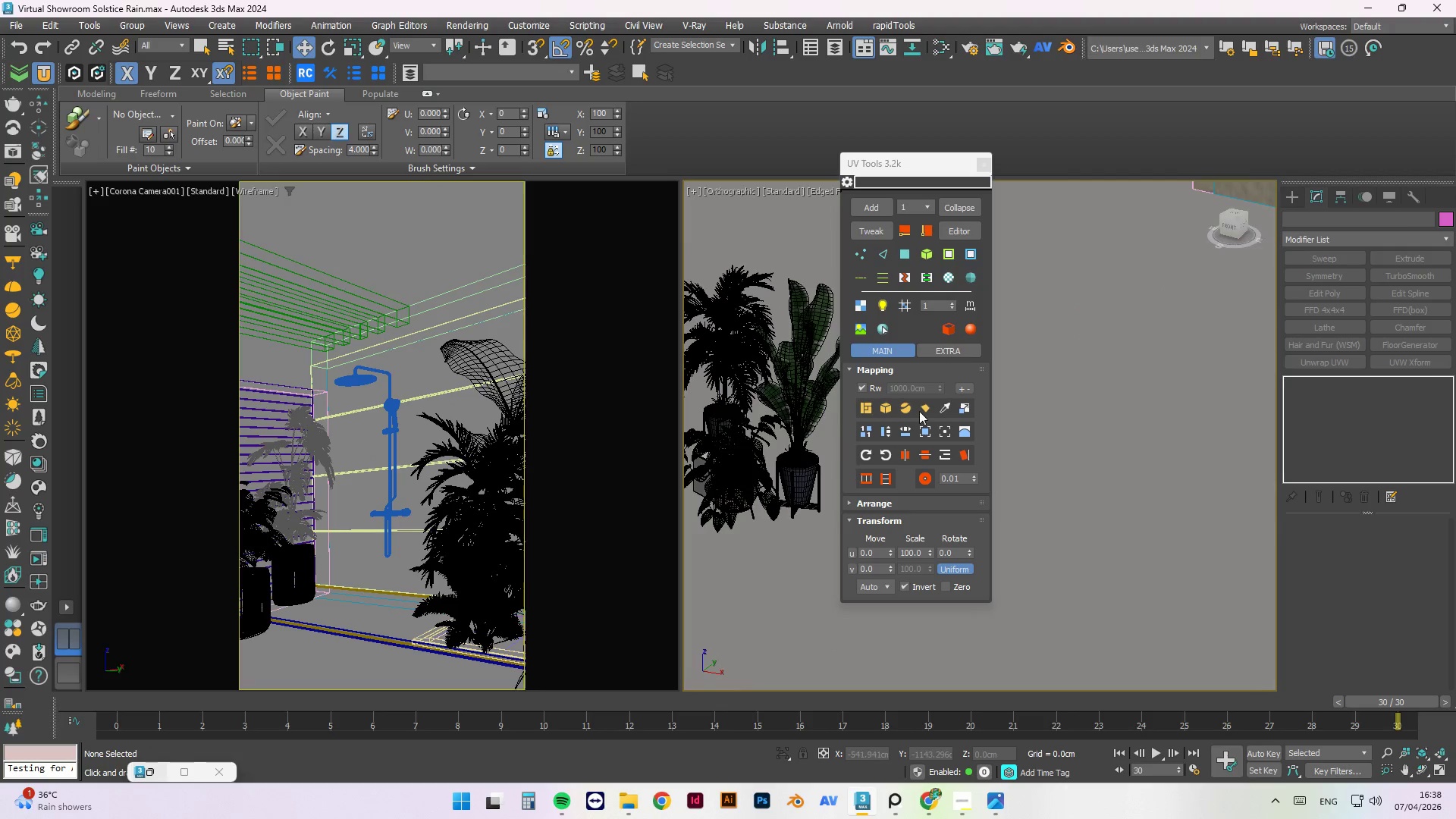 
scroll: coordinate [1093, 432], scroll_direction: down, amount: 2.0
 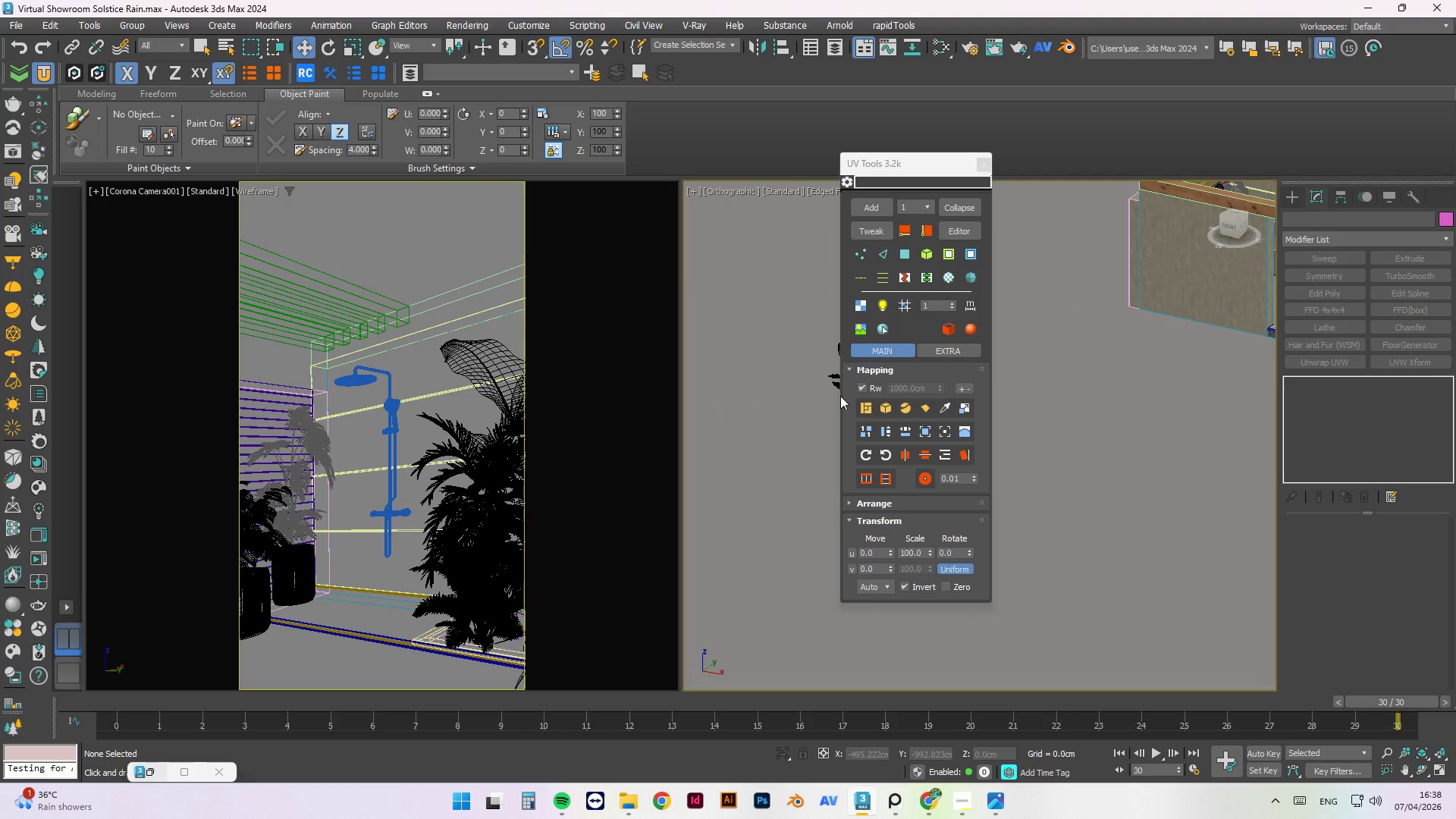 
scroll: coordinate [792, 642], scroll_direction: up, amount: 7.0
 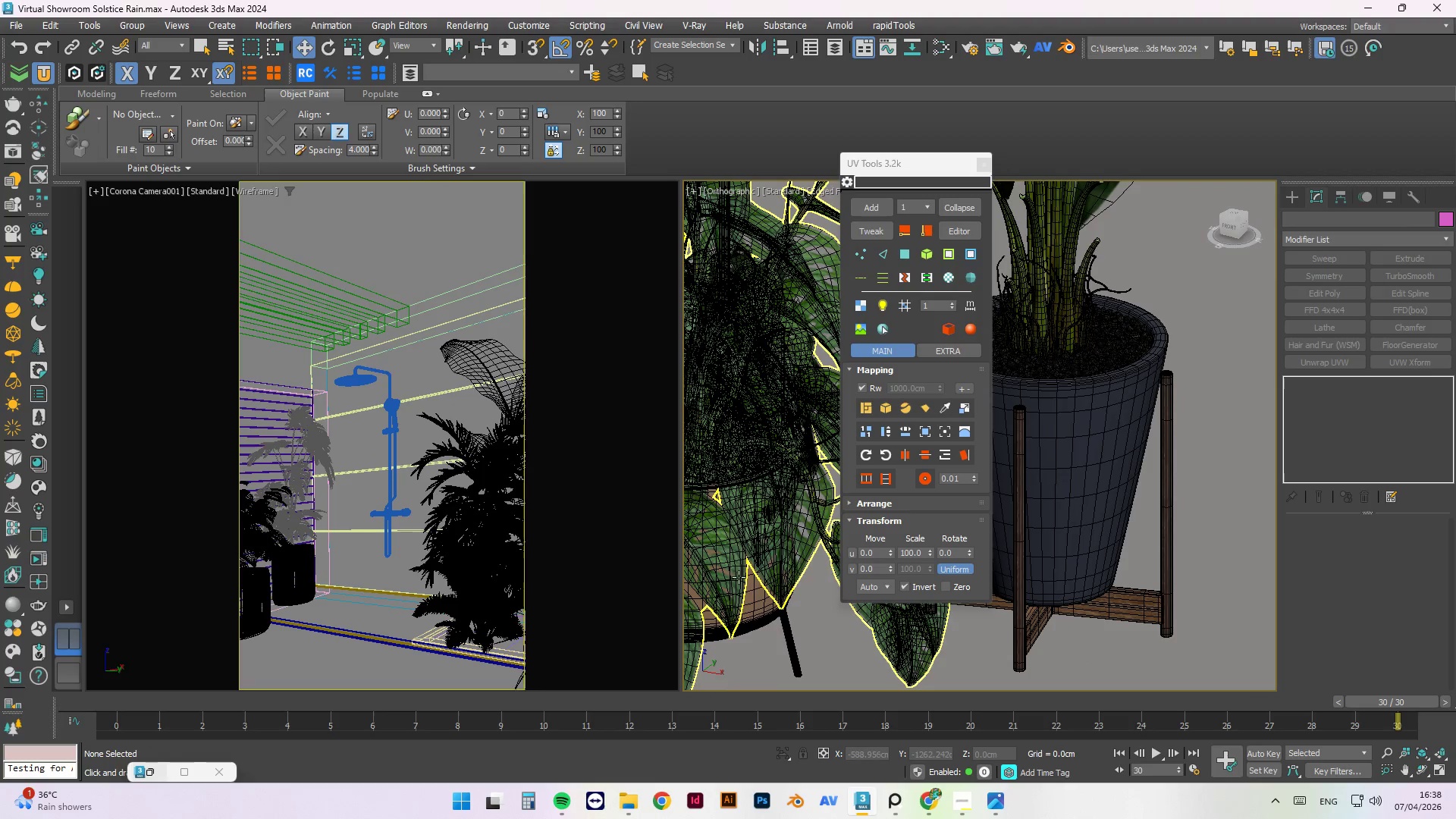 
scroll: coordinate [763, 615], scroll_direction: down, amount: 4.0
 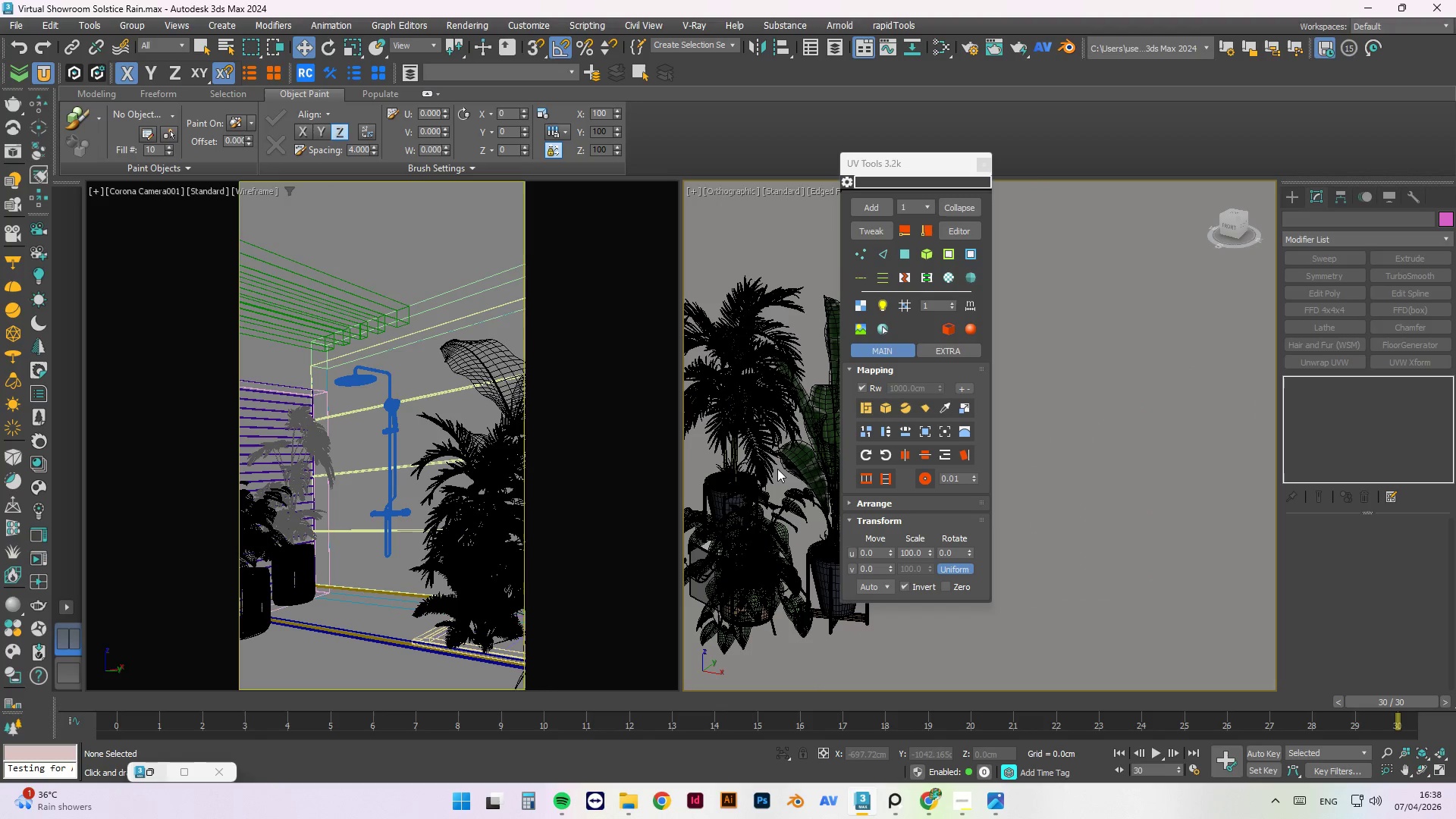 
hold_key(key=AltLeft, duration=1.19)
 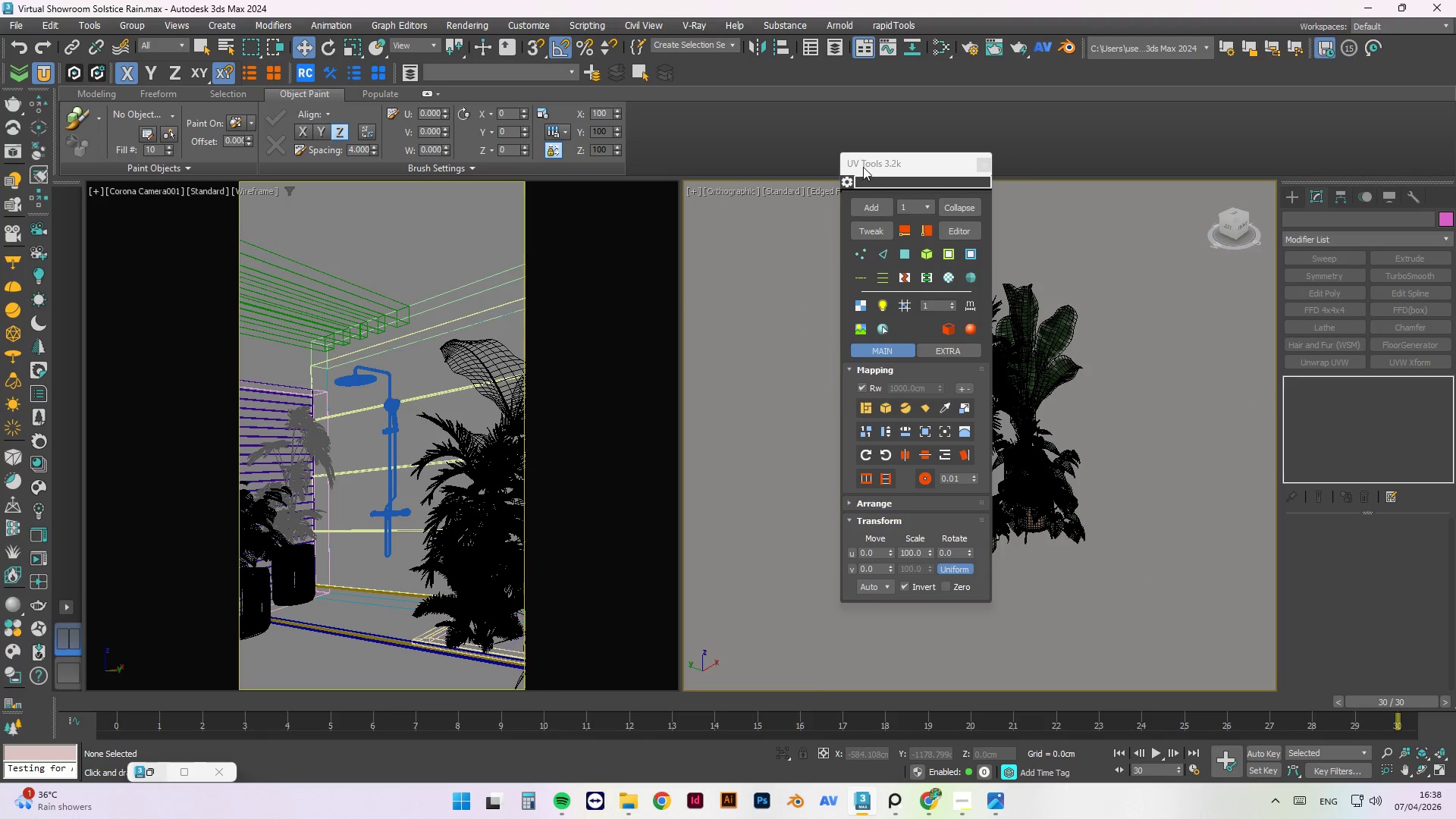 
scroll: coordinate [783, 475], scroll_direction: down, amount: 1.0
 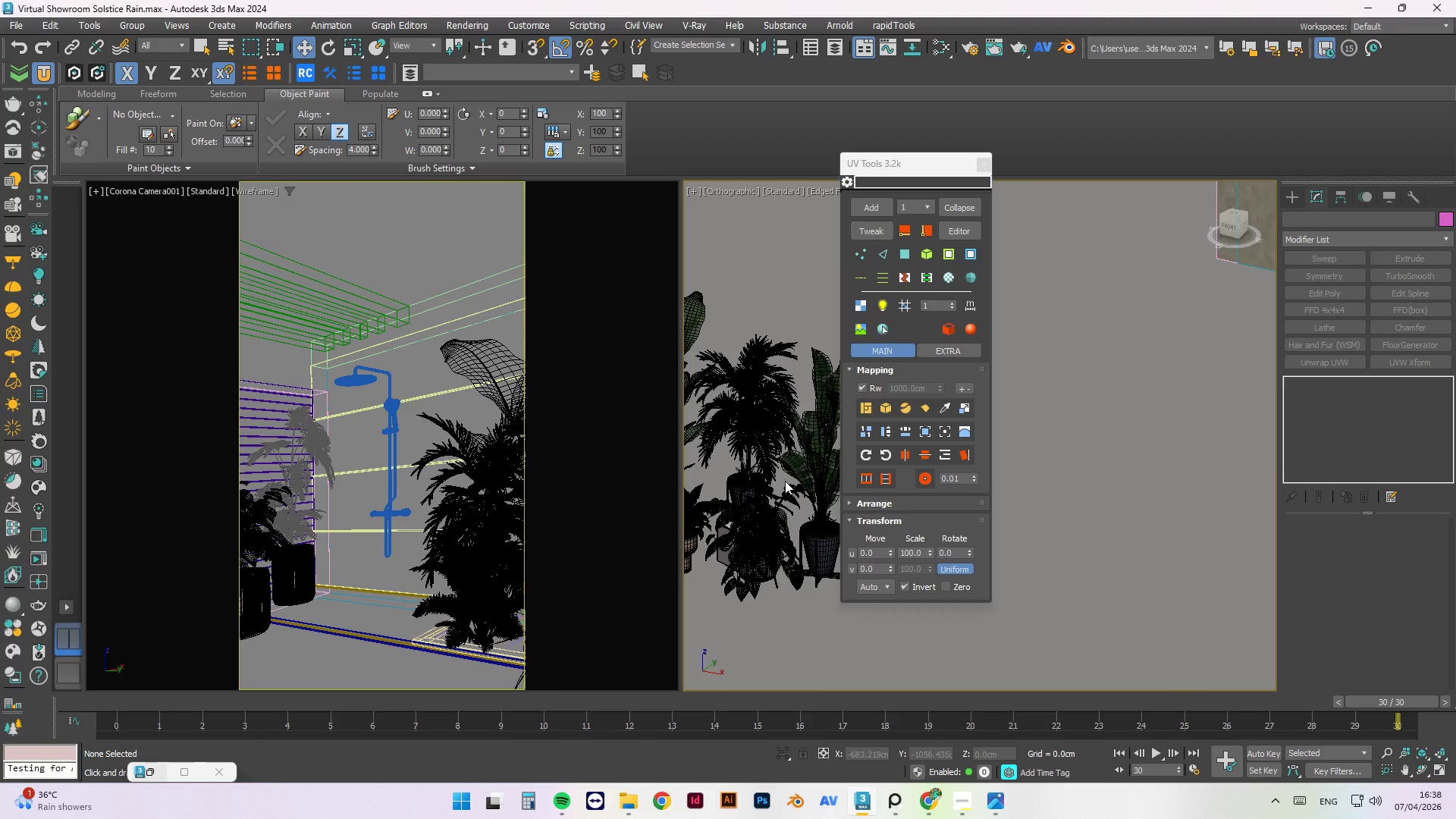 
hold_key(key=AltLeft, duration=3.75)
left_click_drag(start_coordinate=[863, 167], to_coordinate=[619, 232])
 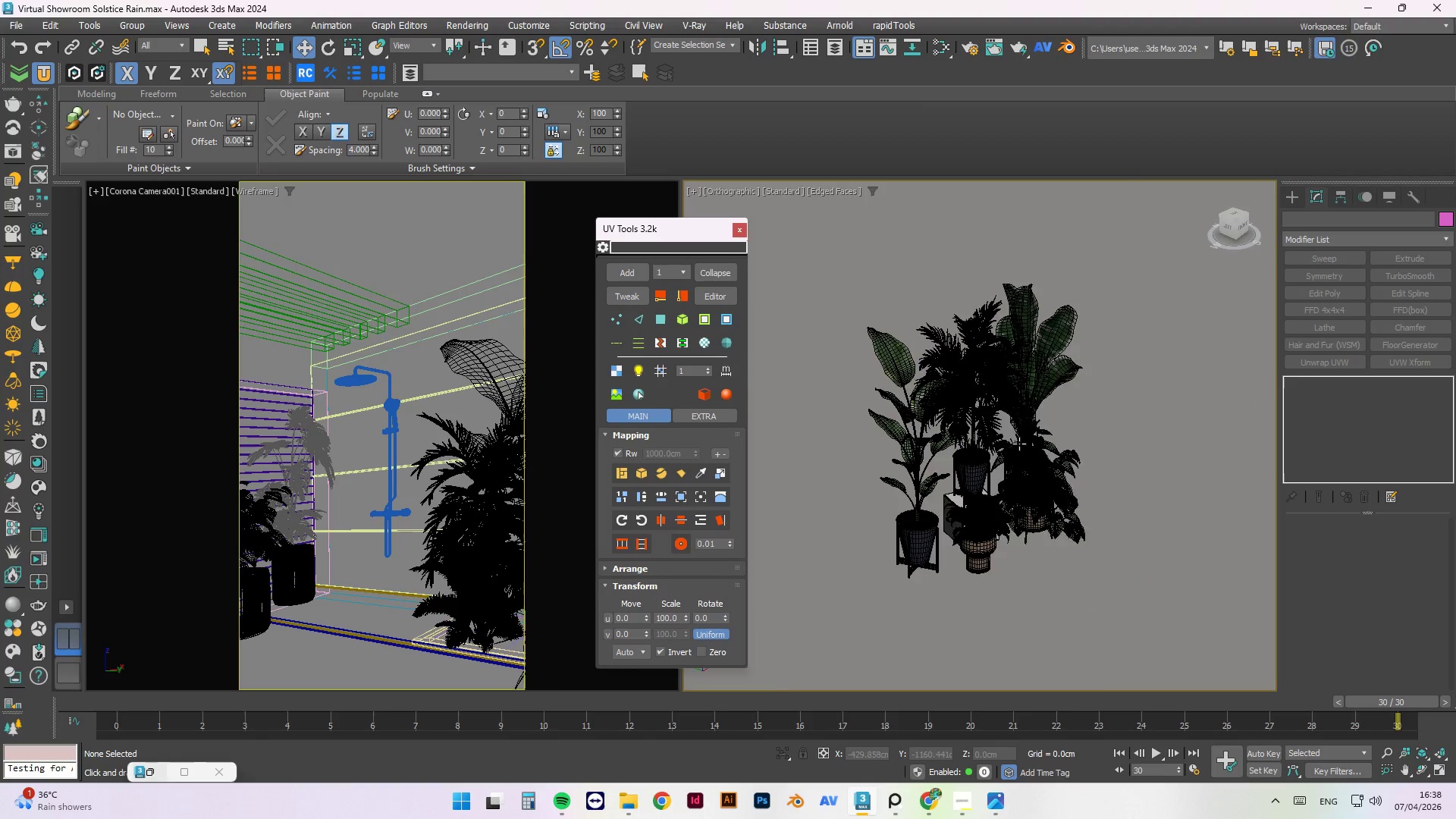 
scroll: coordinate [999, 450], scroll_direction: up, amount: 3.0
 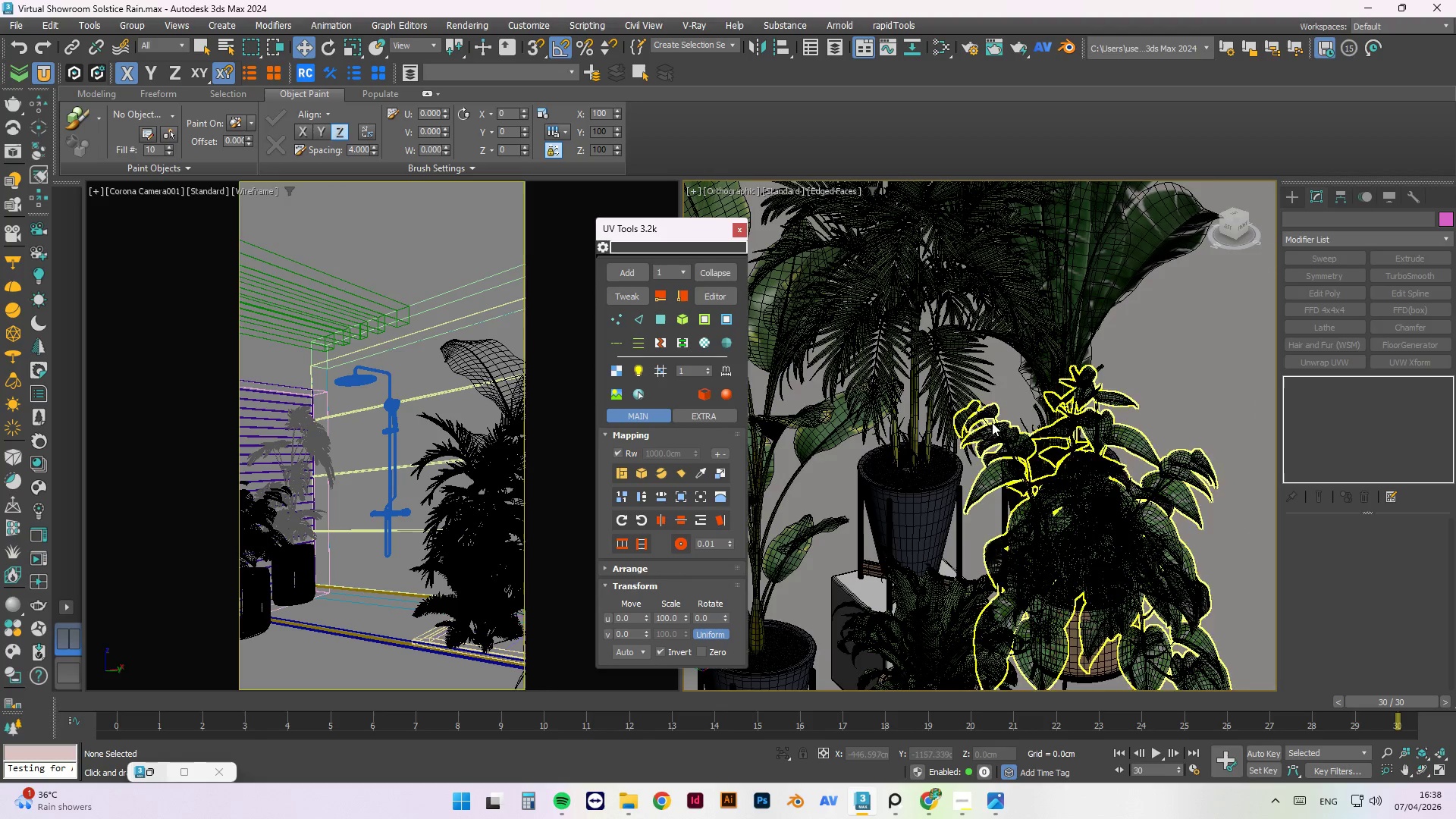 
hold_key(key=AltLeft, duration=0.7)
 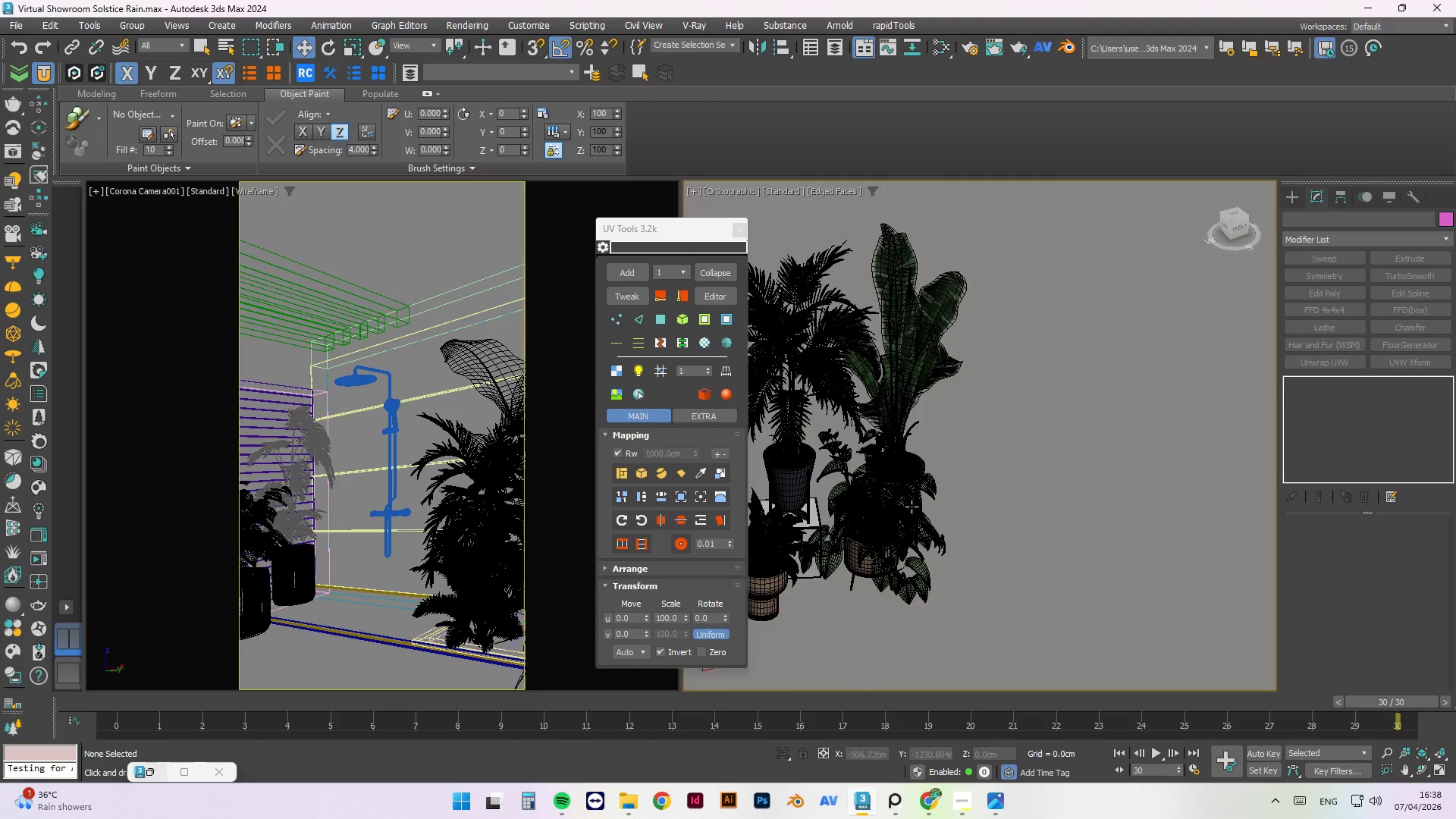 
scroll: coordinate [818, 375], scroll_direction: down, amount: 2.0
 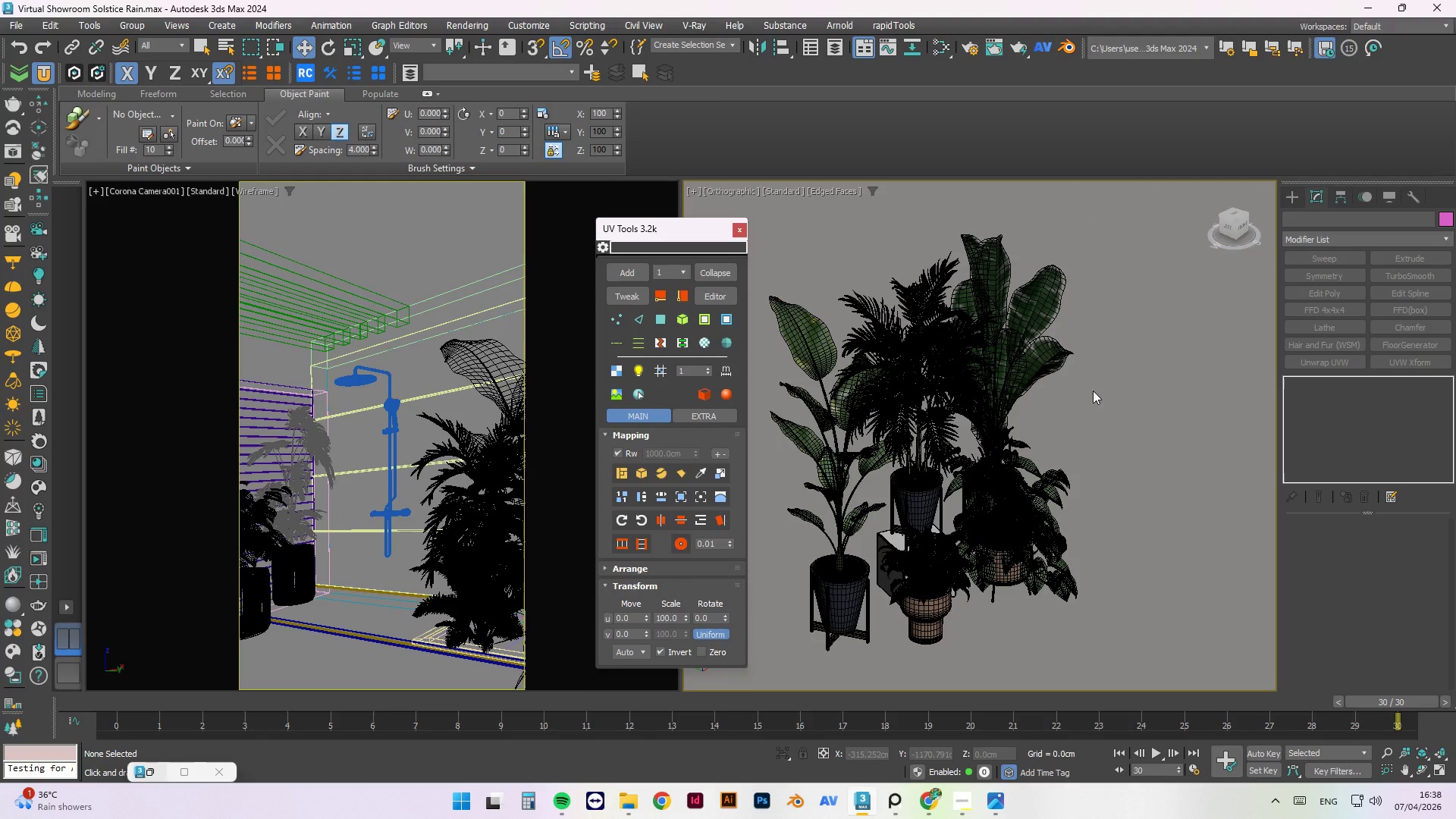 
hold_key(key=AltLeft, duration=1.25)
 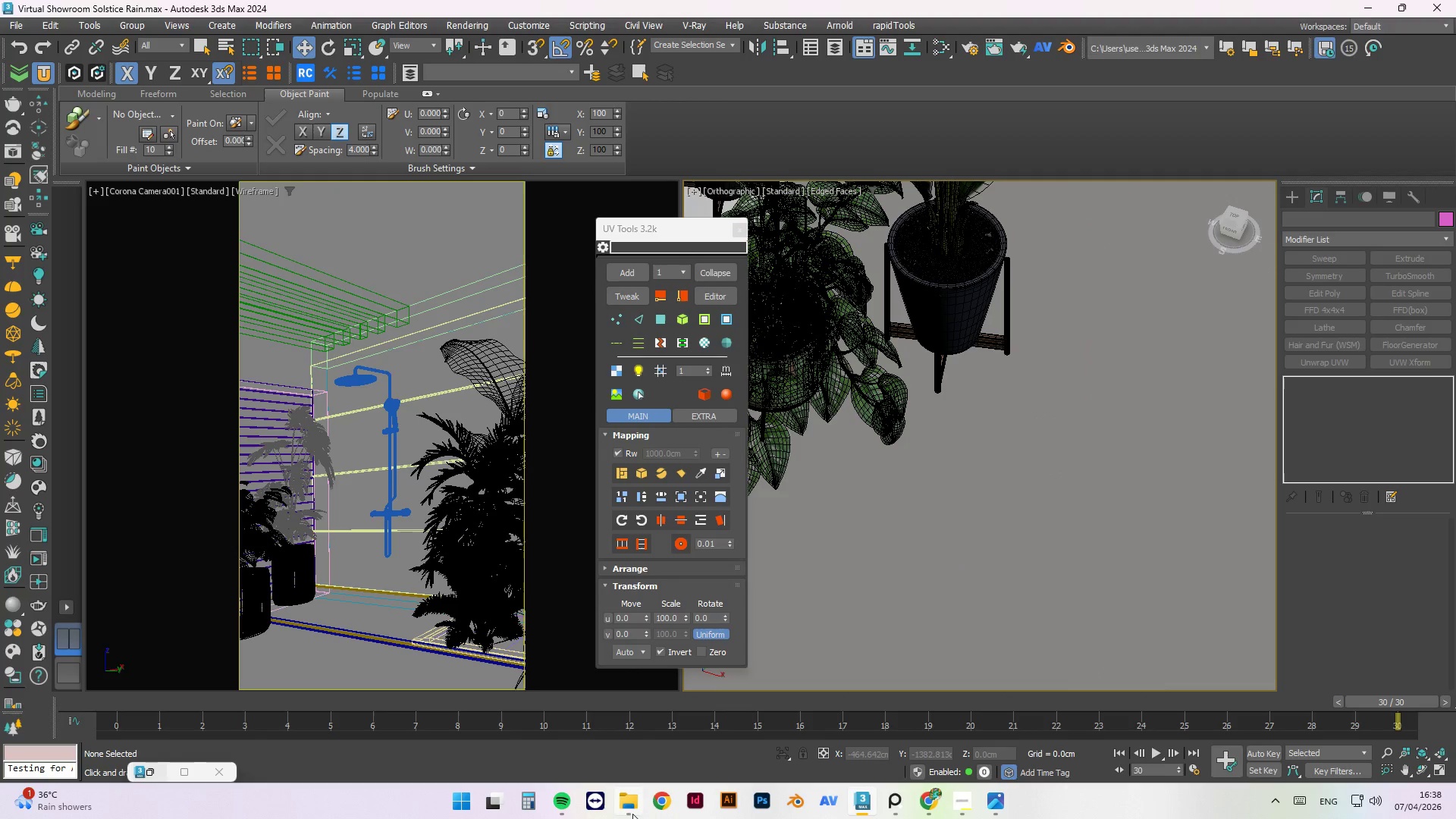 
scroll: coordinate [946, 358], scroll_direction: up, amount: 2.0
 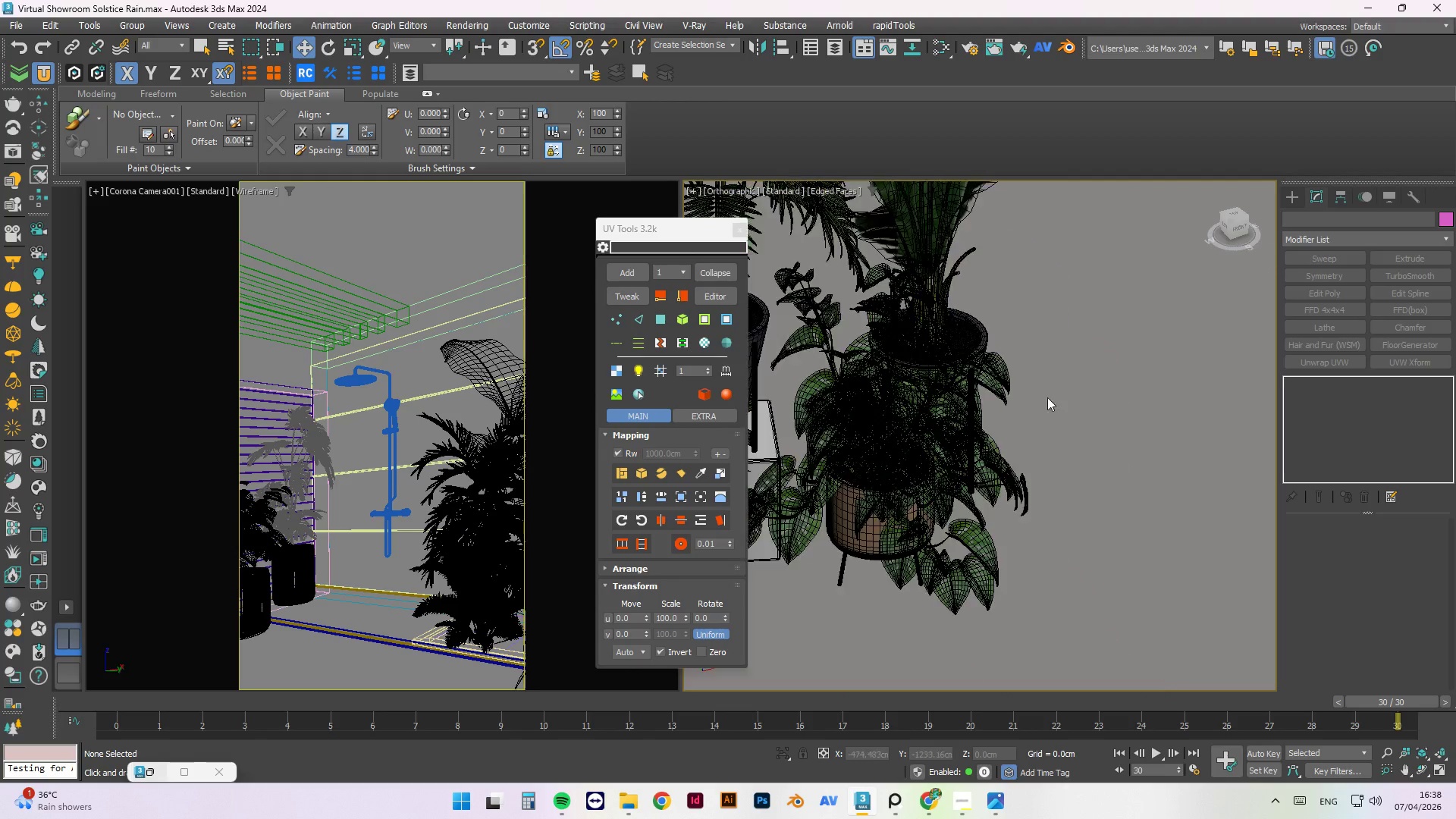 
left_click([629, 811])
 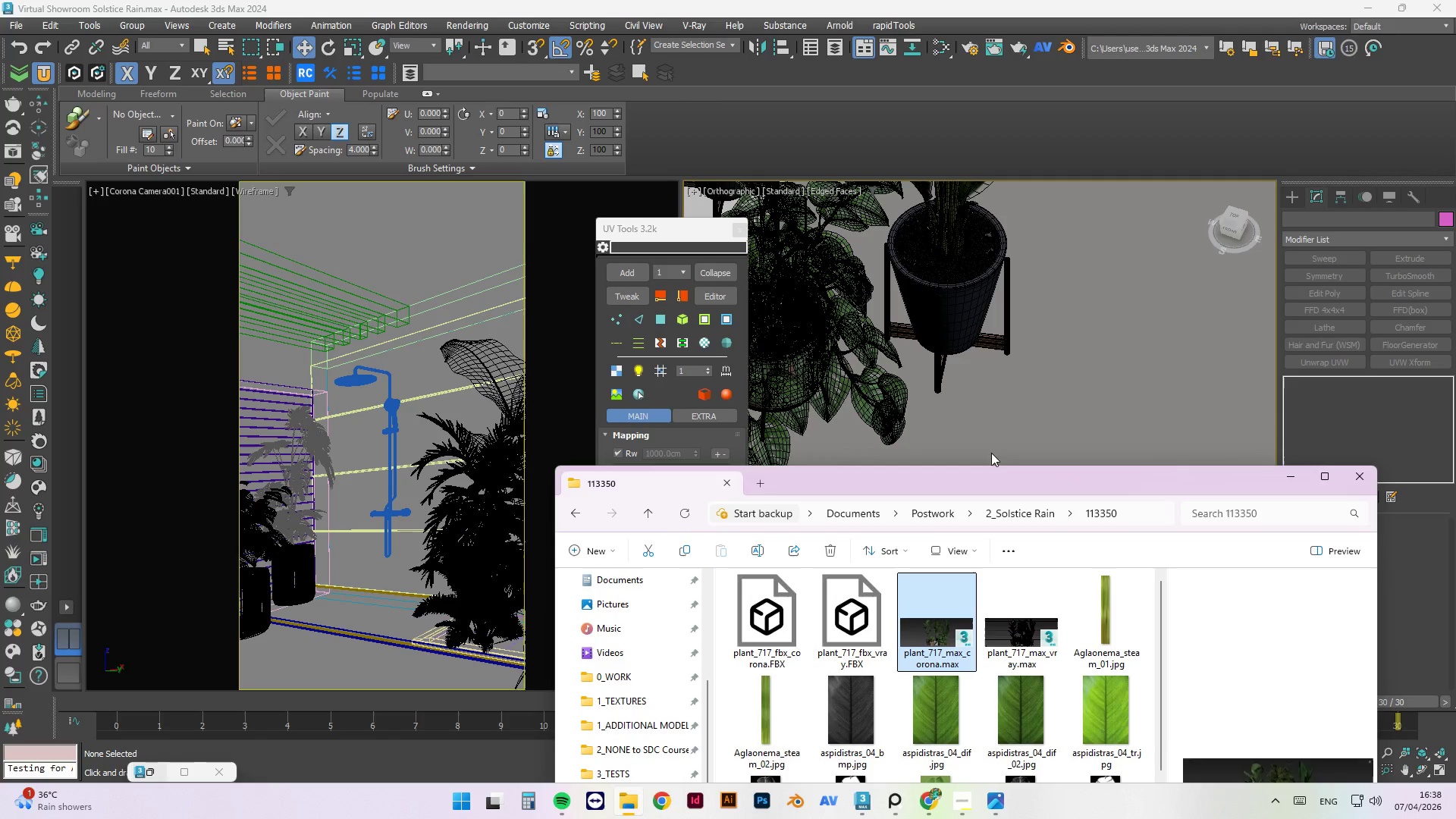 
left_click_drag(start_coordinate=[984, 474], to_coordinate=[982, 479])
 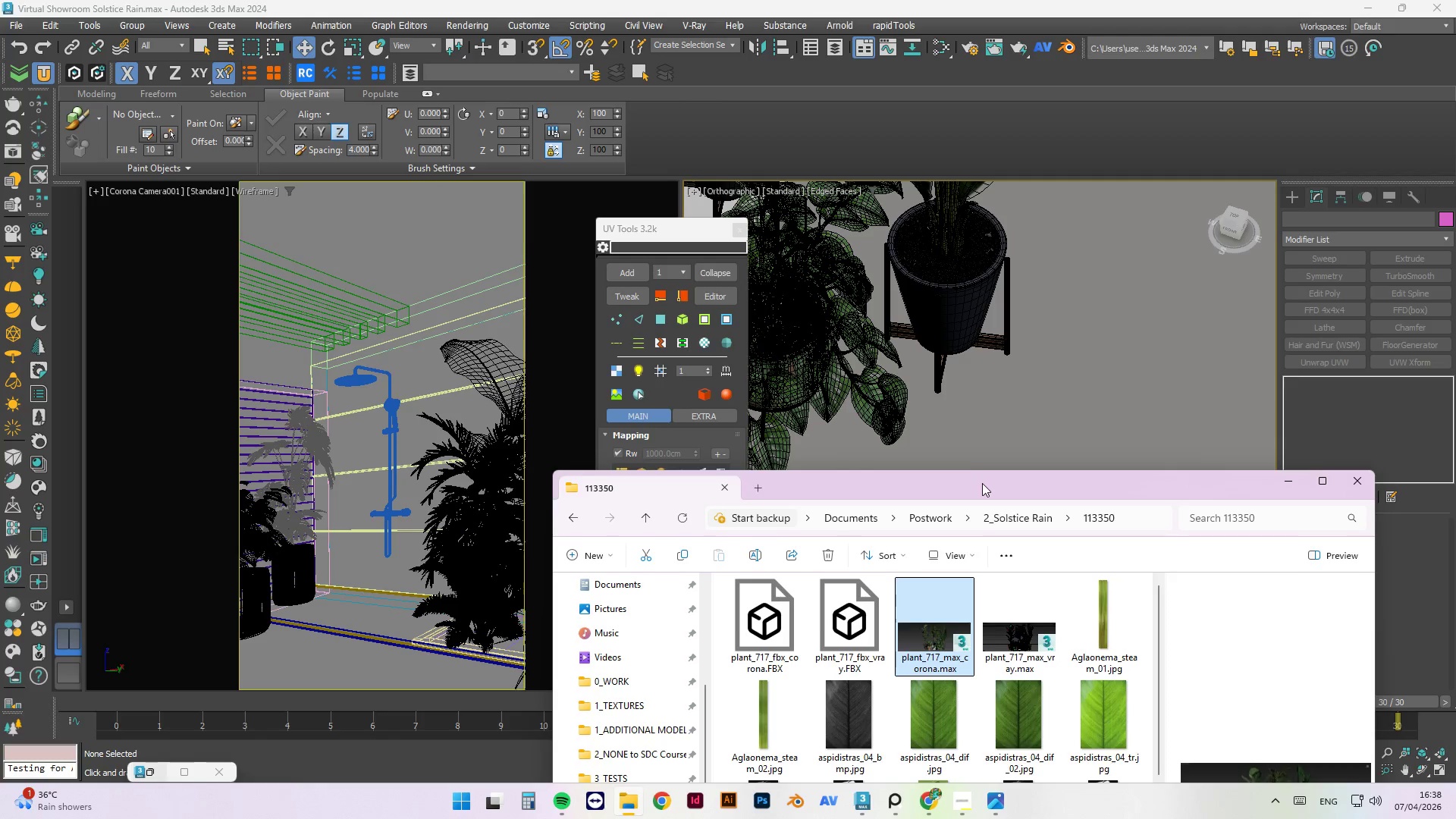 
left_click_drag(start_coordinate=[982, 483], to_coordinate=[671, 180])
 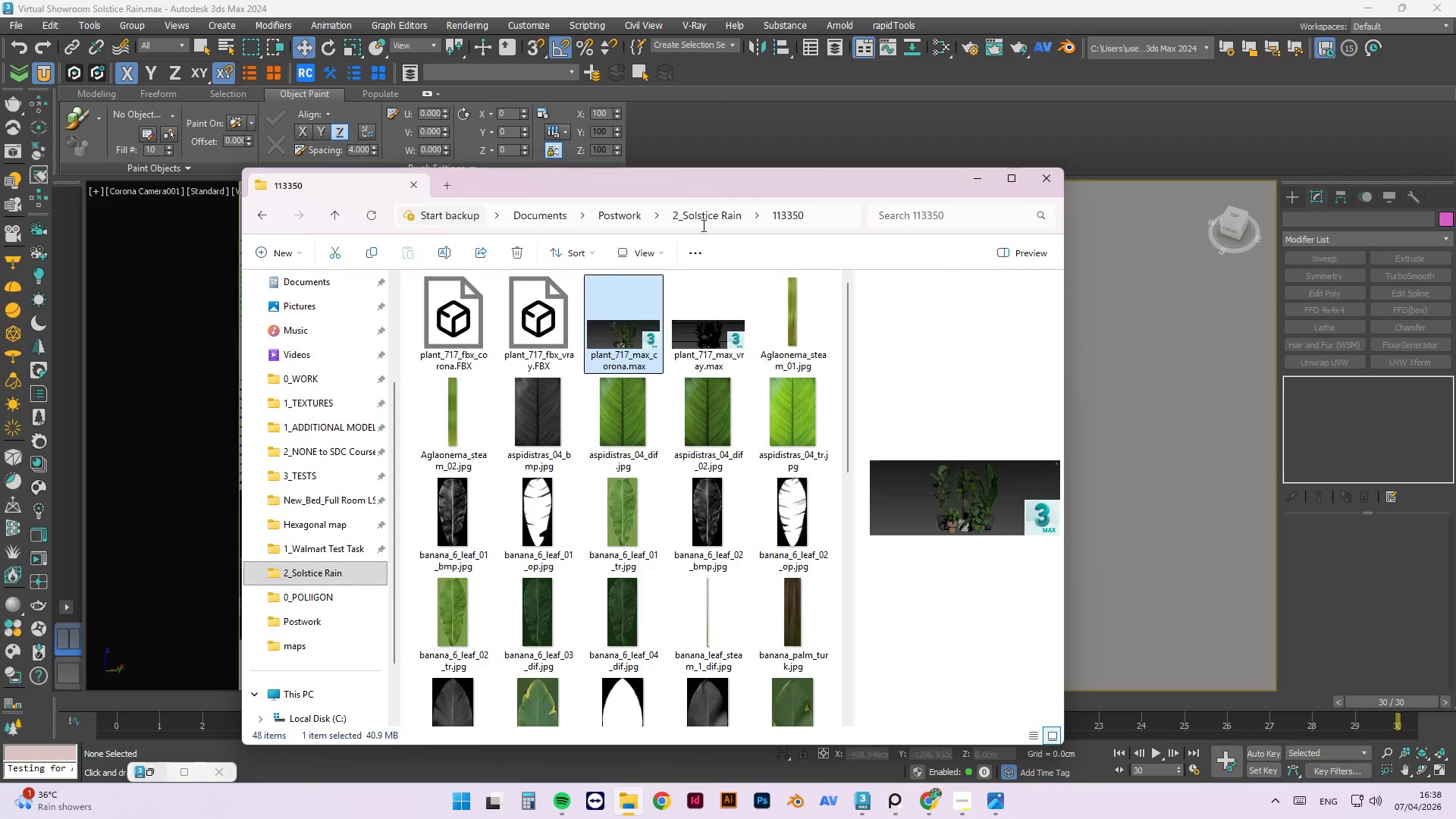 
left_click([704, 219])
 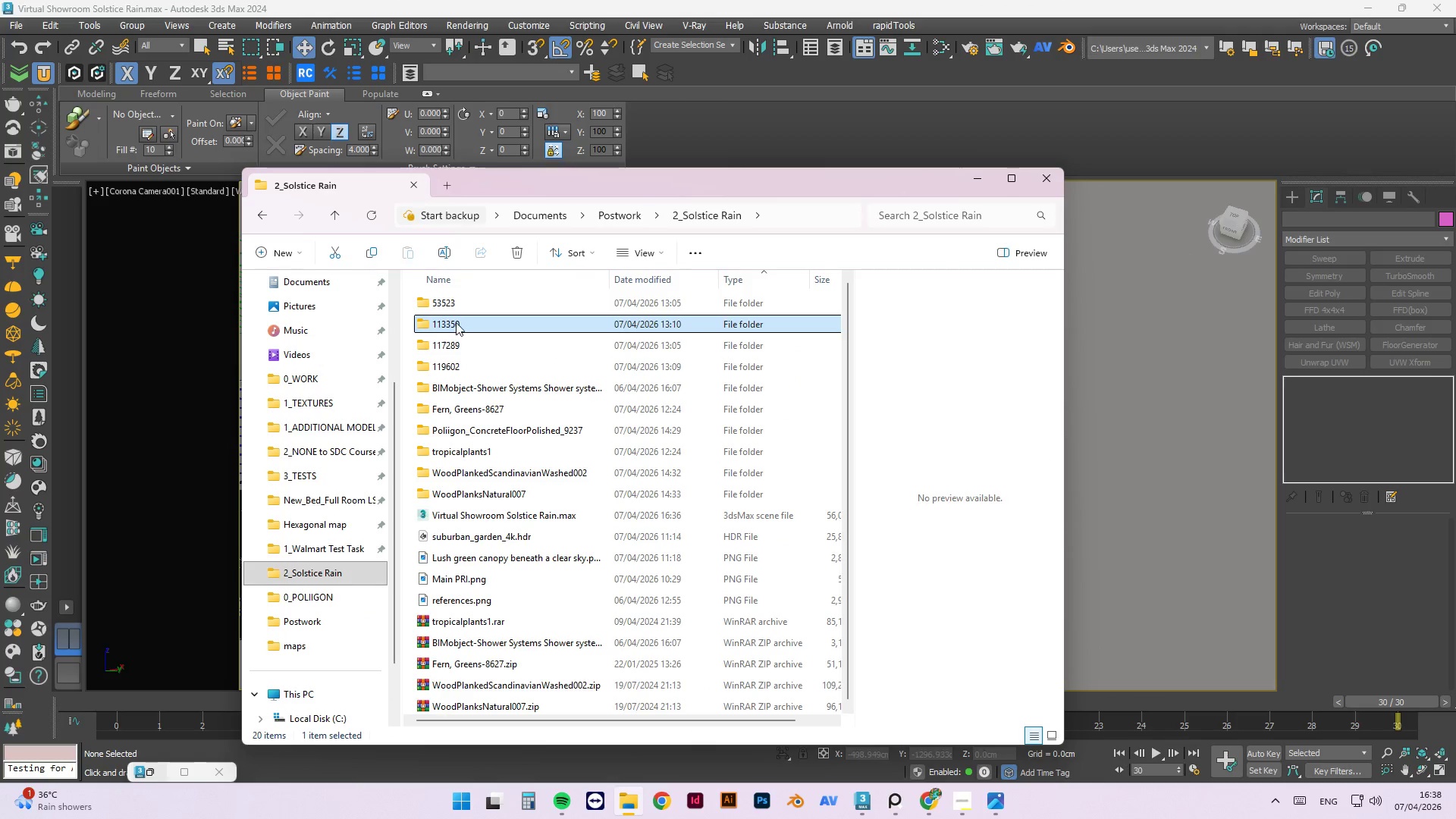 
double_click([464, 306])
 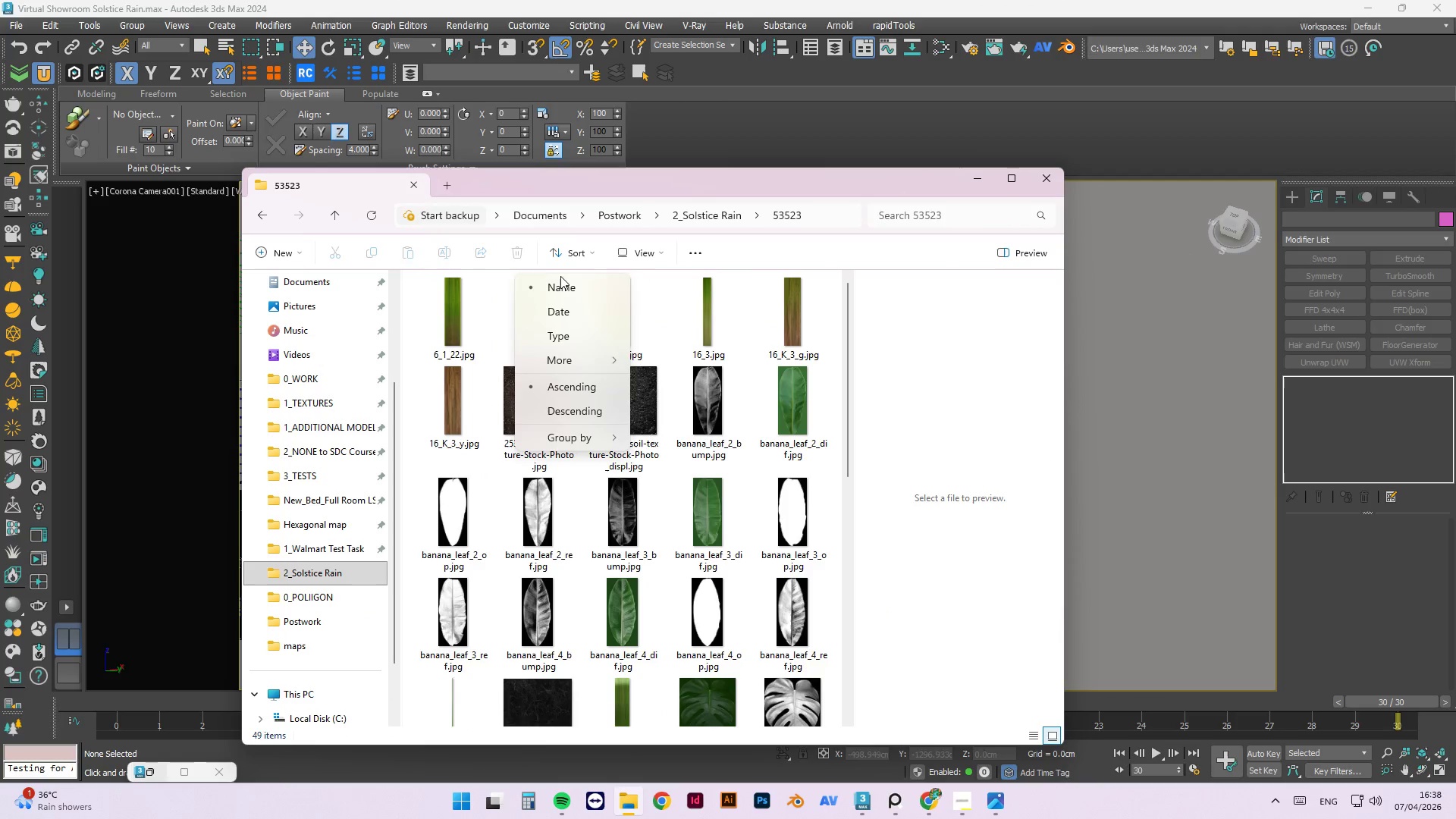 
left_click([572, 329])
 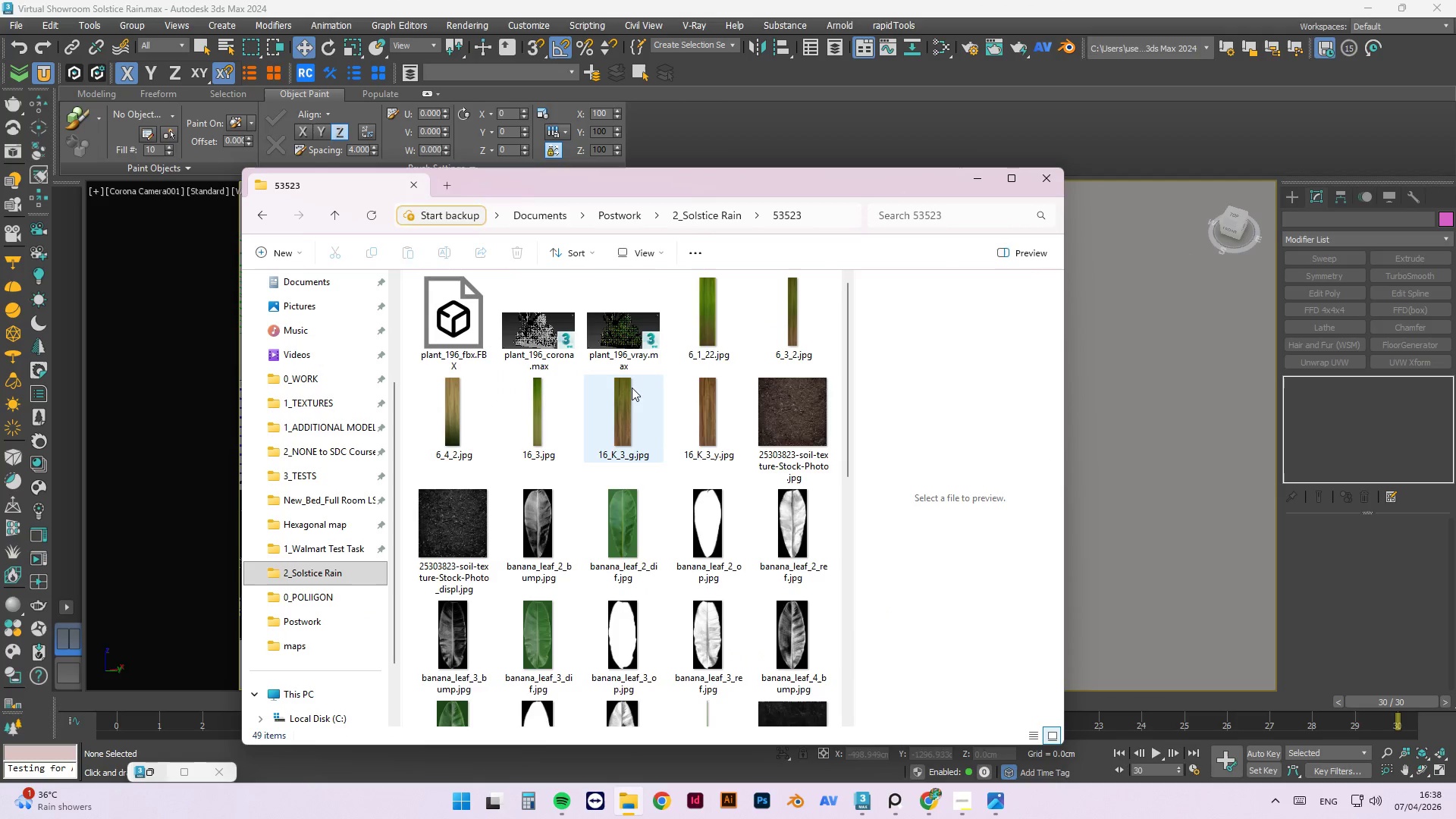 
left_click_drag(start_coordinate=[540, 331], to_coordinate=[1149, 329])
 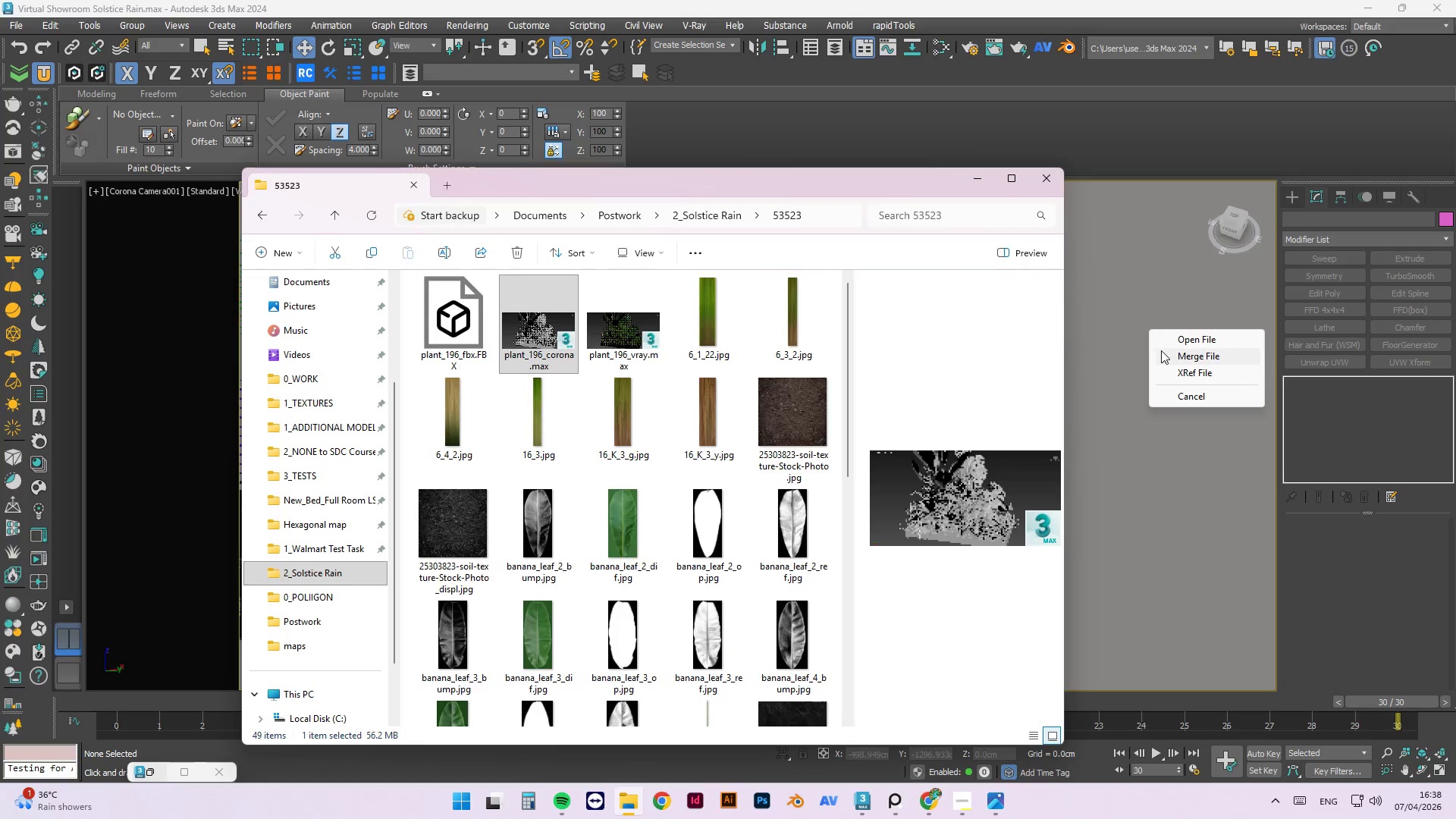 
left_click([1179, 354])
 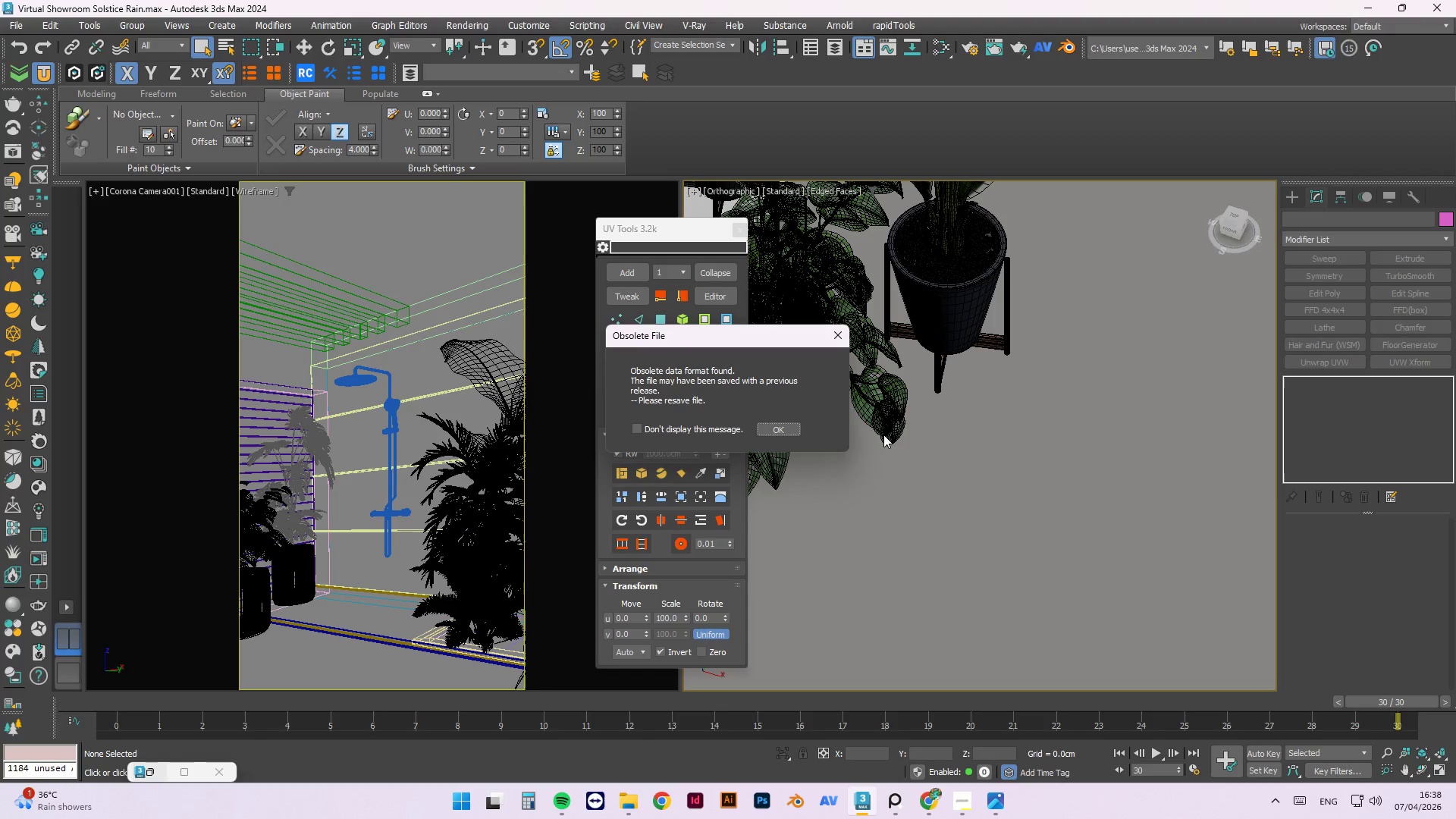 
left_click([789, 431])
 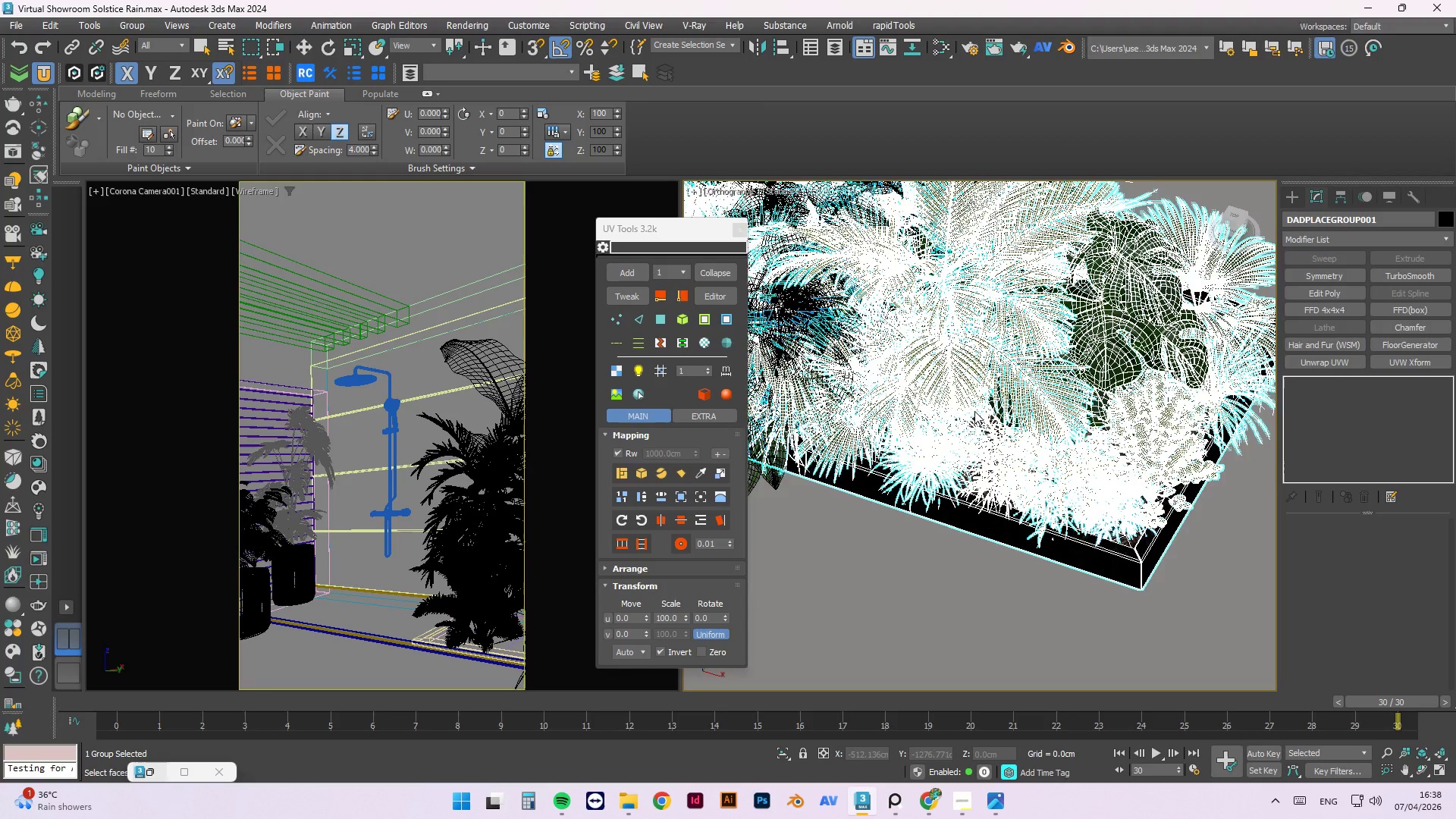 
scroll: coordinate [991, 380], scroll_direction: down, amount: 7.0
 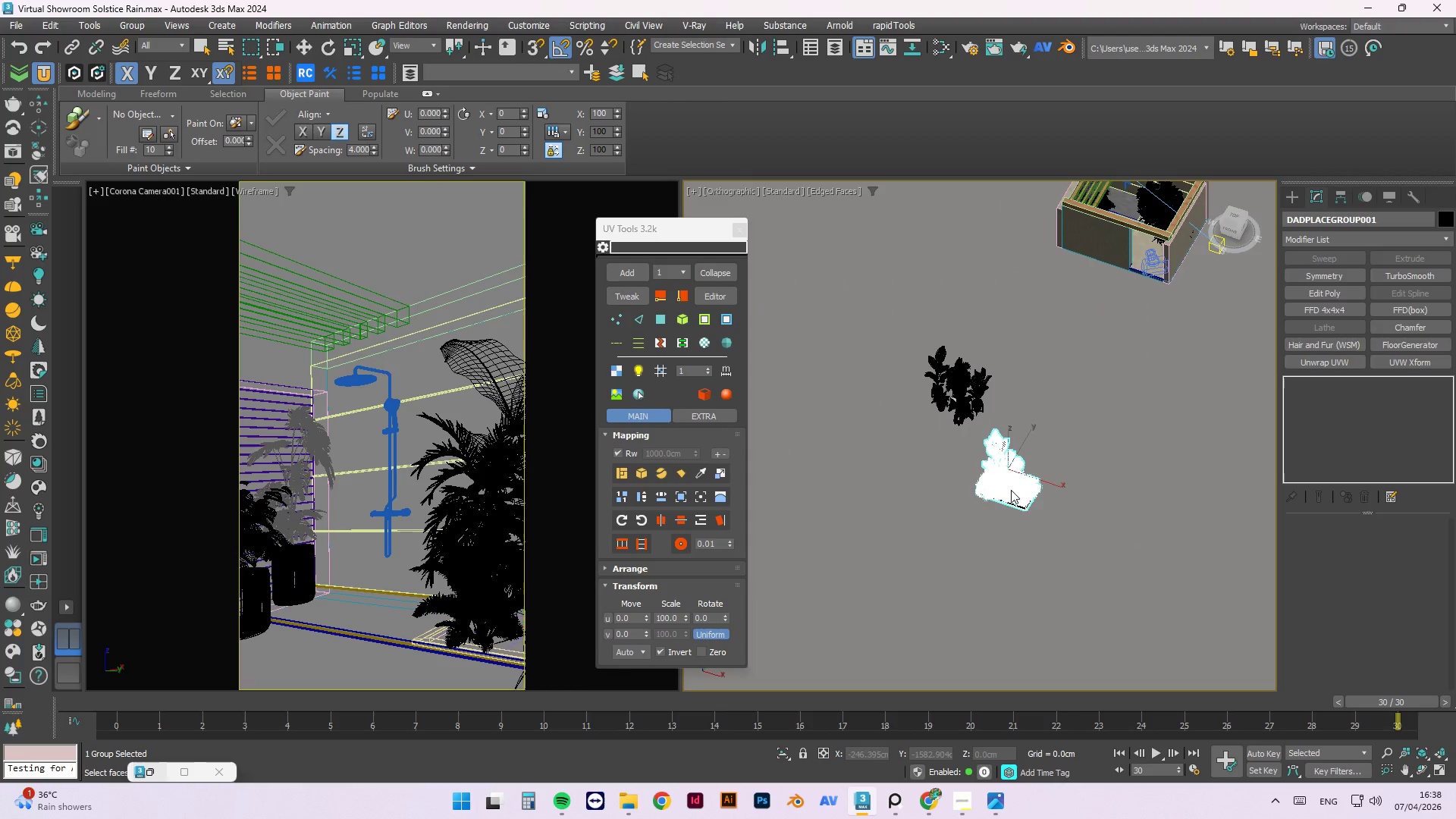 
left_click([1011, 485])
 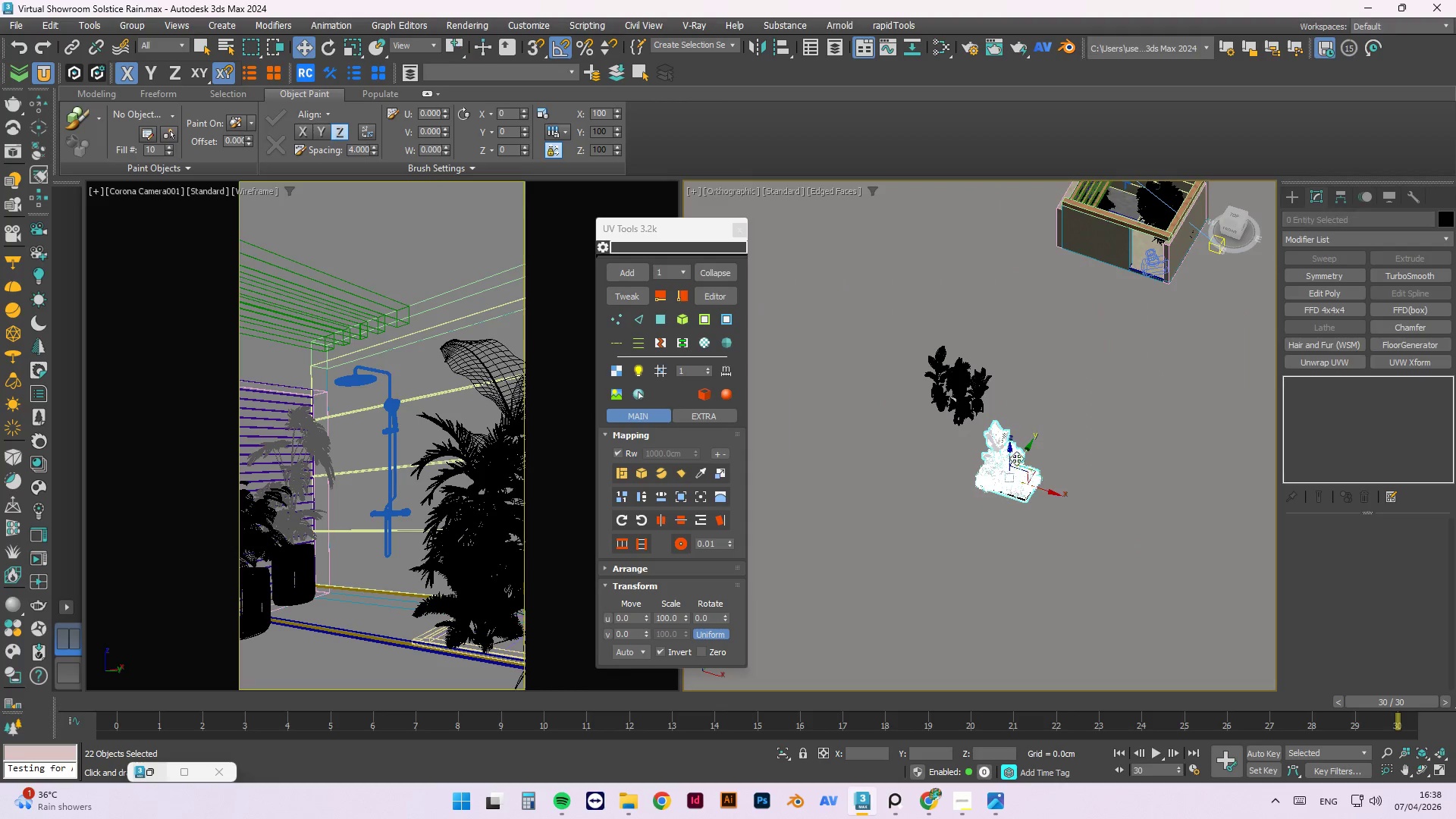 
scroll: coordinate [1105, 556], scroll_direction: up, amount: 9.0
 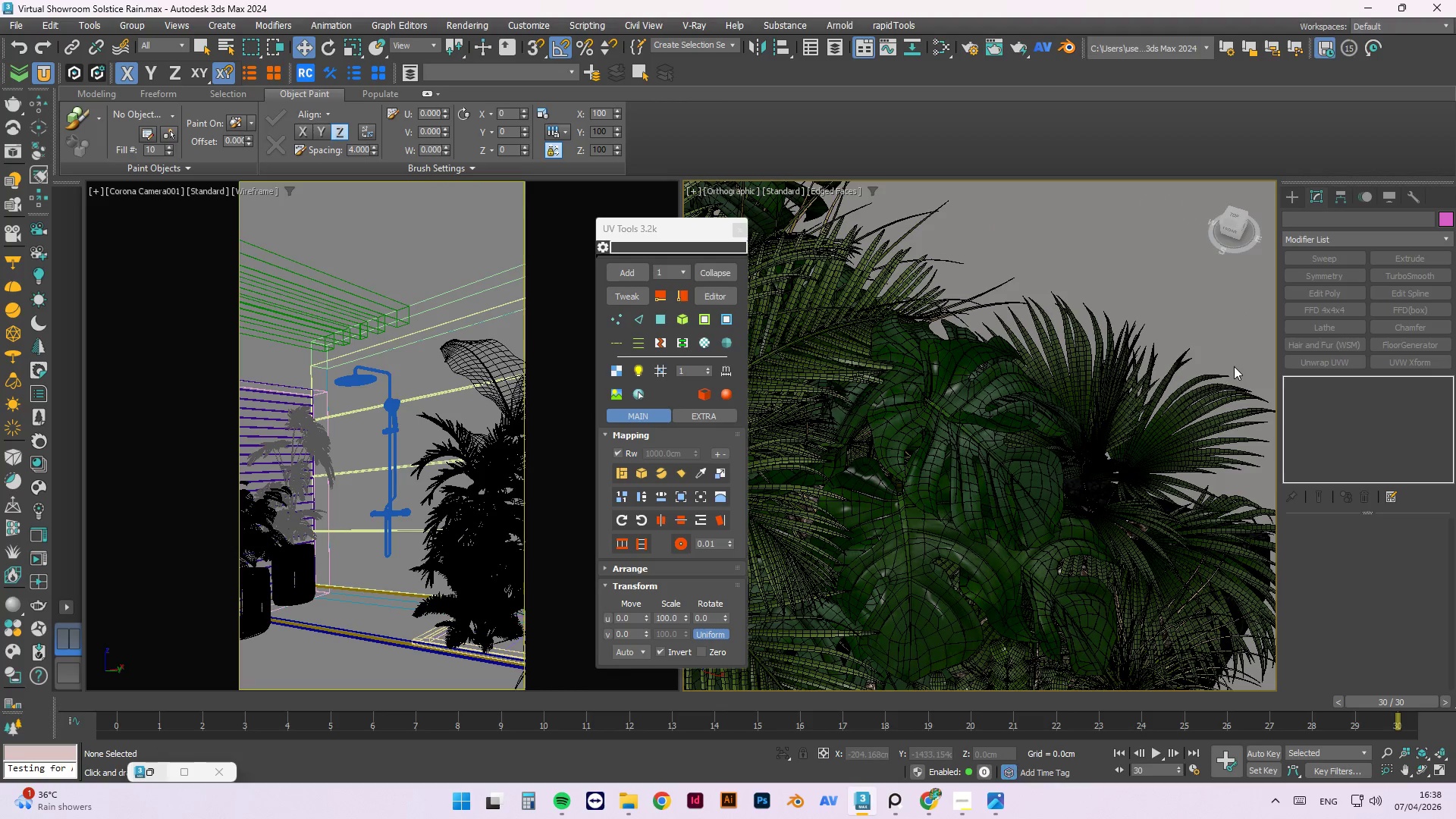 
scroll: coordinate [1210, 365], scroll_direction: down, amount: 3.0
 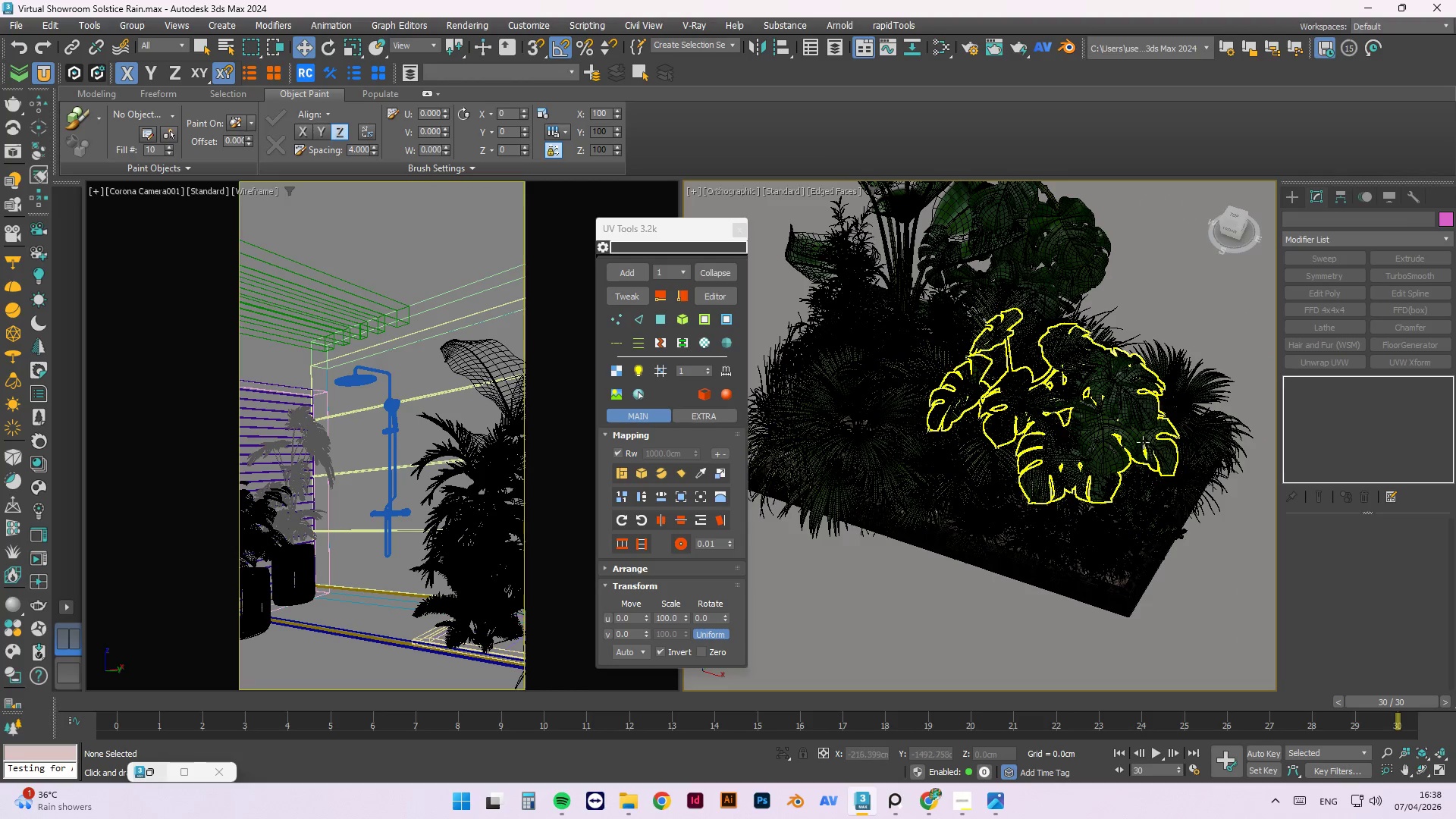 
scroll: coordinate [1047, 529], scroll_direction: up, amount: 5.0
 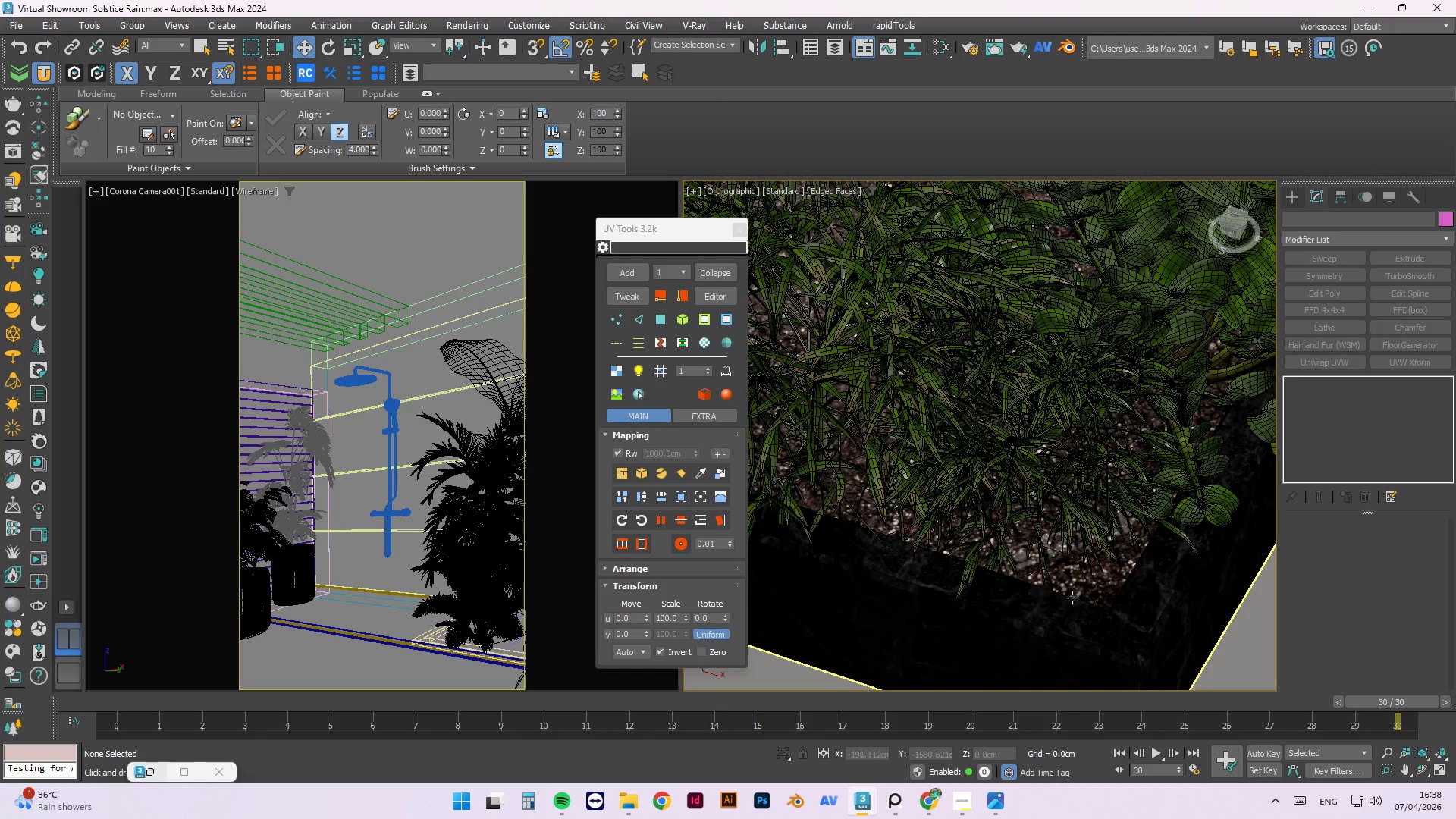 
scroll: coordinate [960, 497], scroll_direction: down, amount: 3.0
 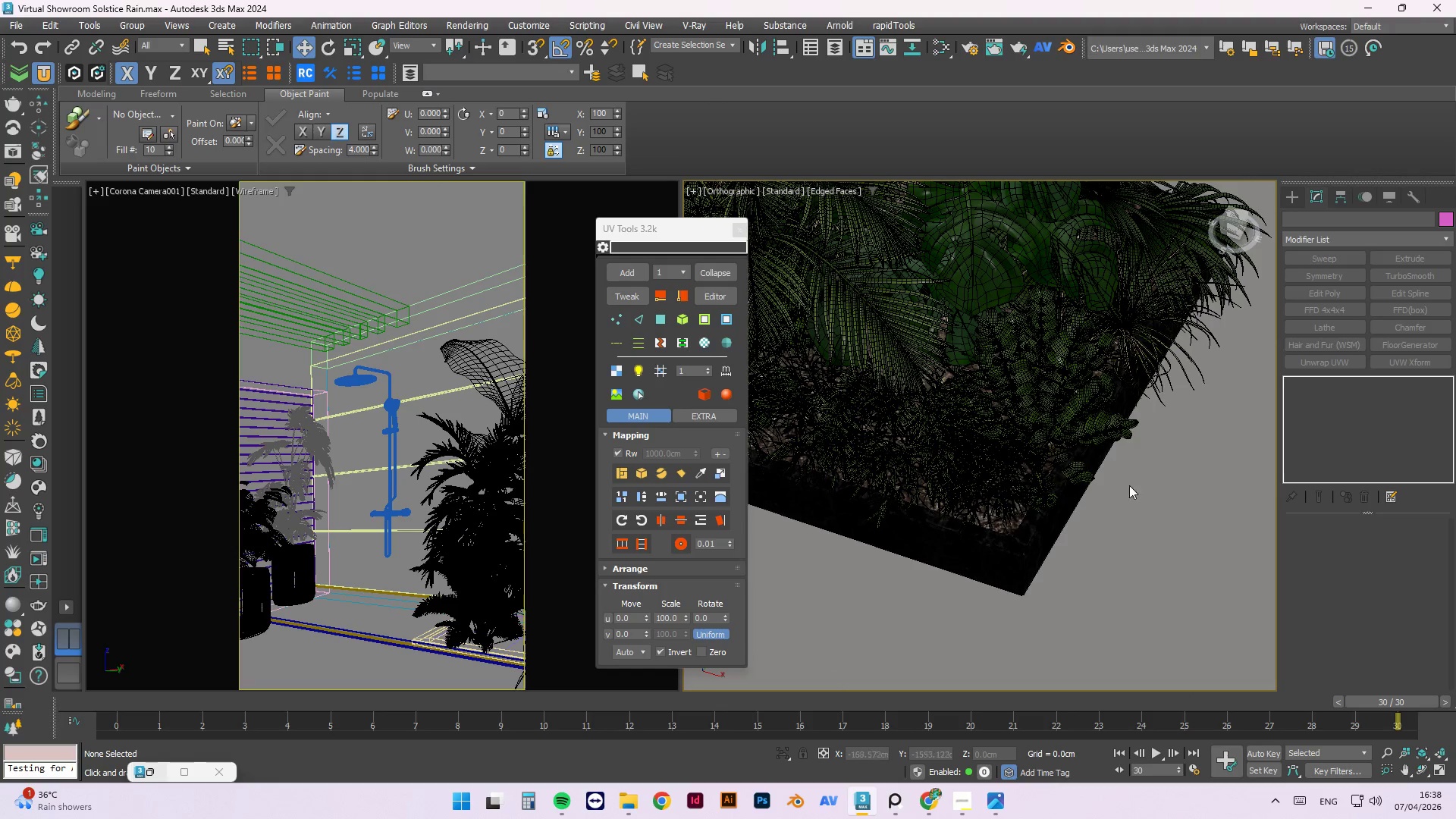 
scroll: coordinate [1068, 383], scroll_direction: up, amount: 2.0
 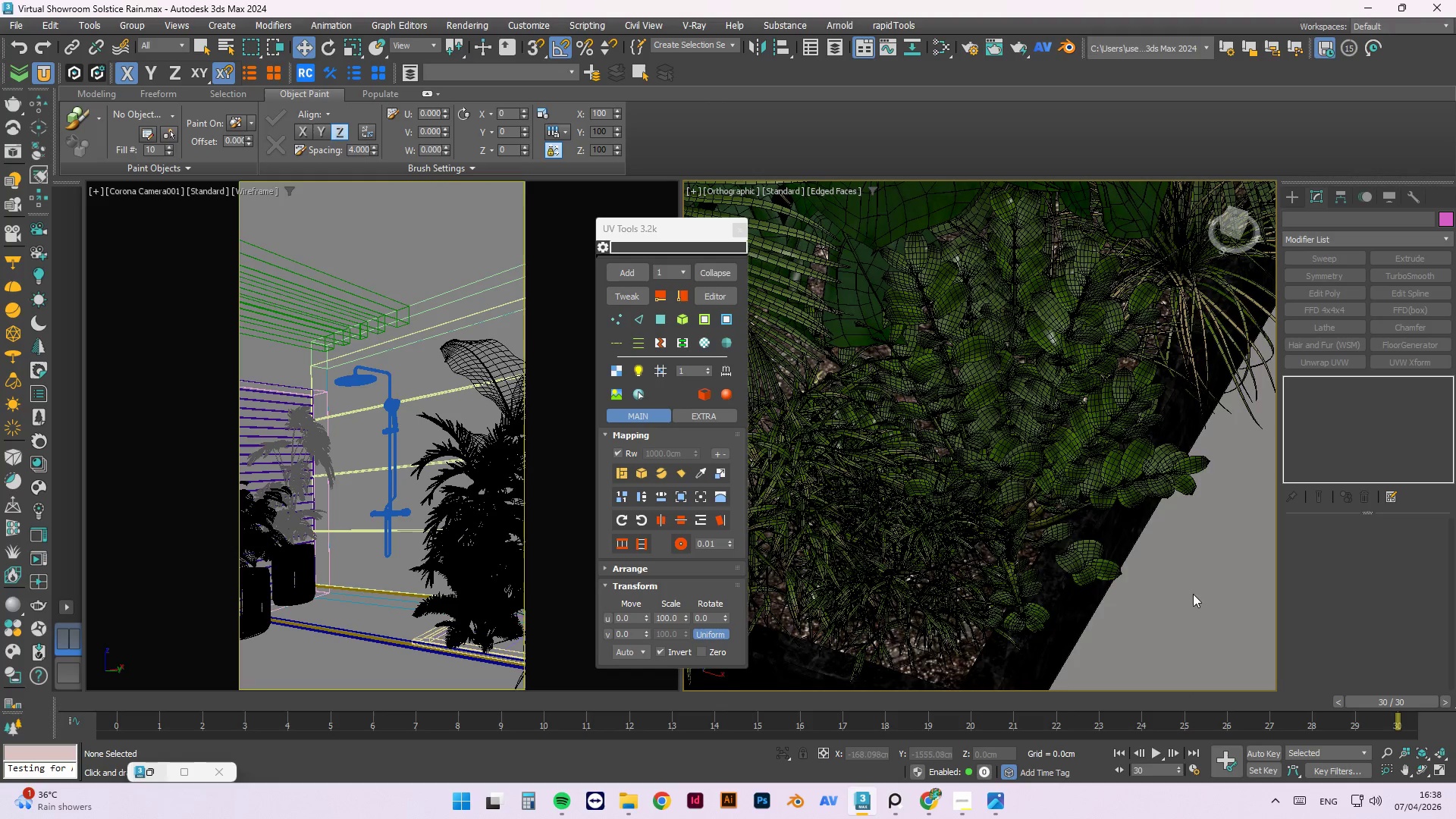 
scroll: coordinate [1109, 541], scroll_direction: down, amount: 5.0
 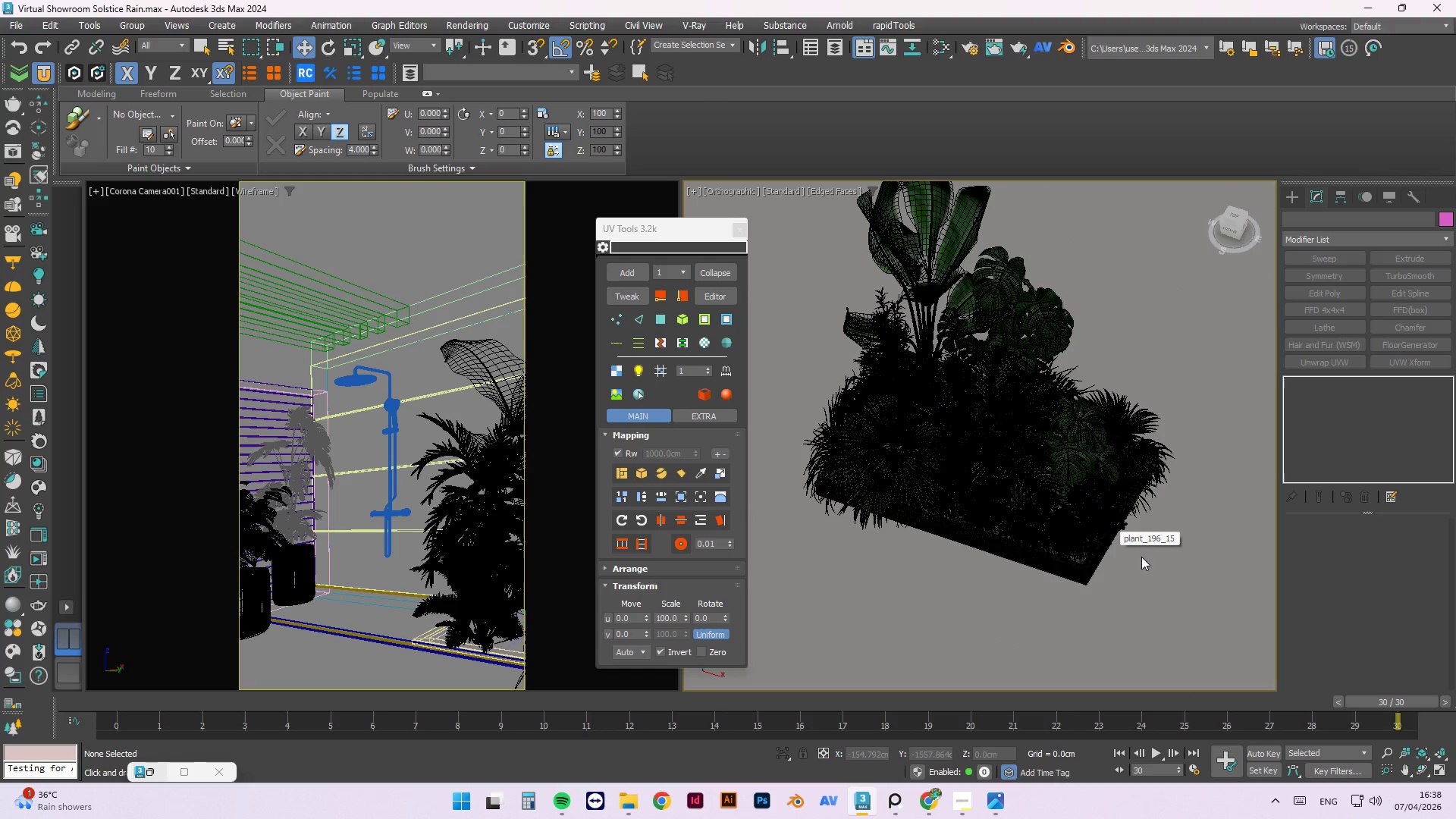 
hold_key(key=AltLeft, duration=1.53)
 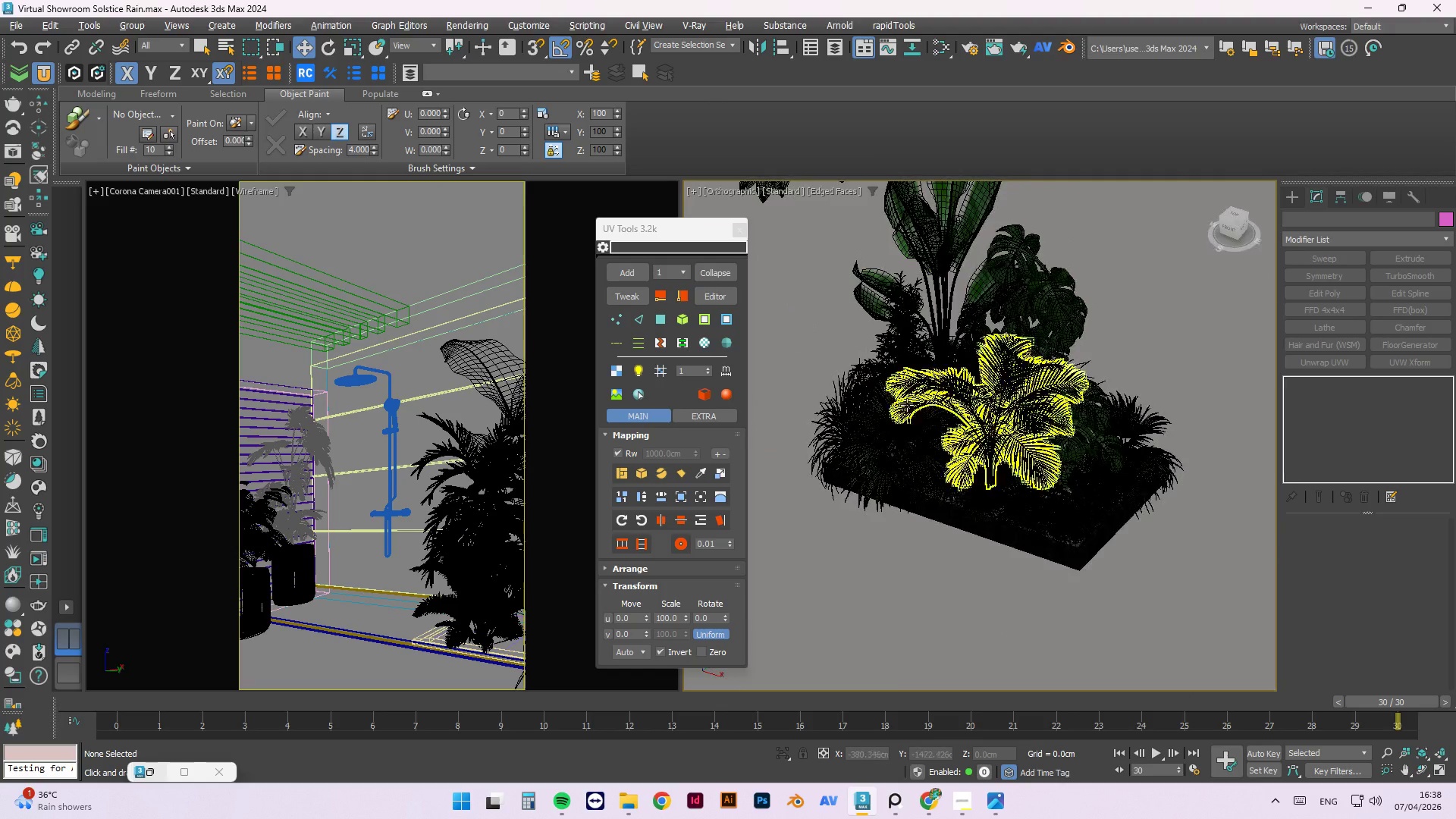 
scroll: coordinate [899, 425], scroll_direction: up, amount: 3.0
 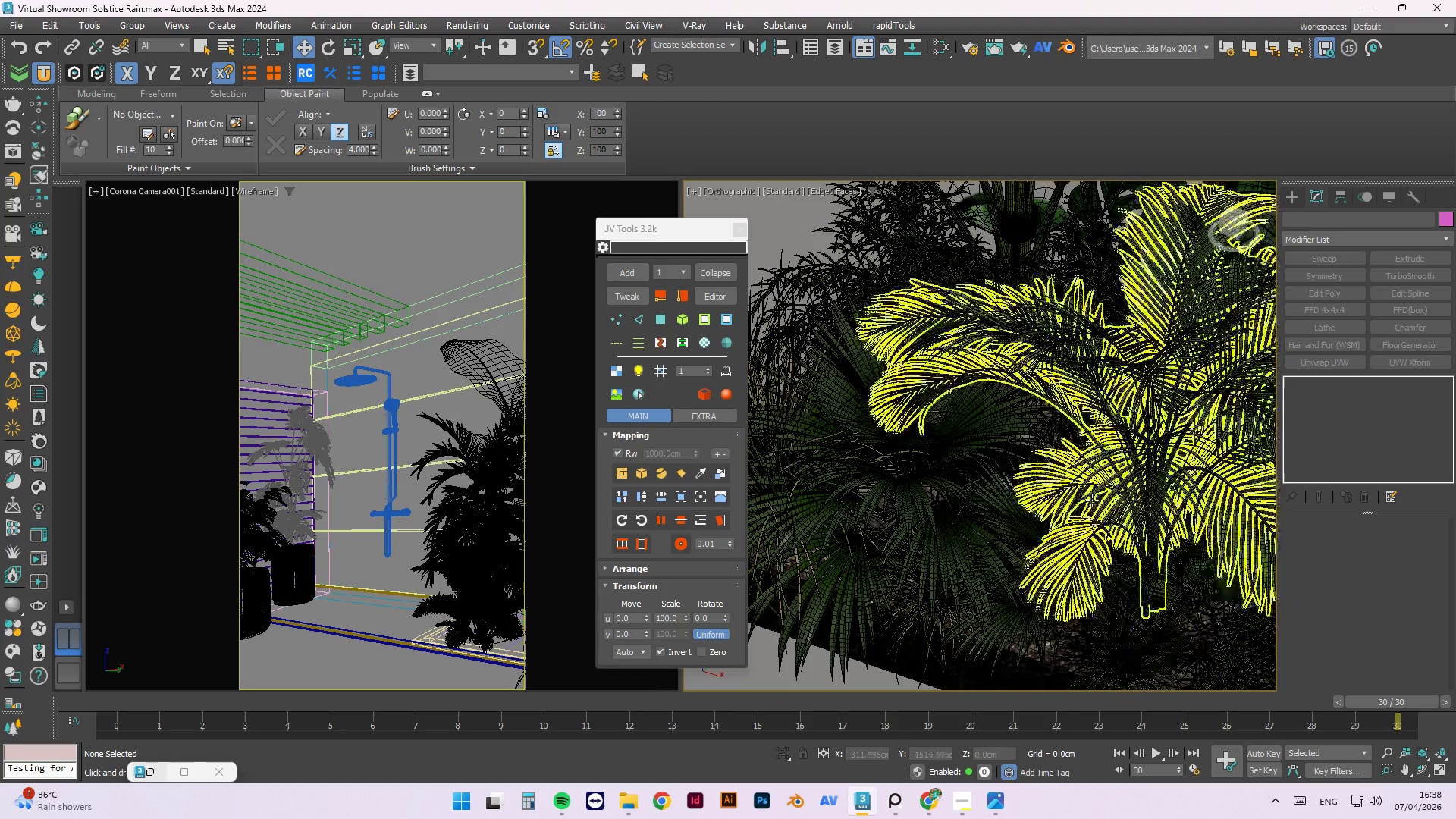 
hold_key(key=AltLeft, duration=1.5)
 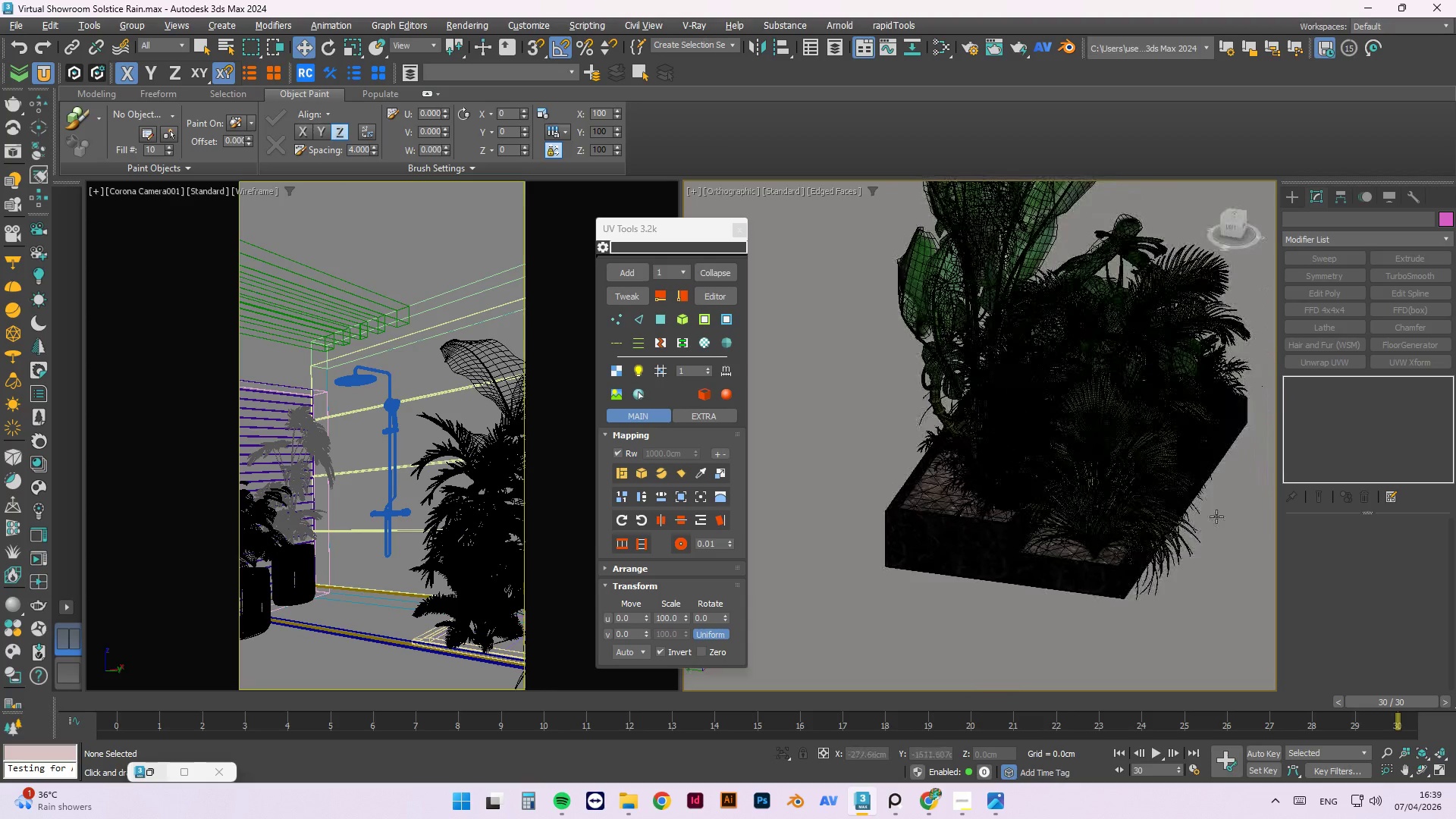 
scroll: coordinate [1131, 505], scroll_direction: down, amount: 2.0
 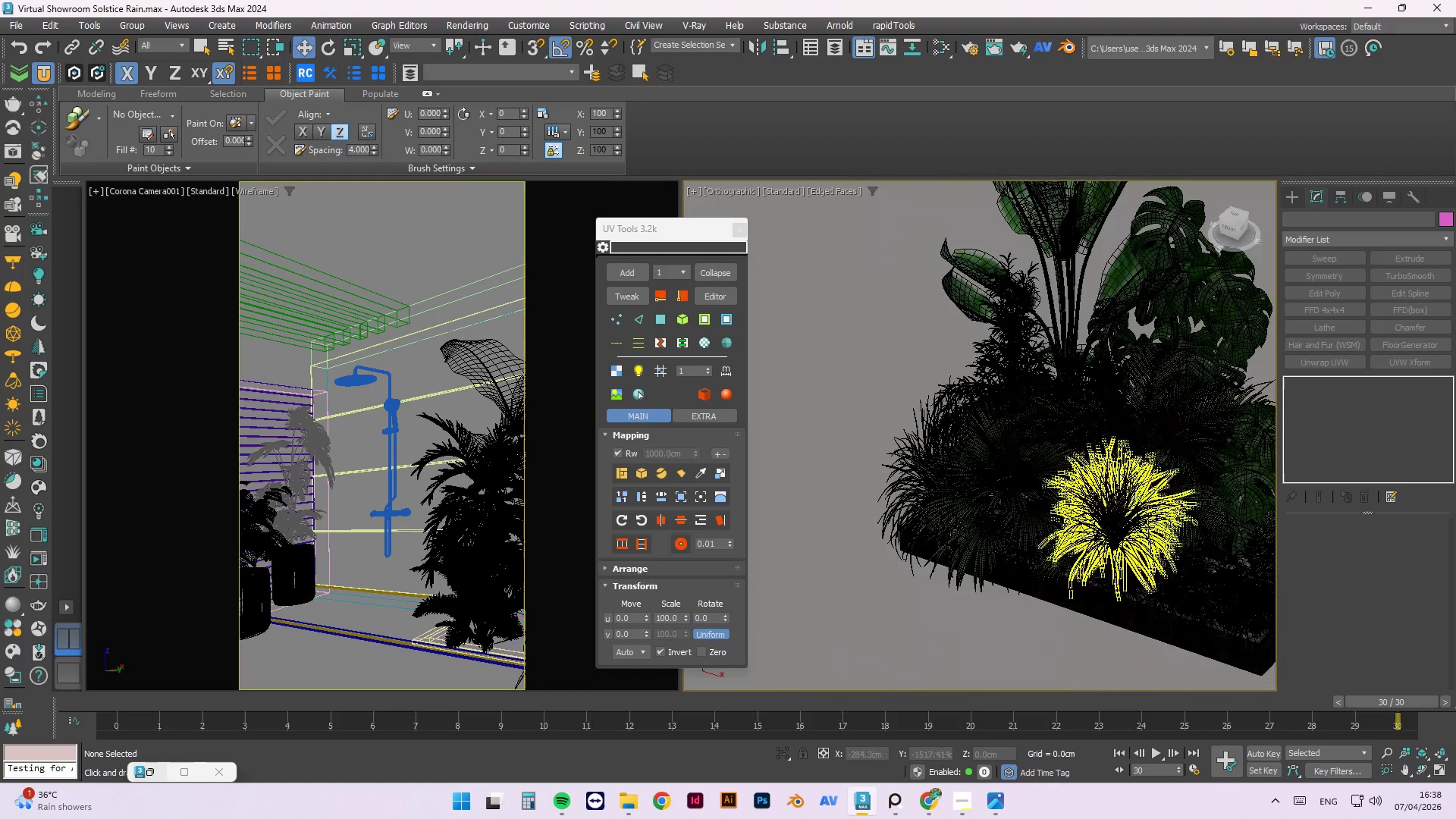 
hold_key(key=AltLeft, duration=1.5)
 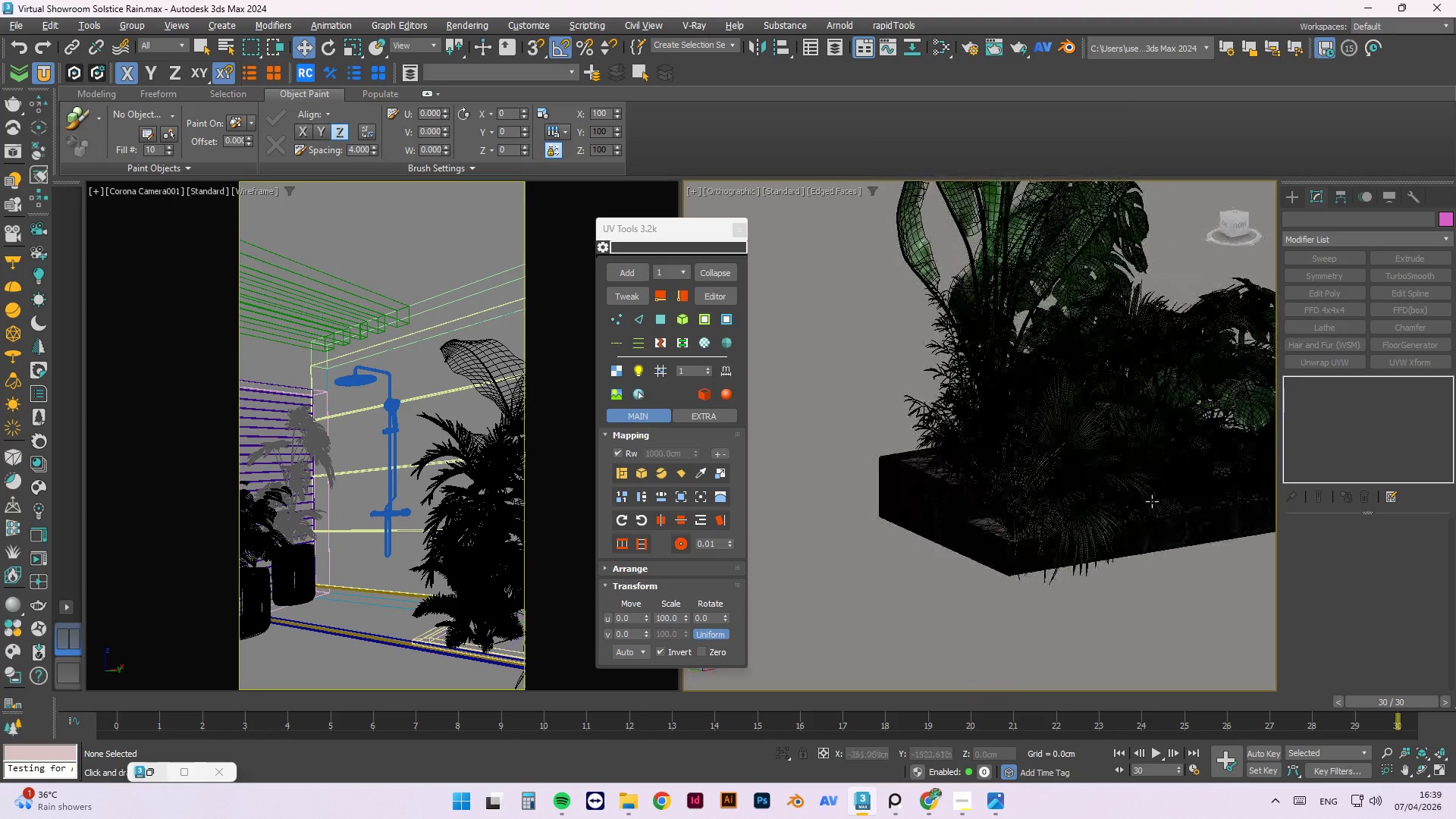 
hold_key(key=AltLeft, duration=1.19)
 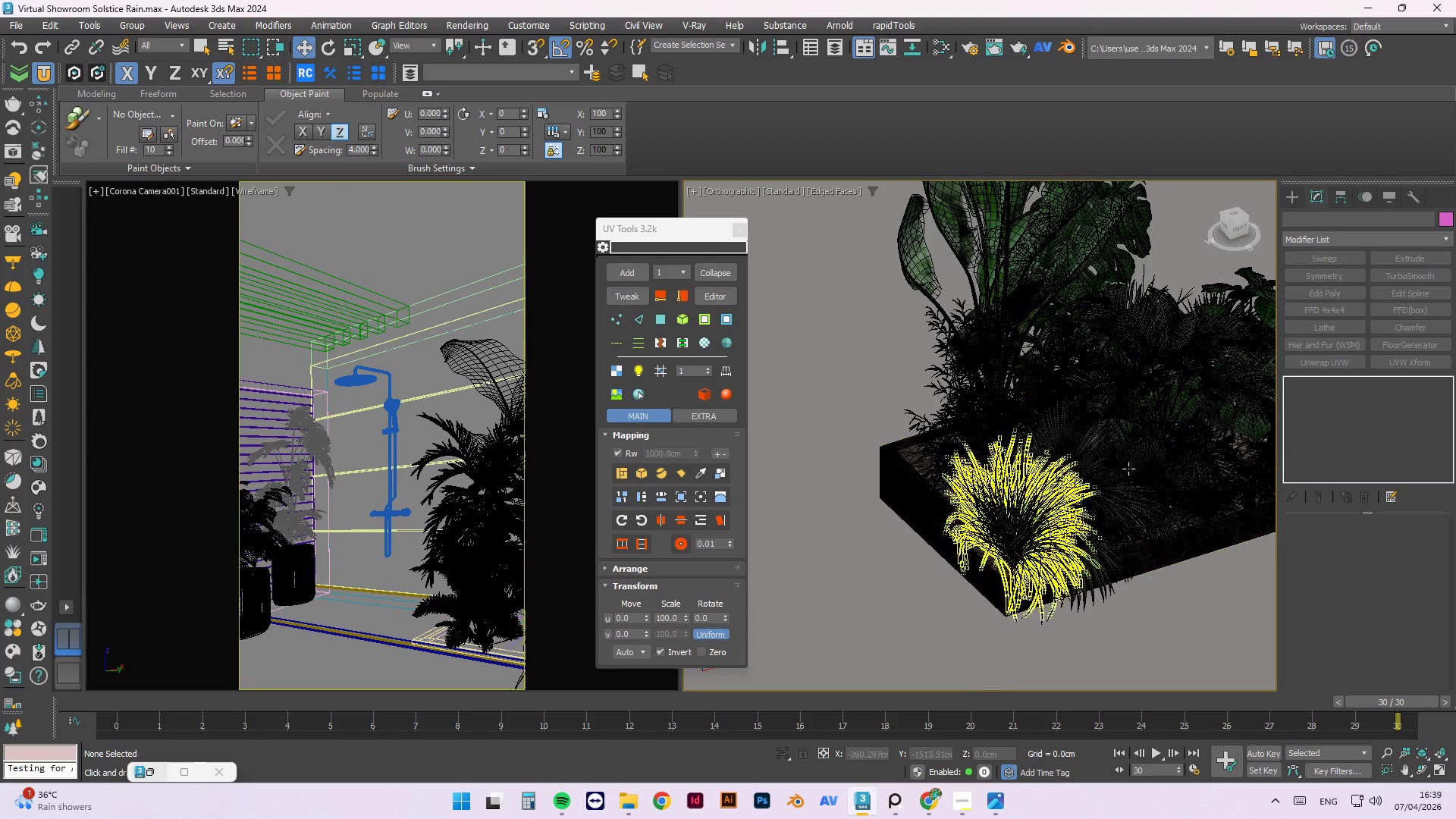 
scroll: coordinate [959, 577], scroll_direction: down, amount: 7.0
 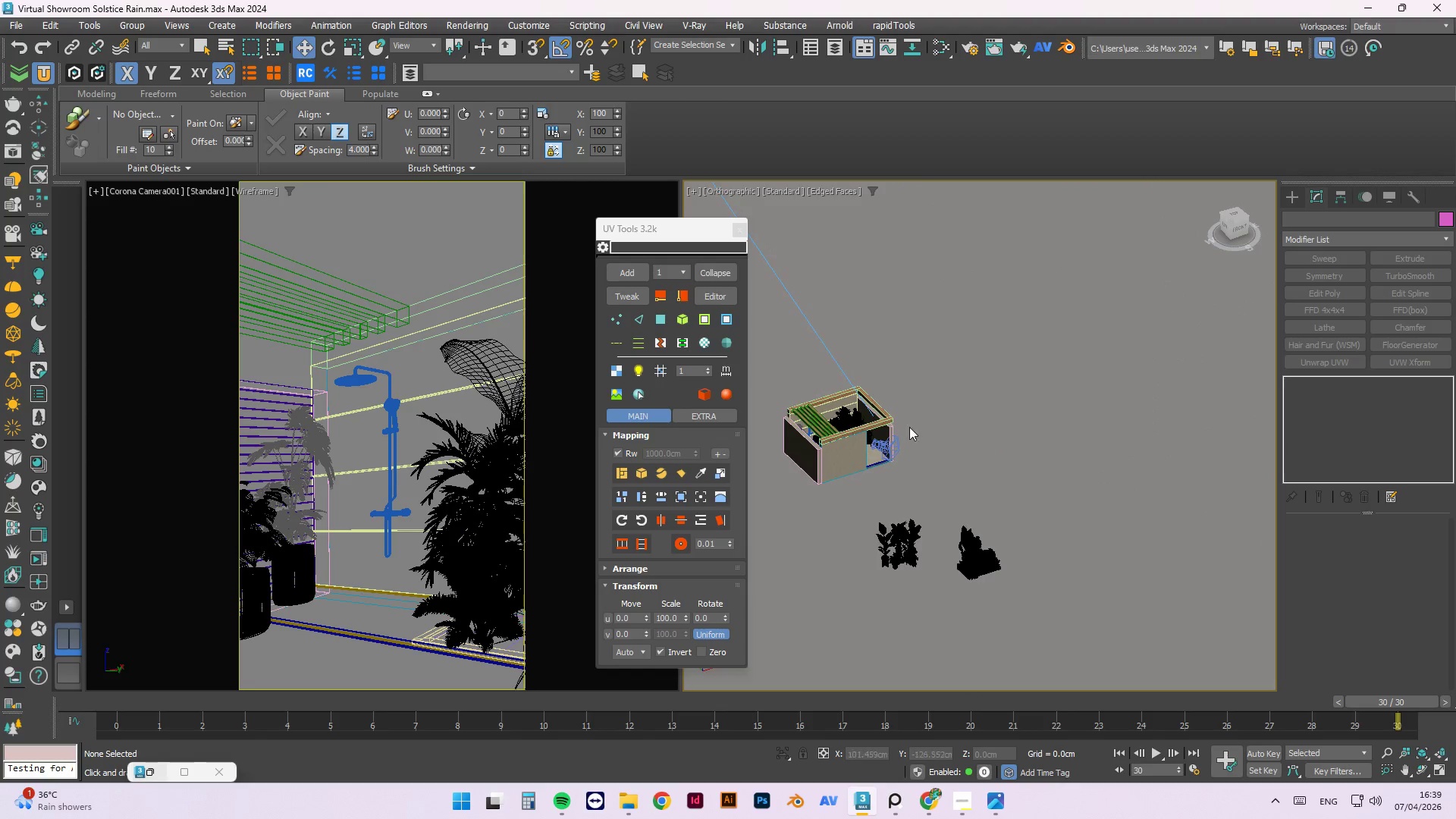 
scroll: coordinate [864, 428], scroll_direction: up, amount: 3.0
 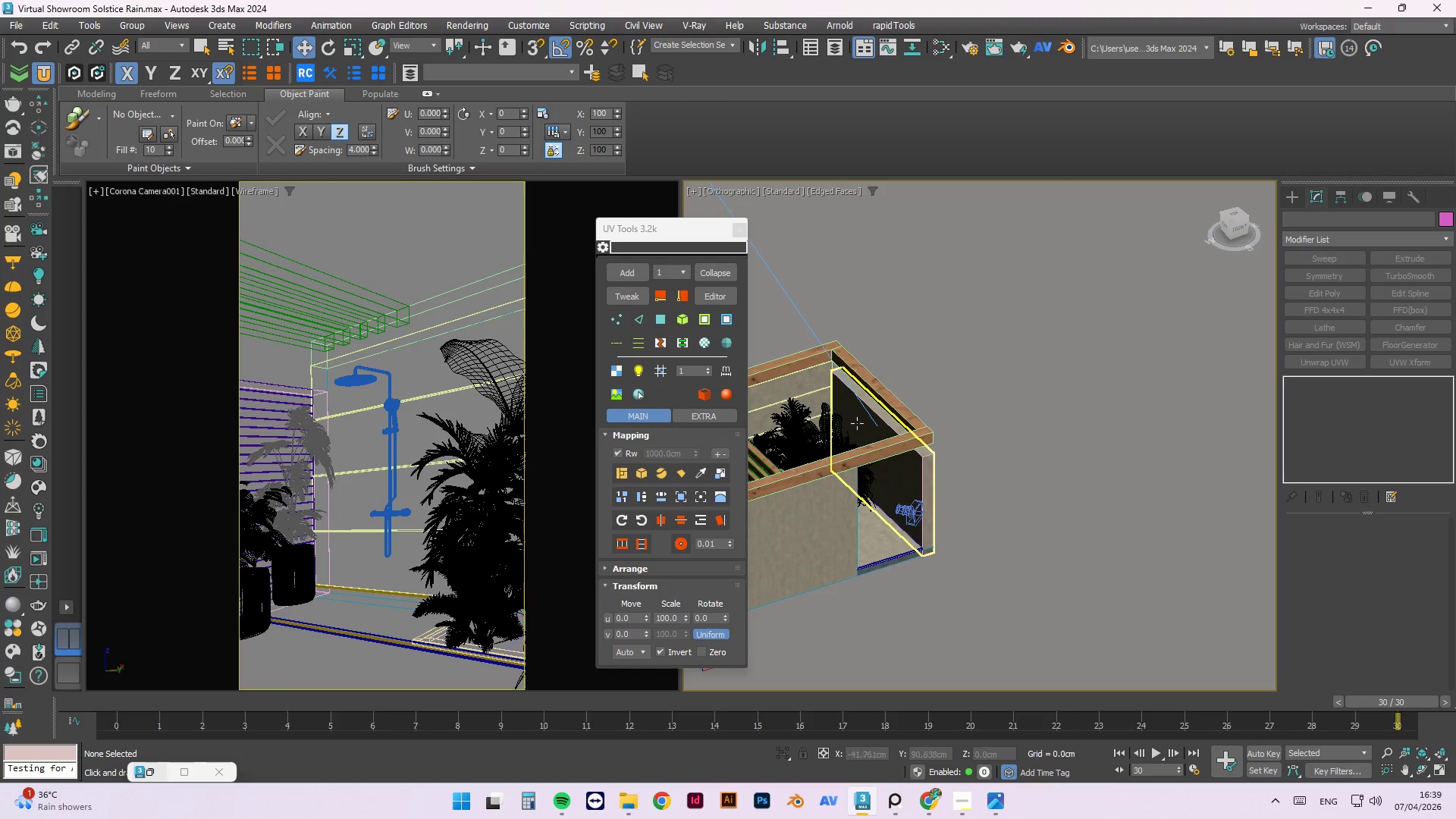 
key(T)
 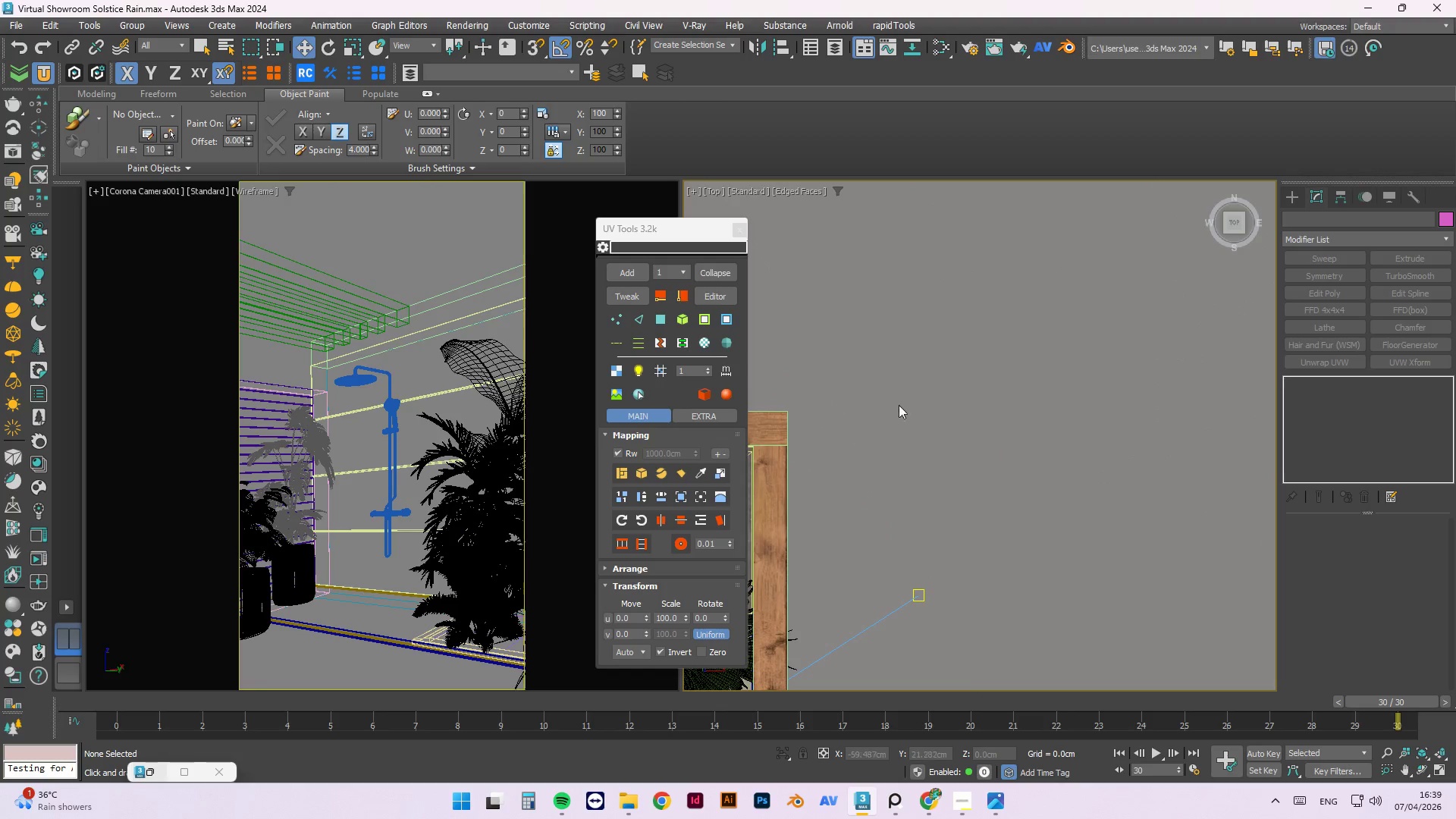 
scroll: coordinate [858, 468], scroll_direction: up, amount: 1.0
 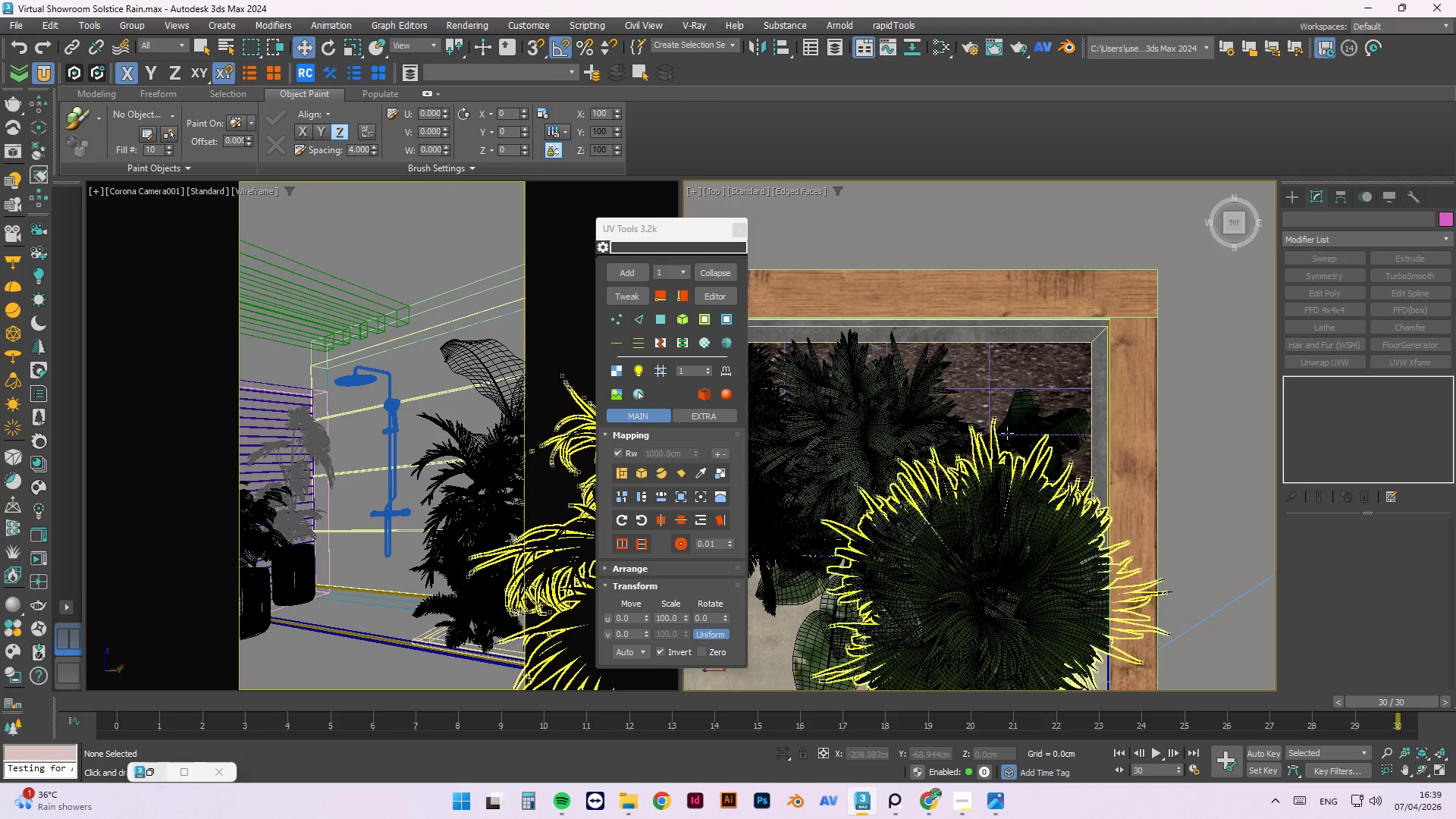 
left_click([1018, 510])
 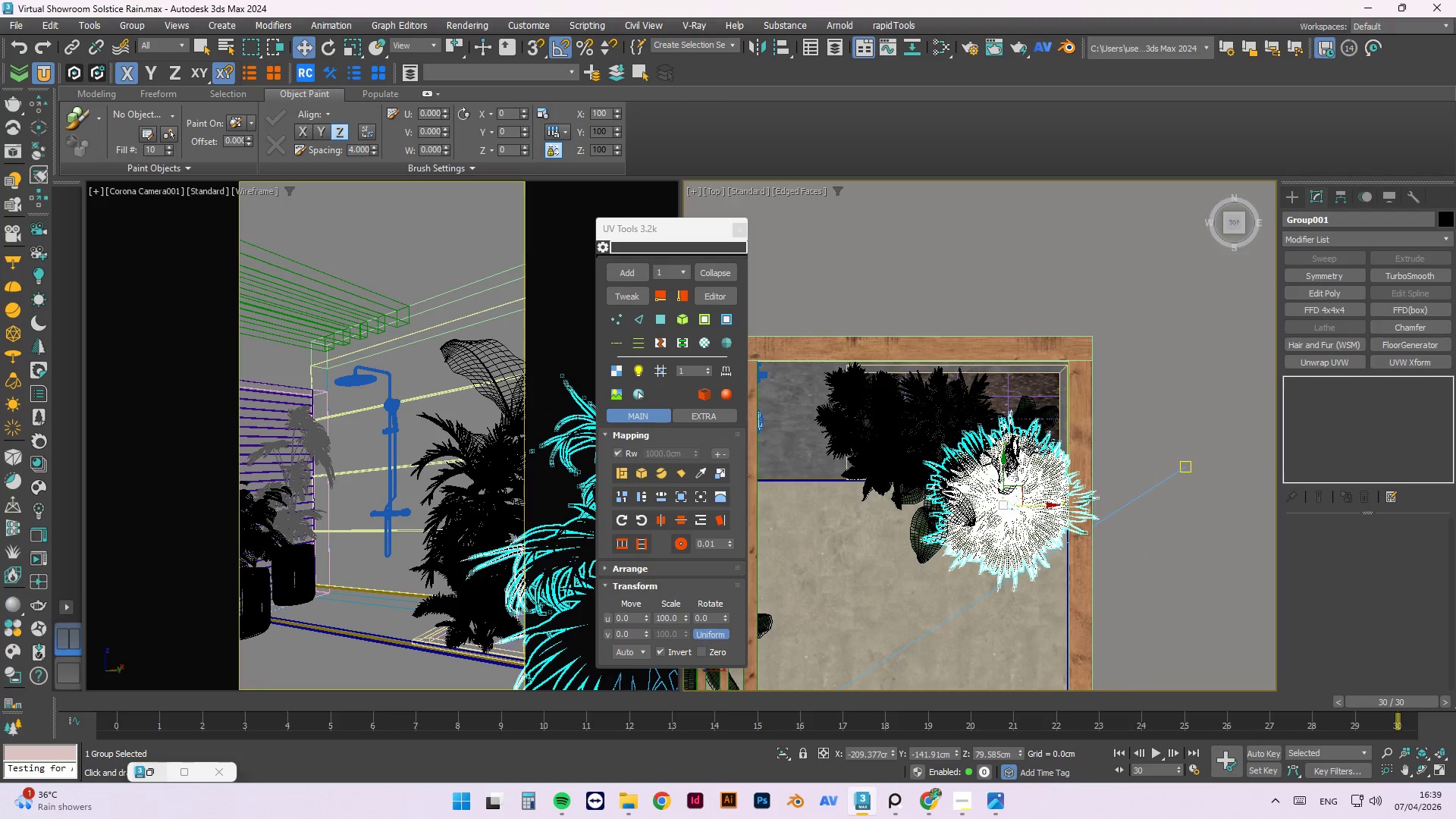 
scroll: coordinate [1028, 403], scroll_direction: down, amount: 2.0
 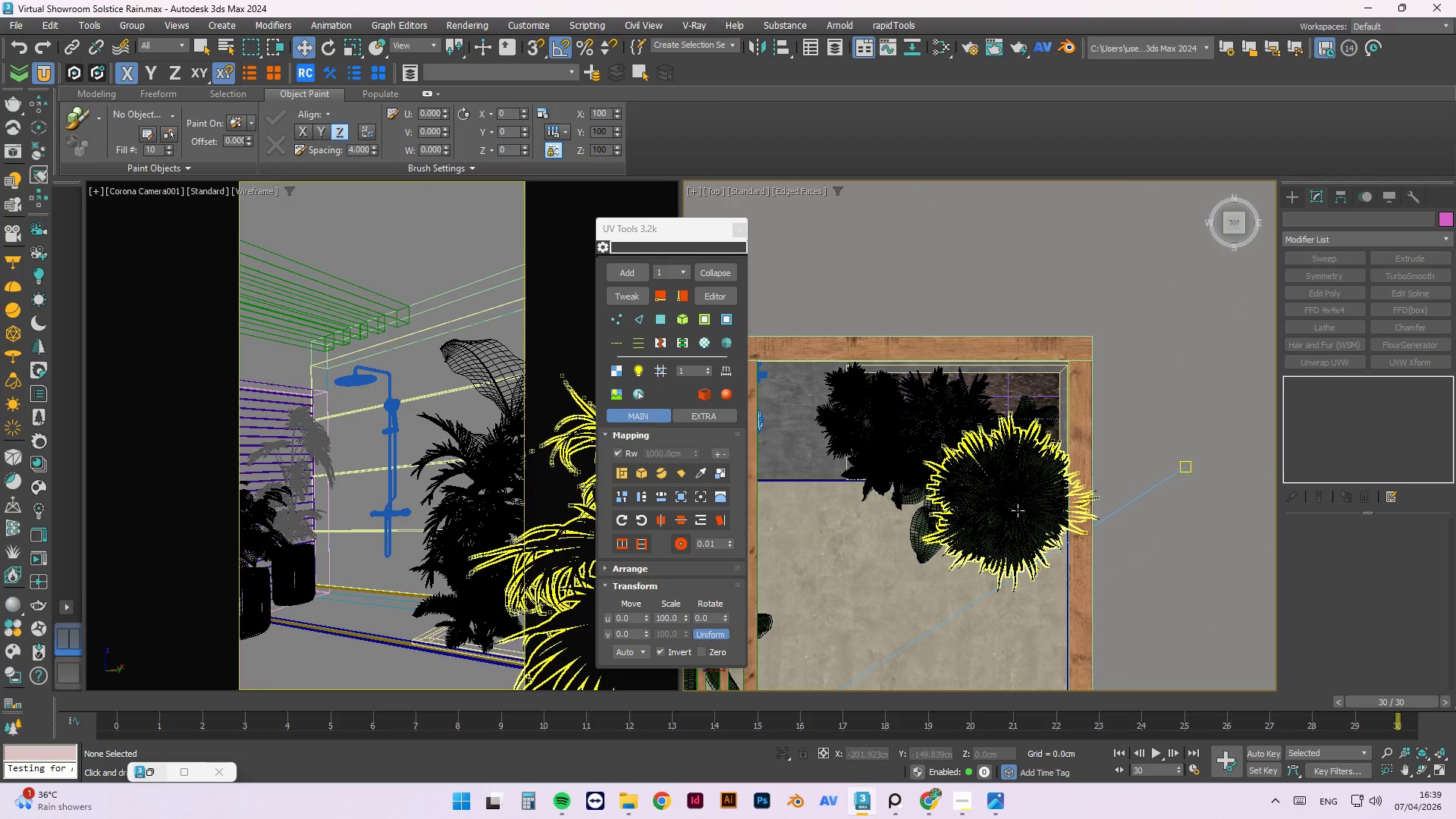 
hold_key(key=ControlLeft, duration=1.5)
left_click([1027, 422])
 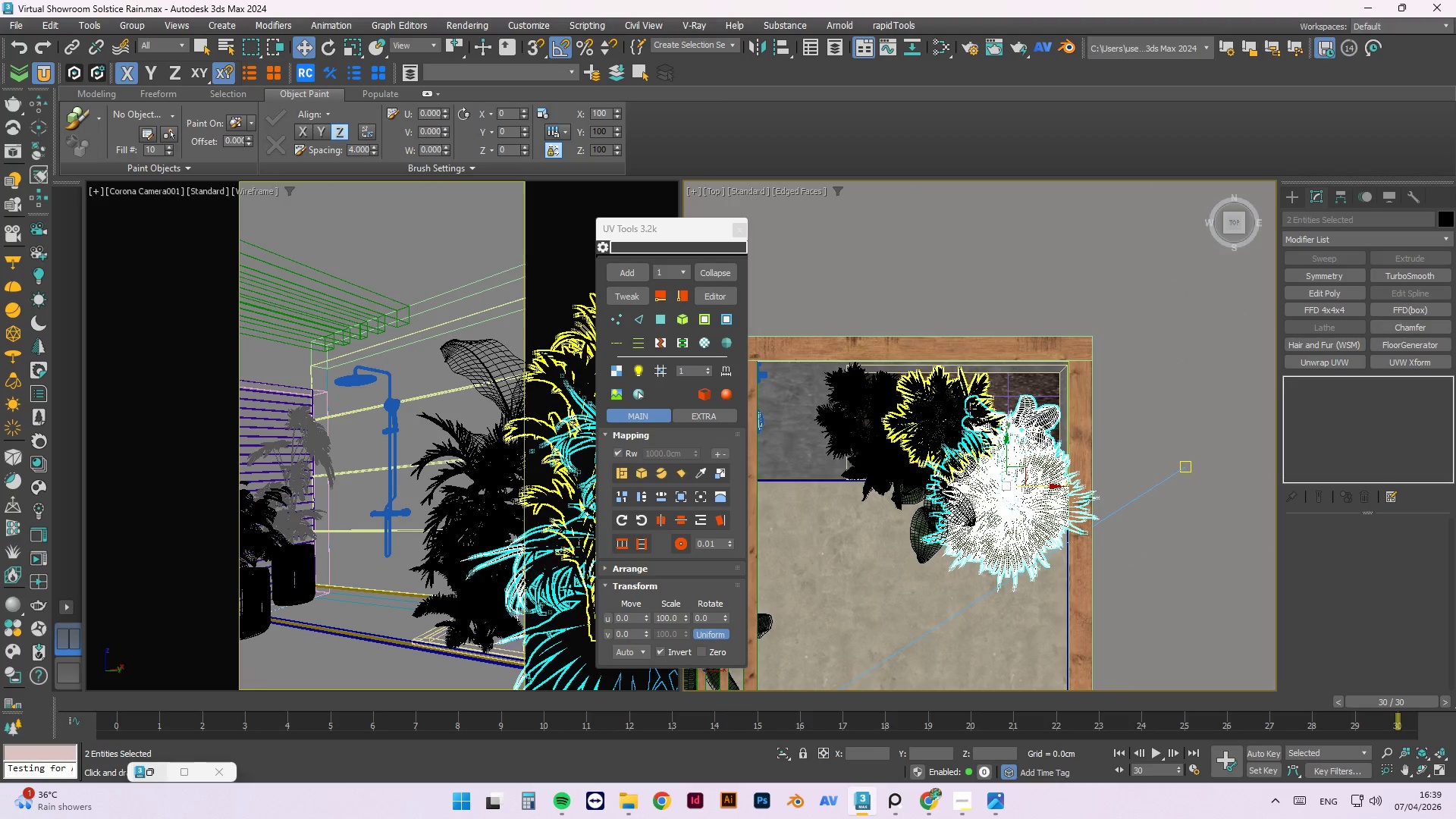 
left_click([965, 403])
 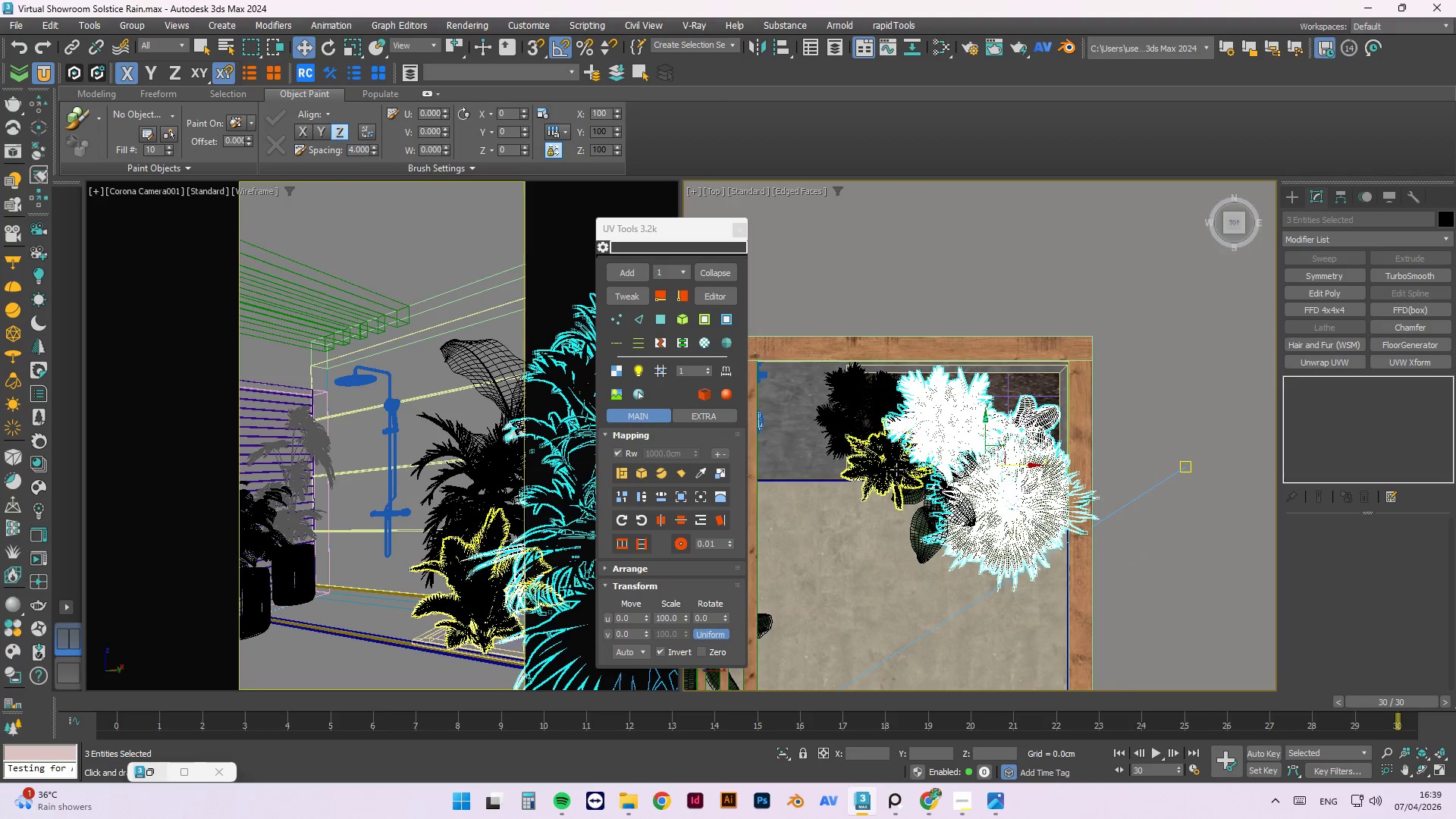 
hold_key(key=ControlLeft, duration=1.5)
left_click([896, 469])
 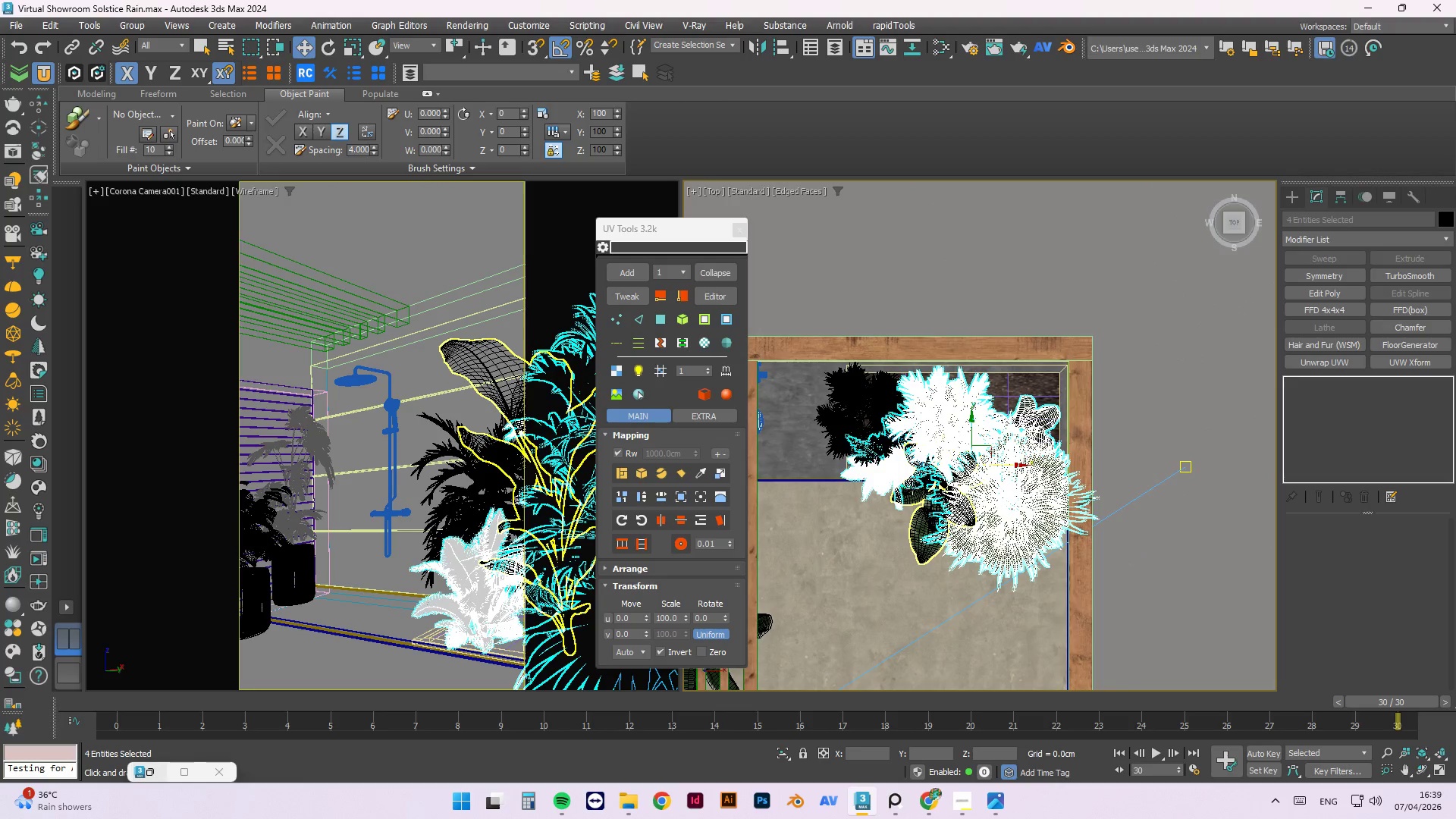 
left_click([918, 491])
 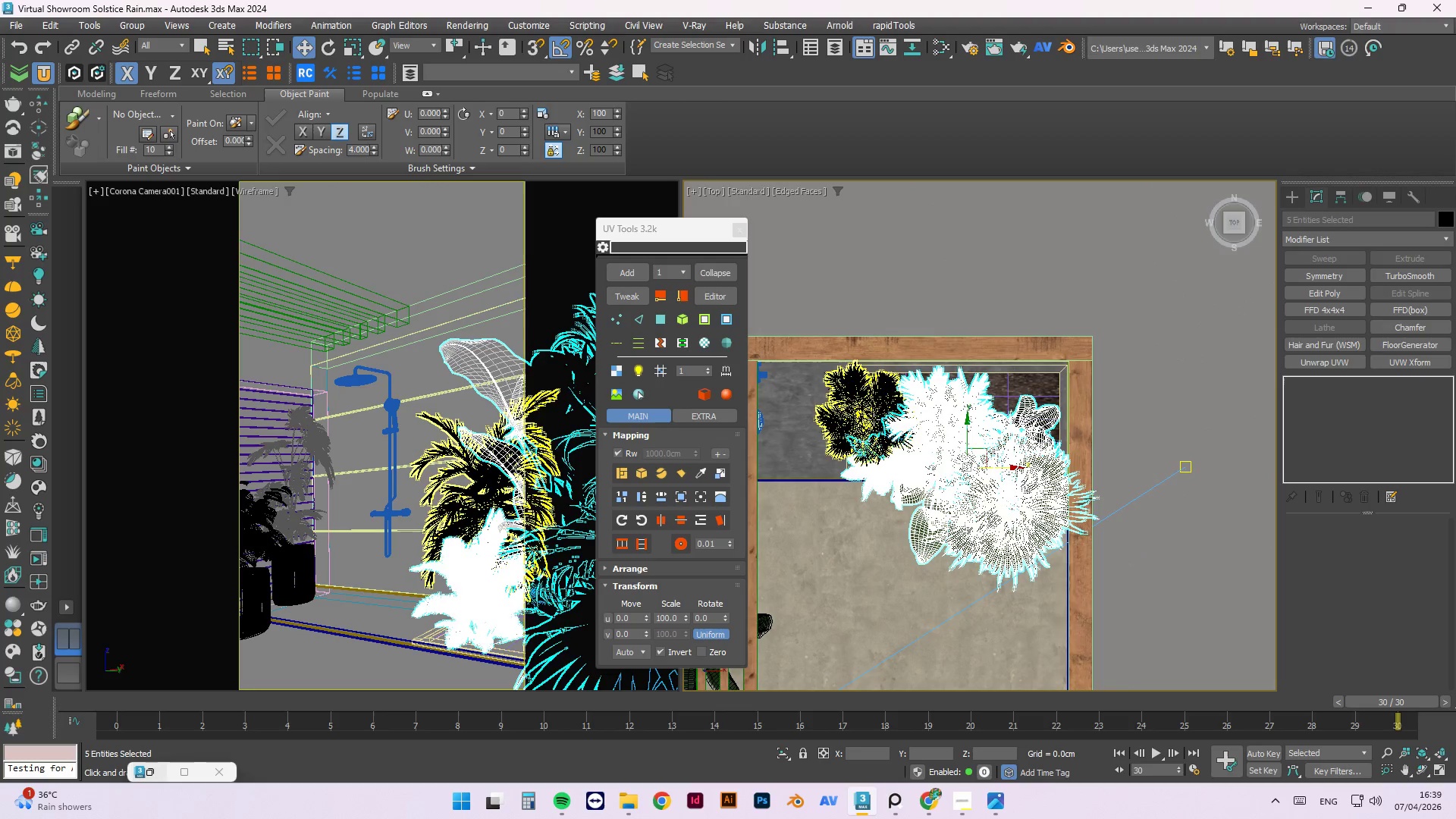 
double_click([872, 415])
 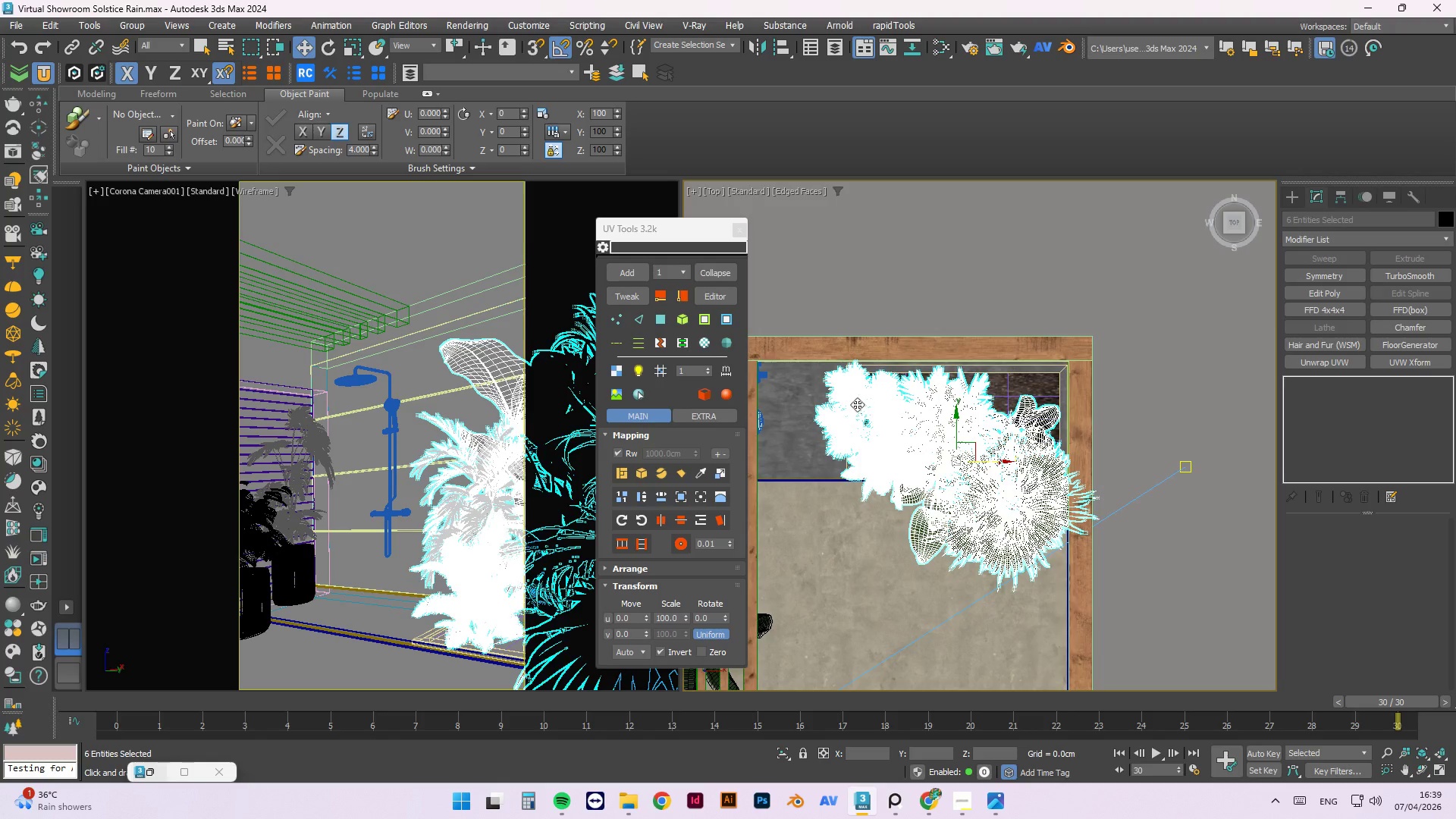 
key(Control+ControlLeft)
 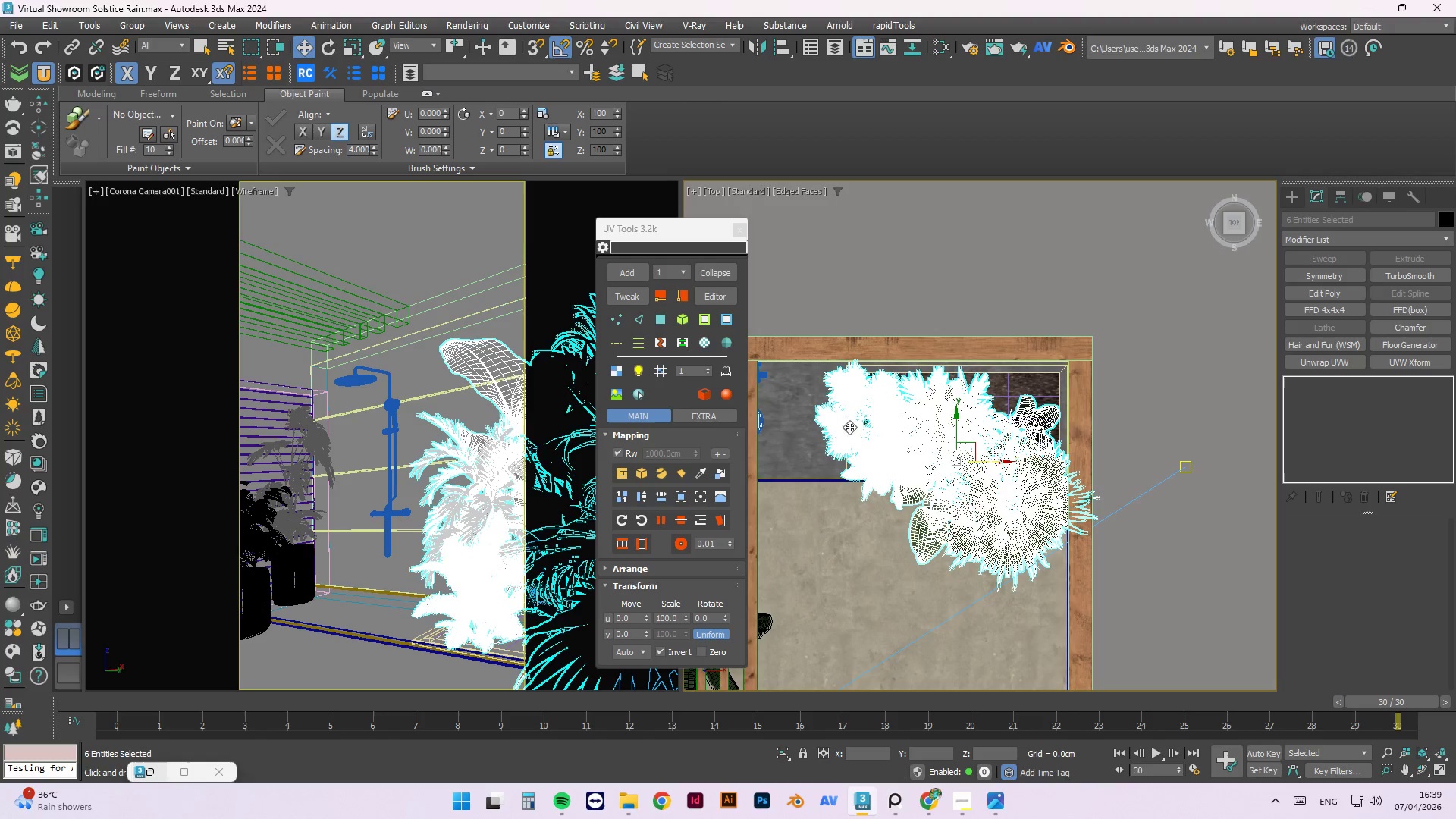 
key(Control+ControlLeft)
 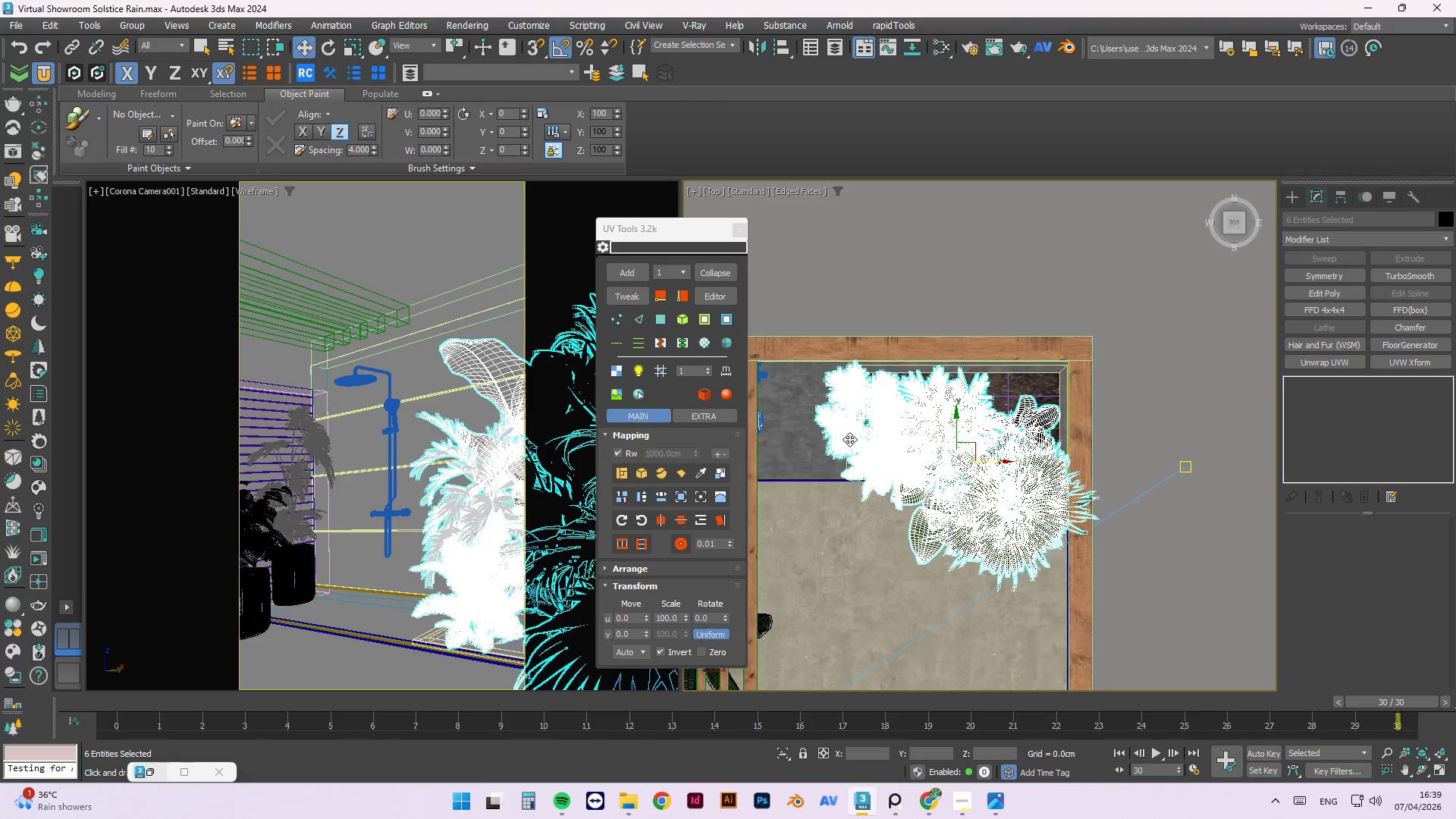 
key(Control+ControlLeft)
 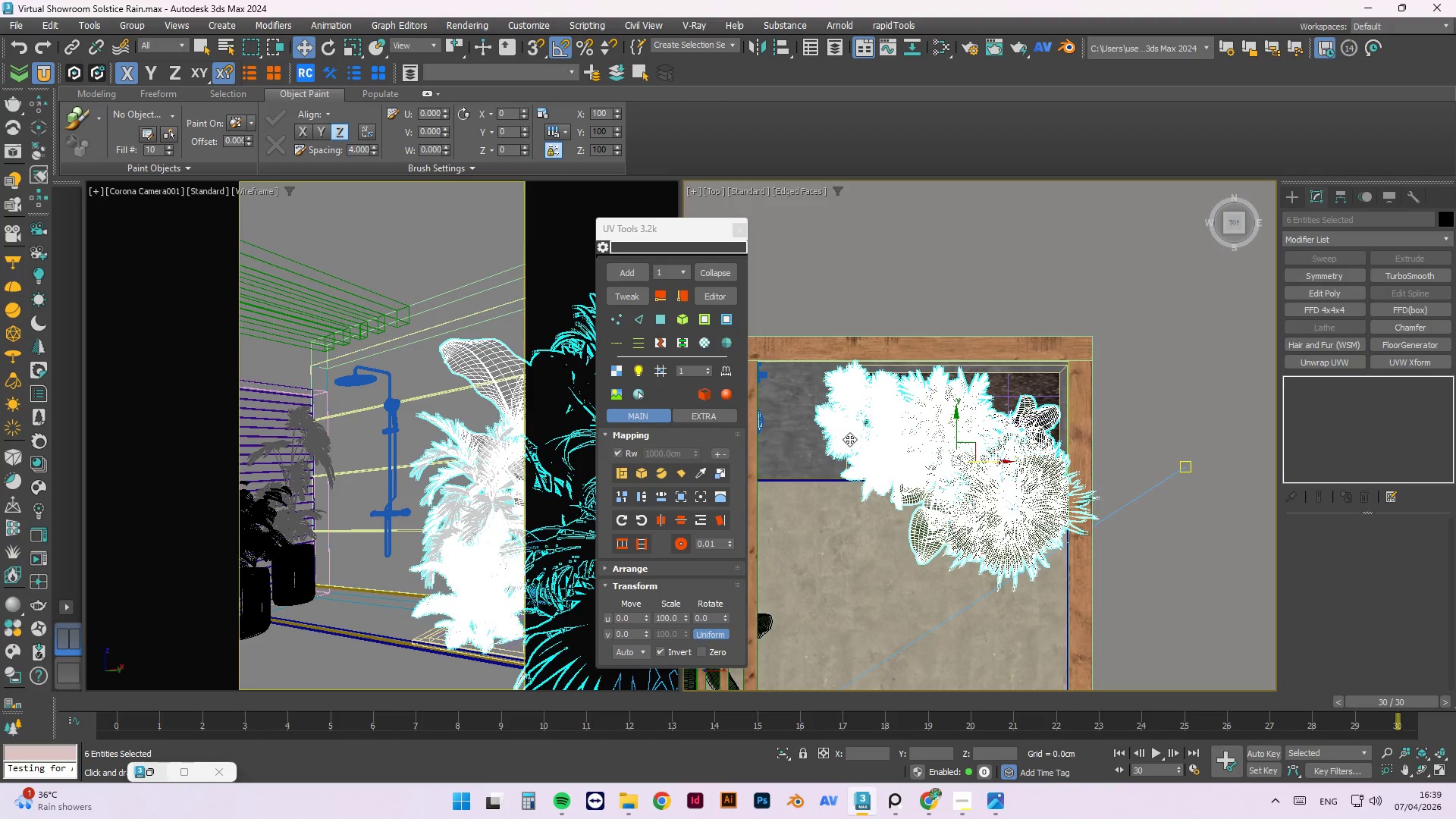 
key(Control+ControlLeft)
 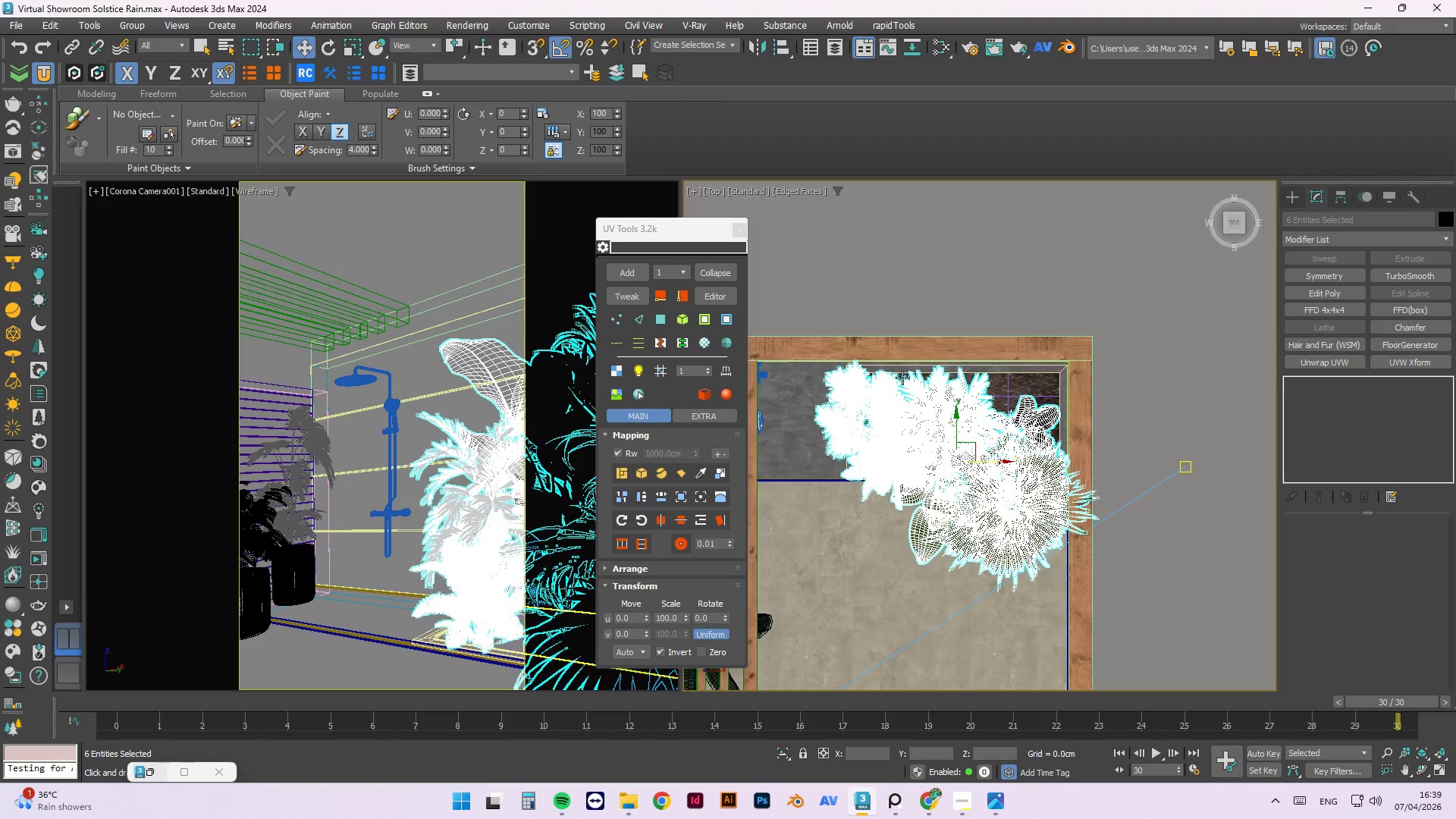 
hold_key(key=ControlLeft, duration=1.5)
left_click([1025, 383])
 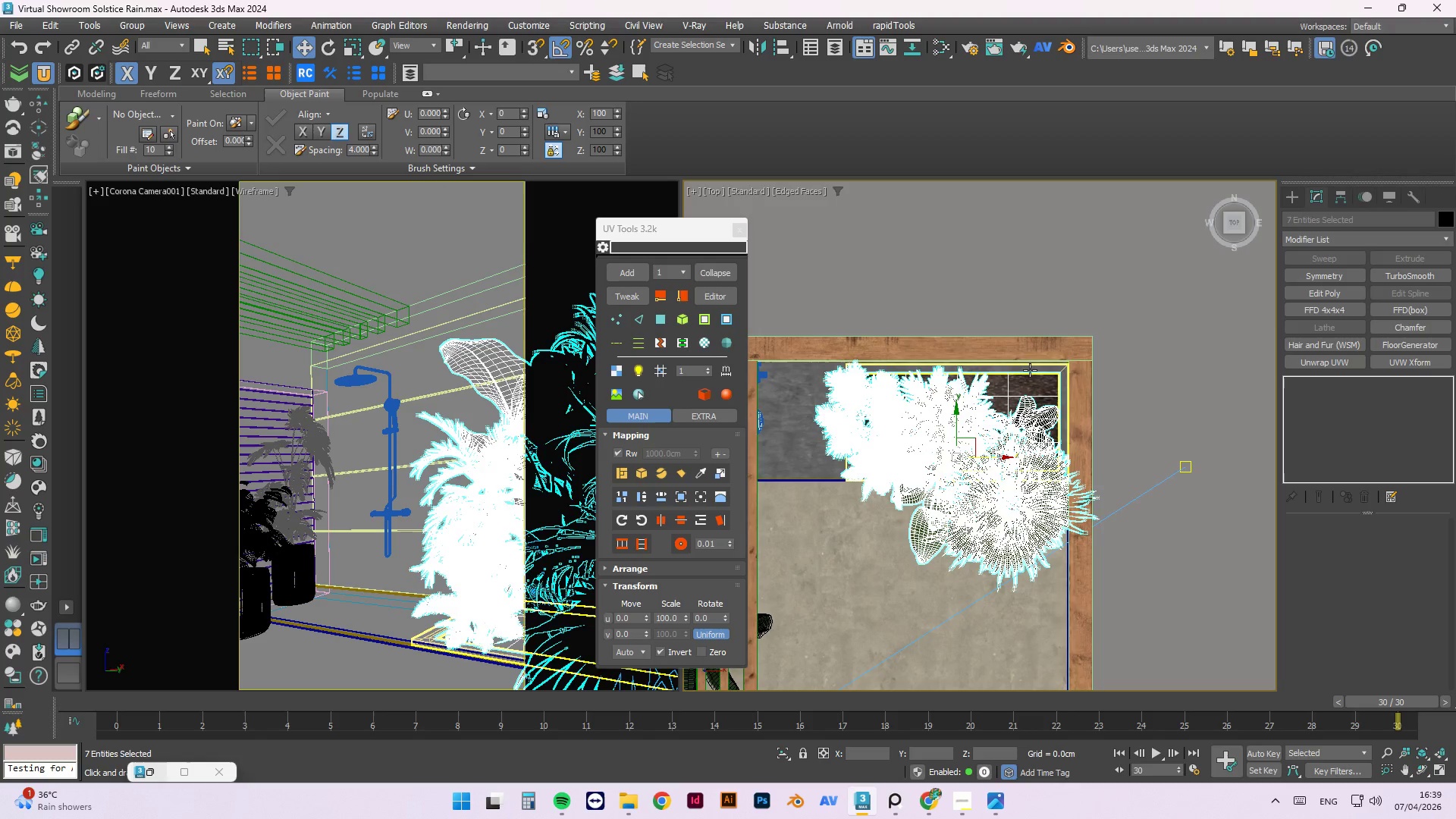 
left_click([1030, 369])
 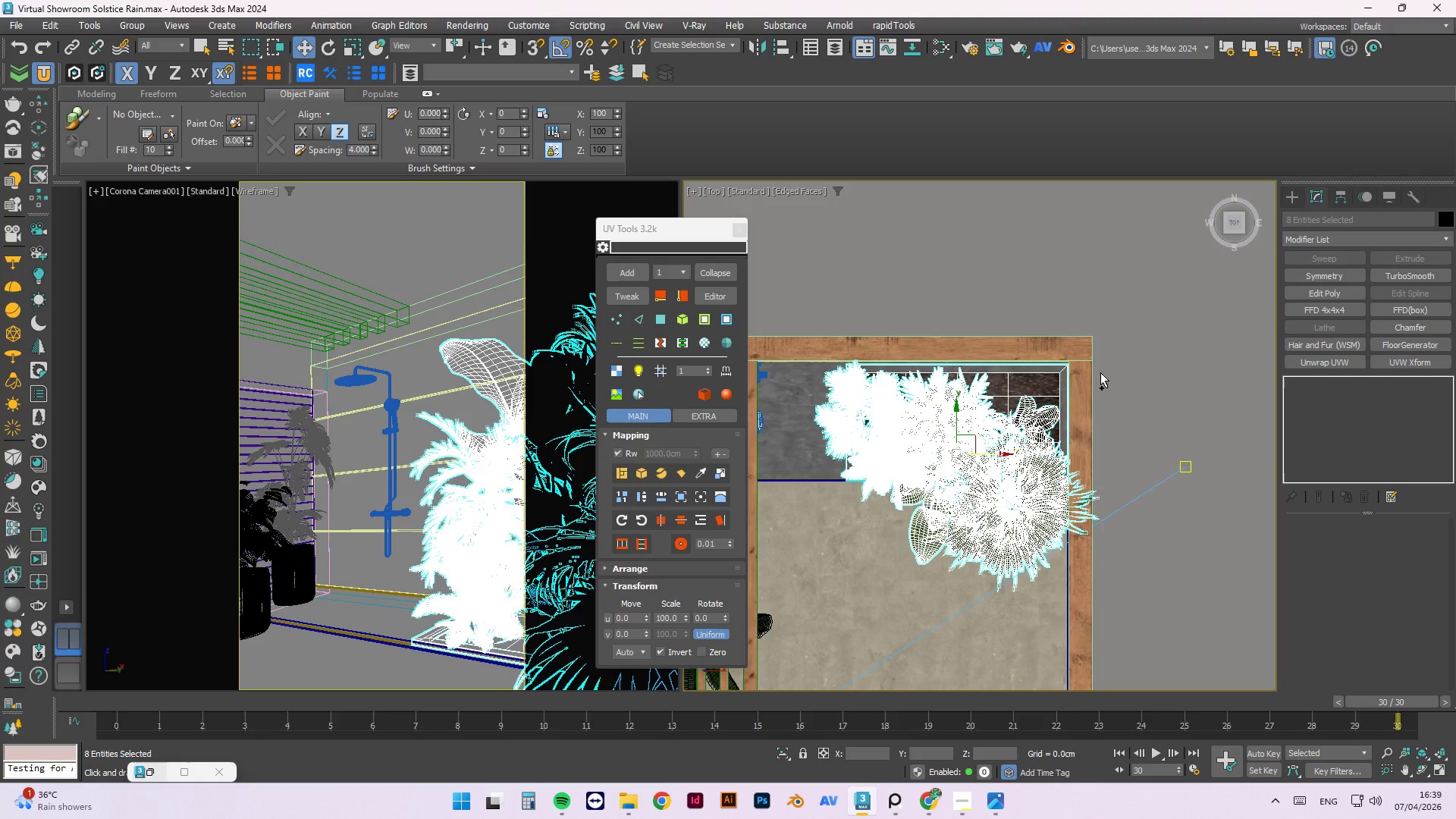 
key(Control+ControlLeft)
 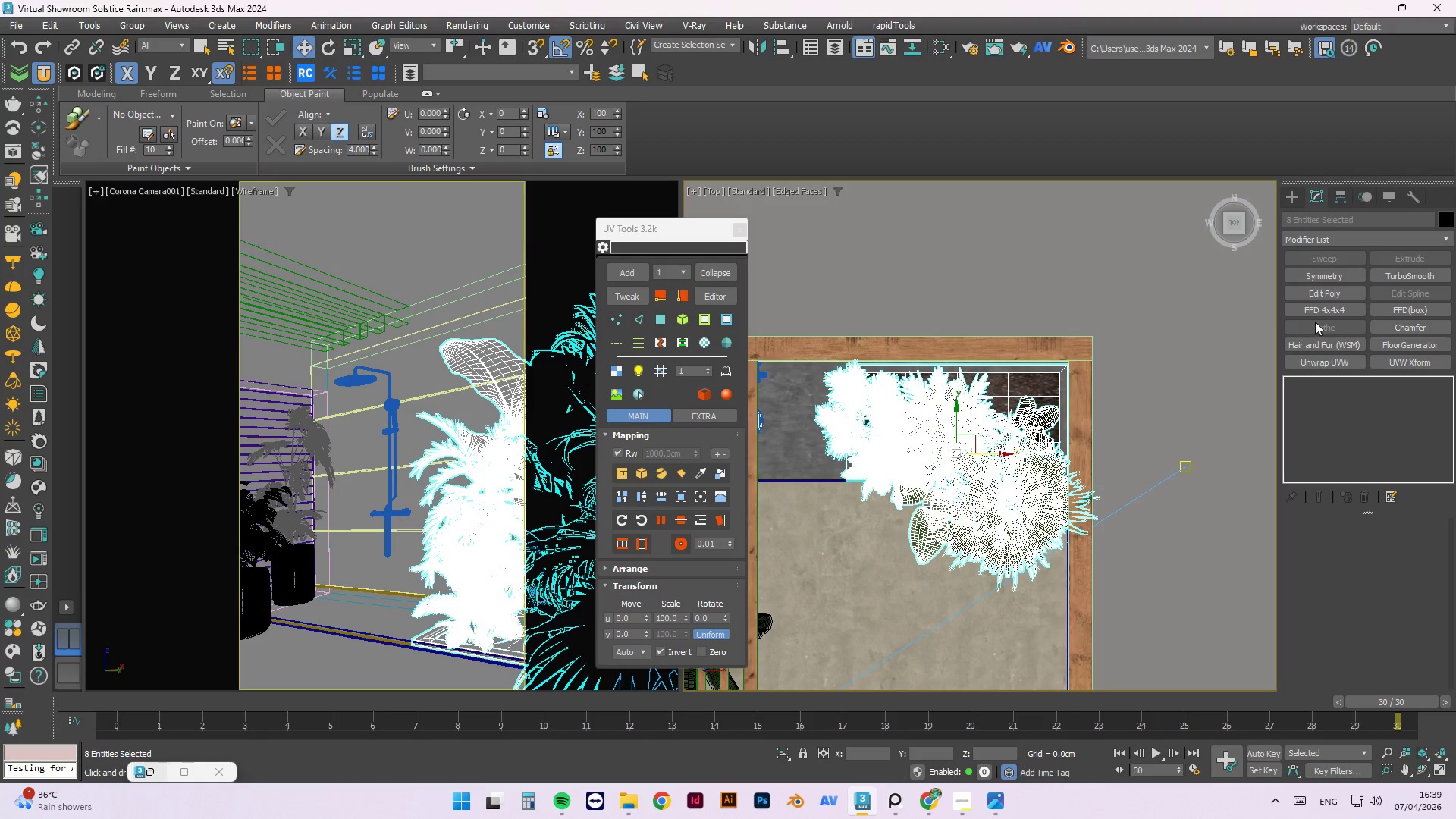 
key(Control+ControlLeft)
 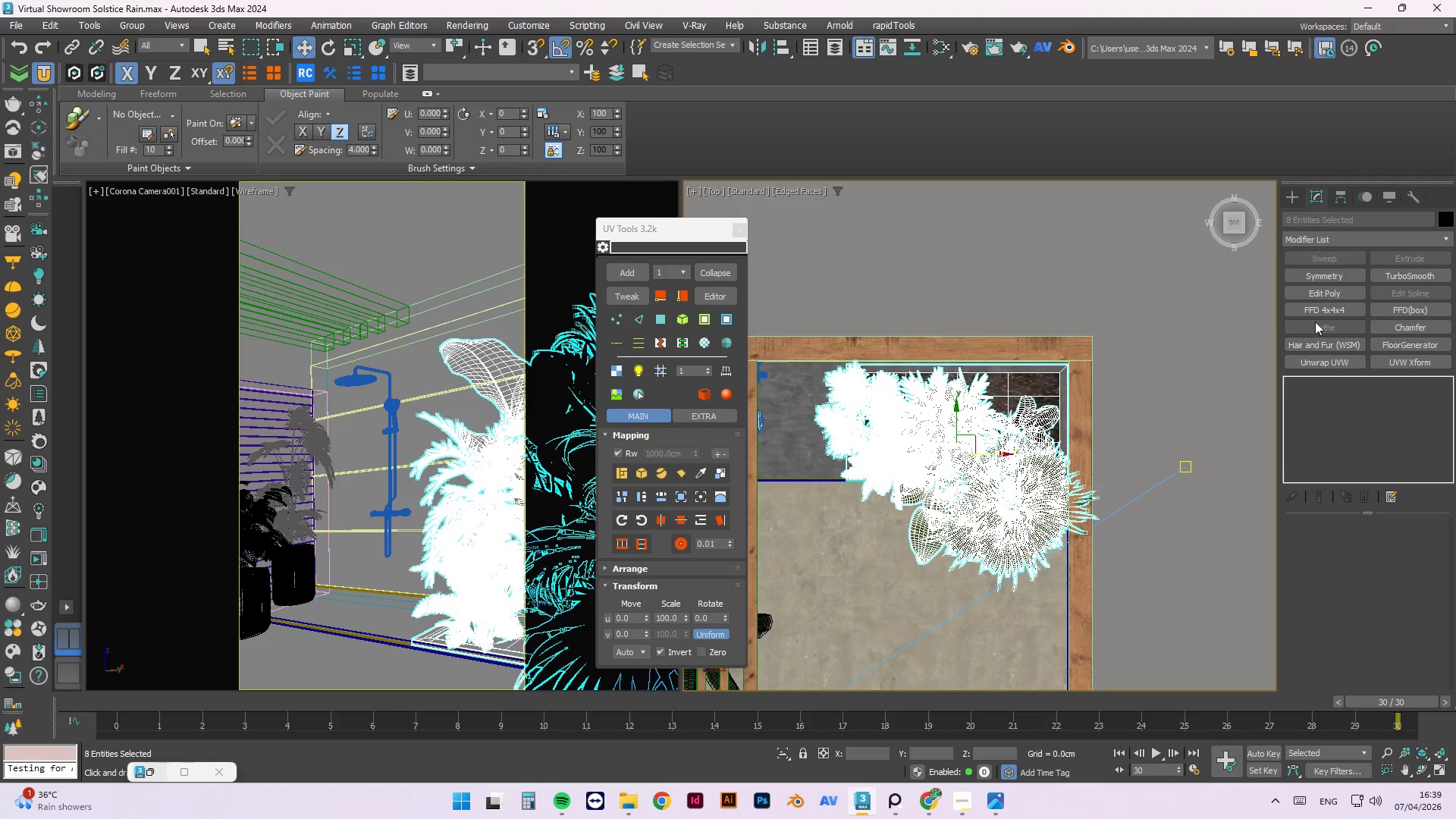 
key(Control+ControlLeft)
 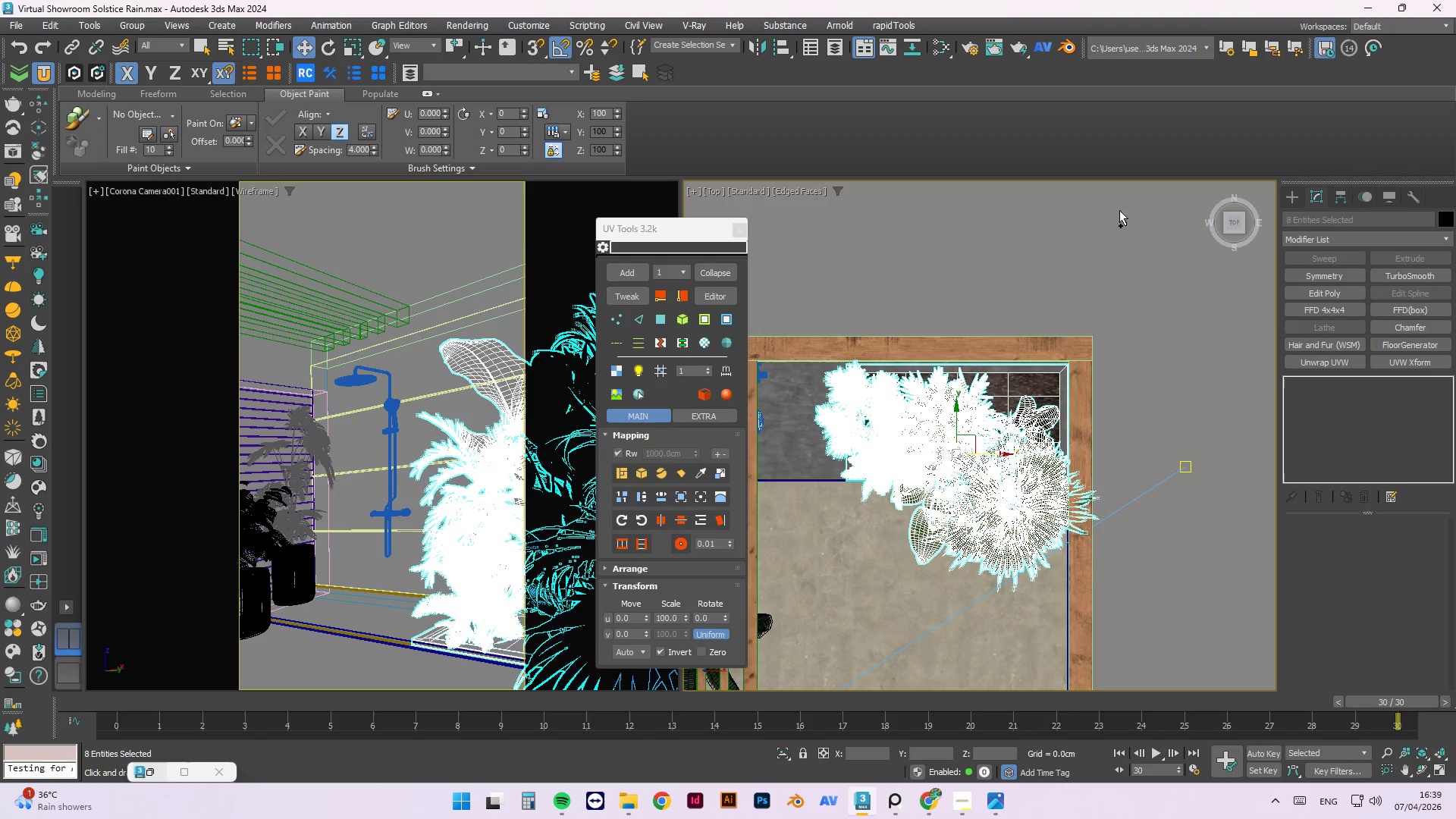 
key(Control+ControlLeft)
 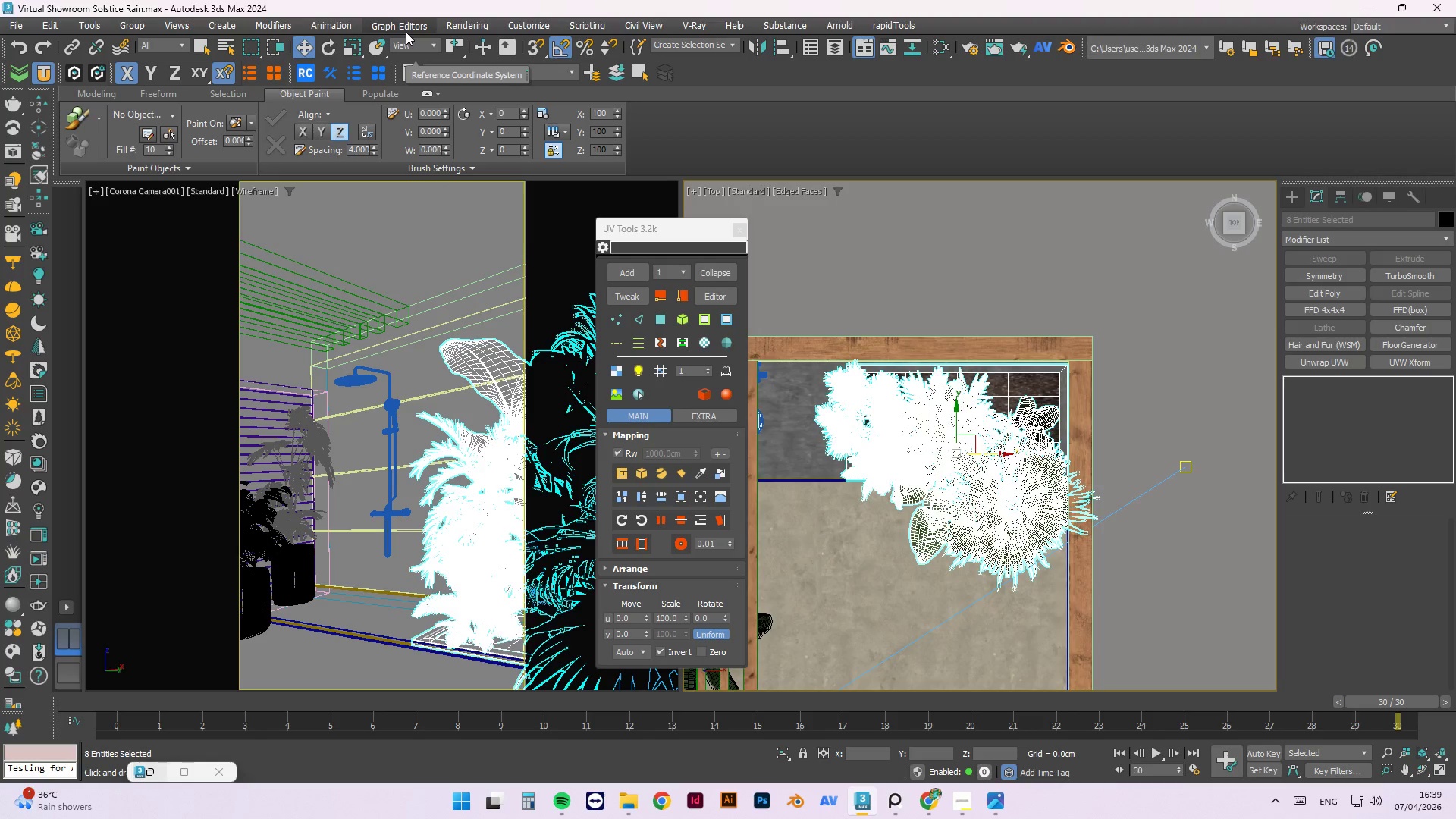 
key(Delete)
 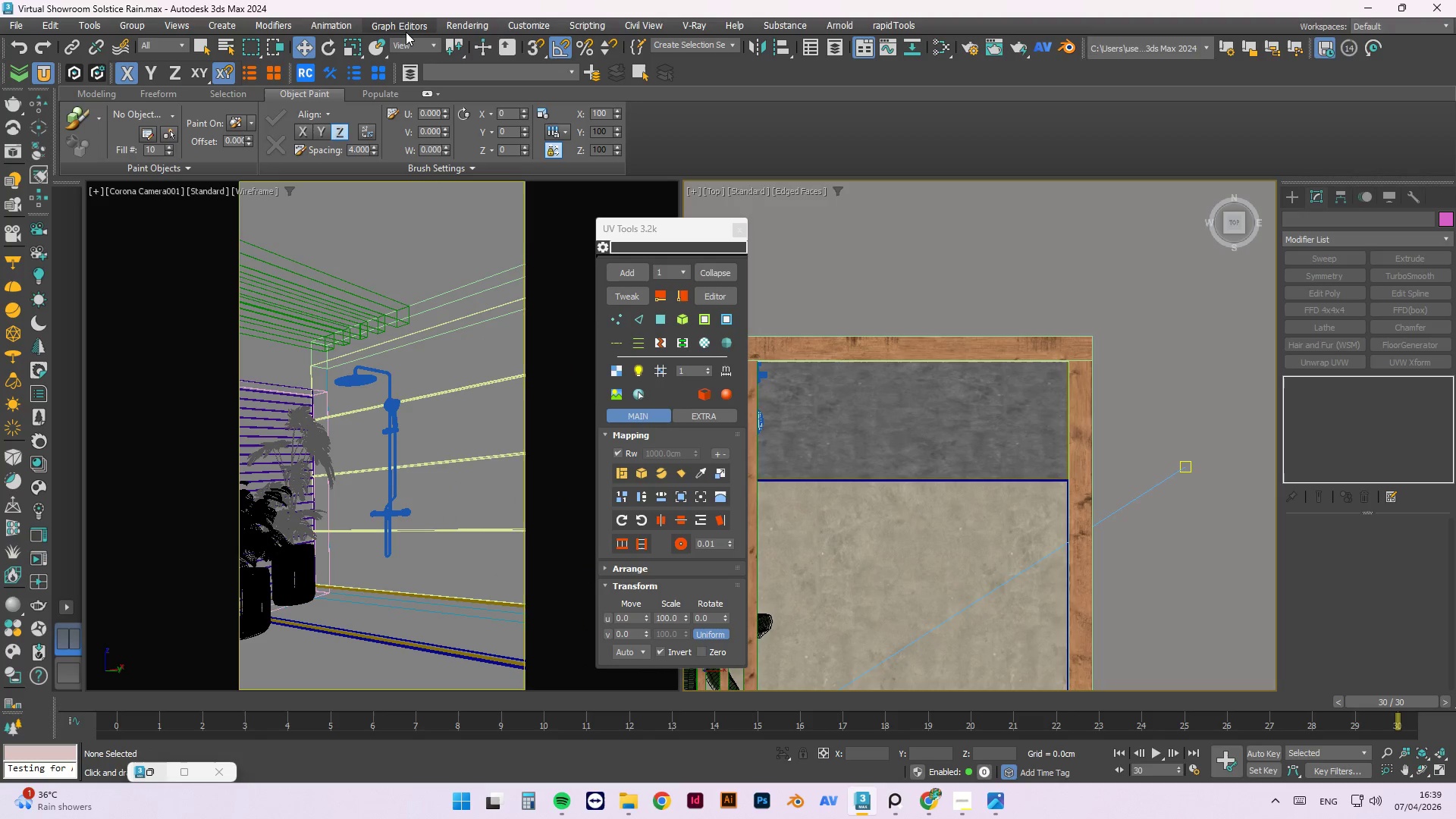 
key(Control+ControlLeft)
 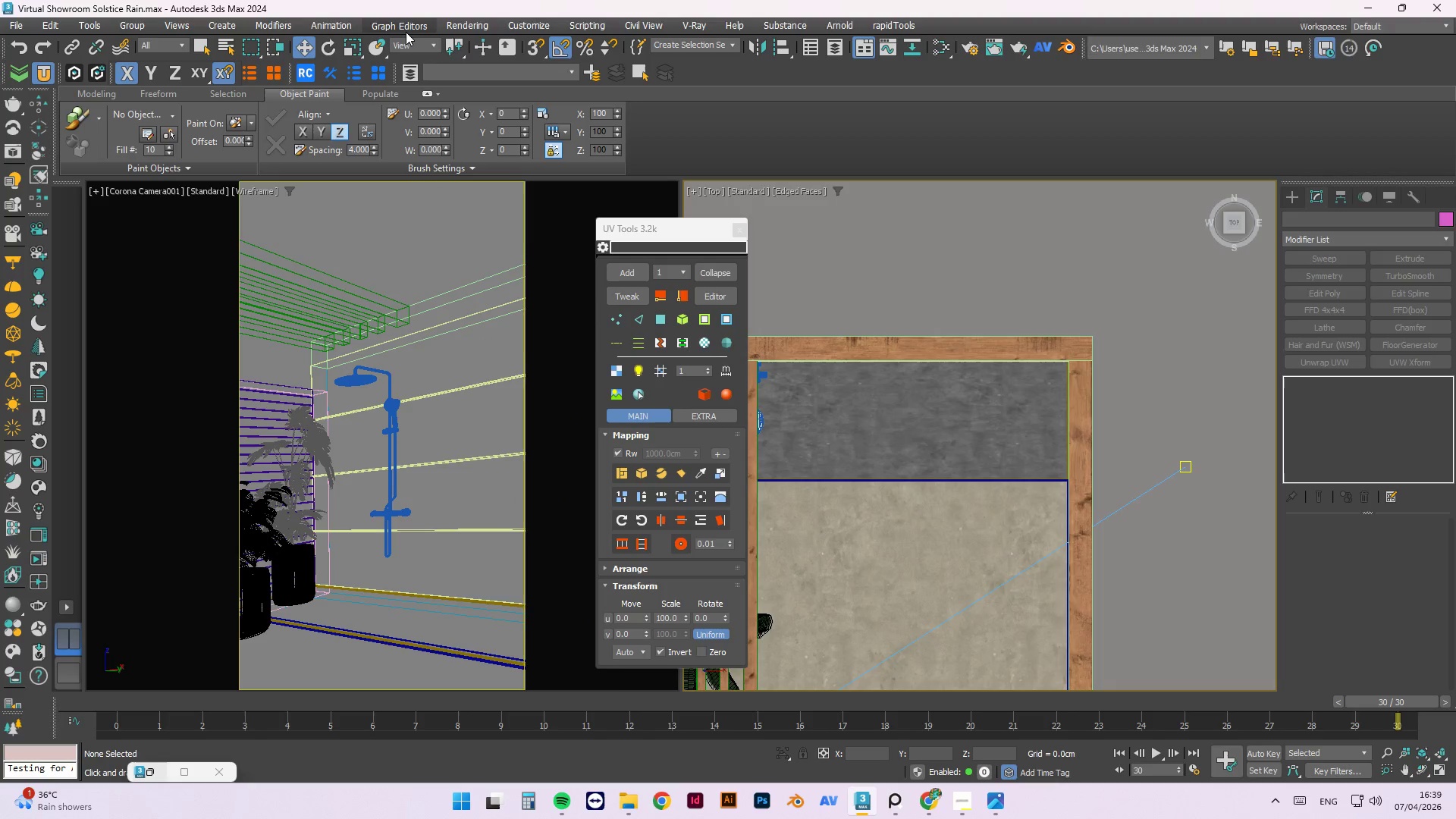 
key(Control+Z)
 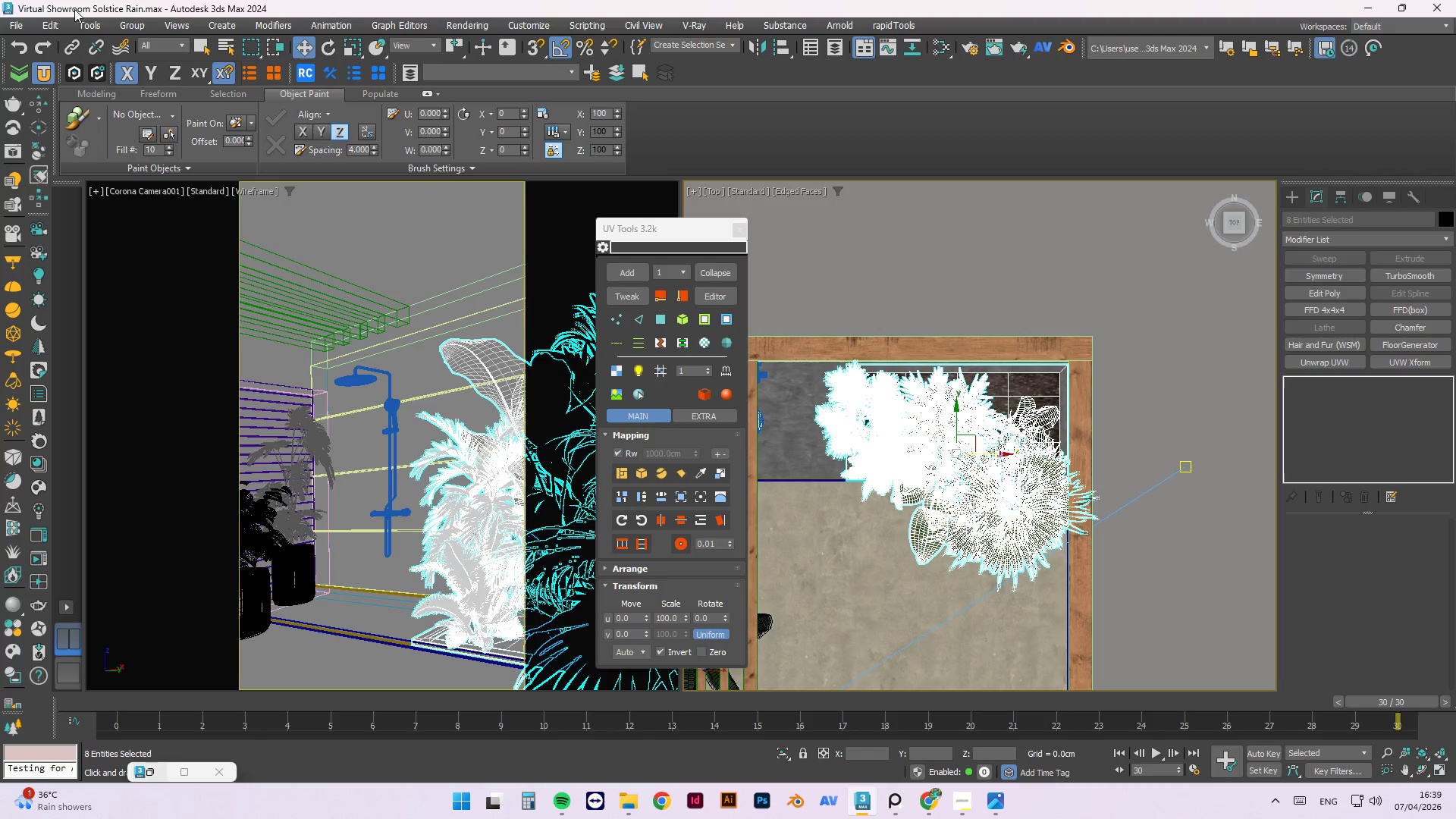 
left_click([130, 21])
 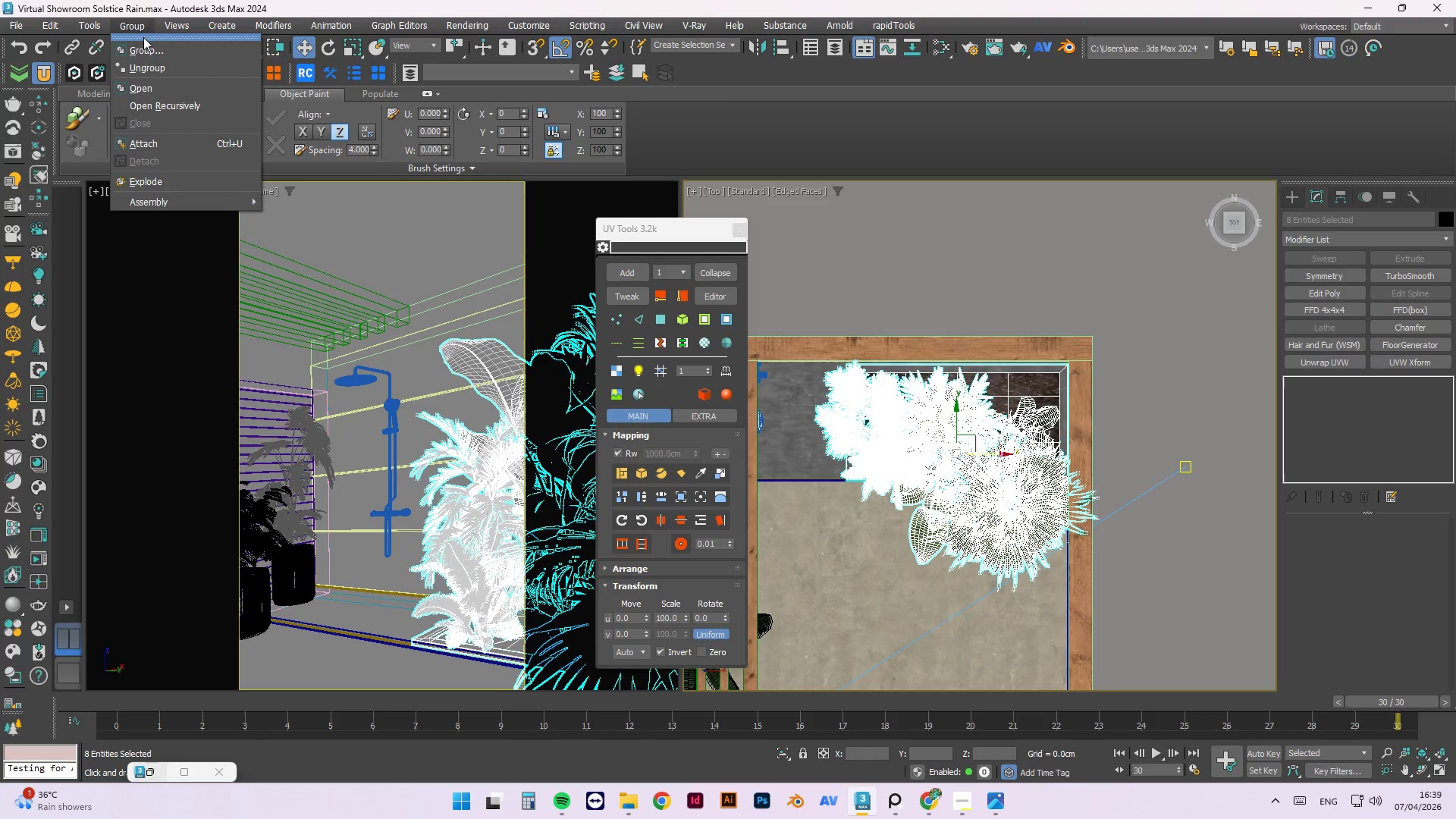 
left_click([148, 51])
 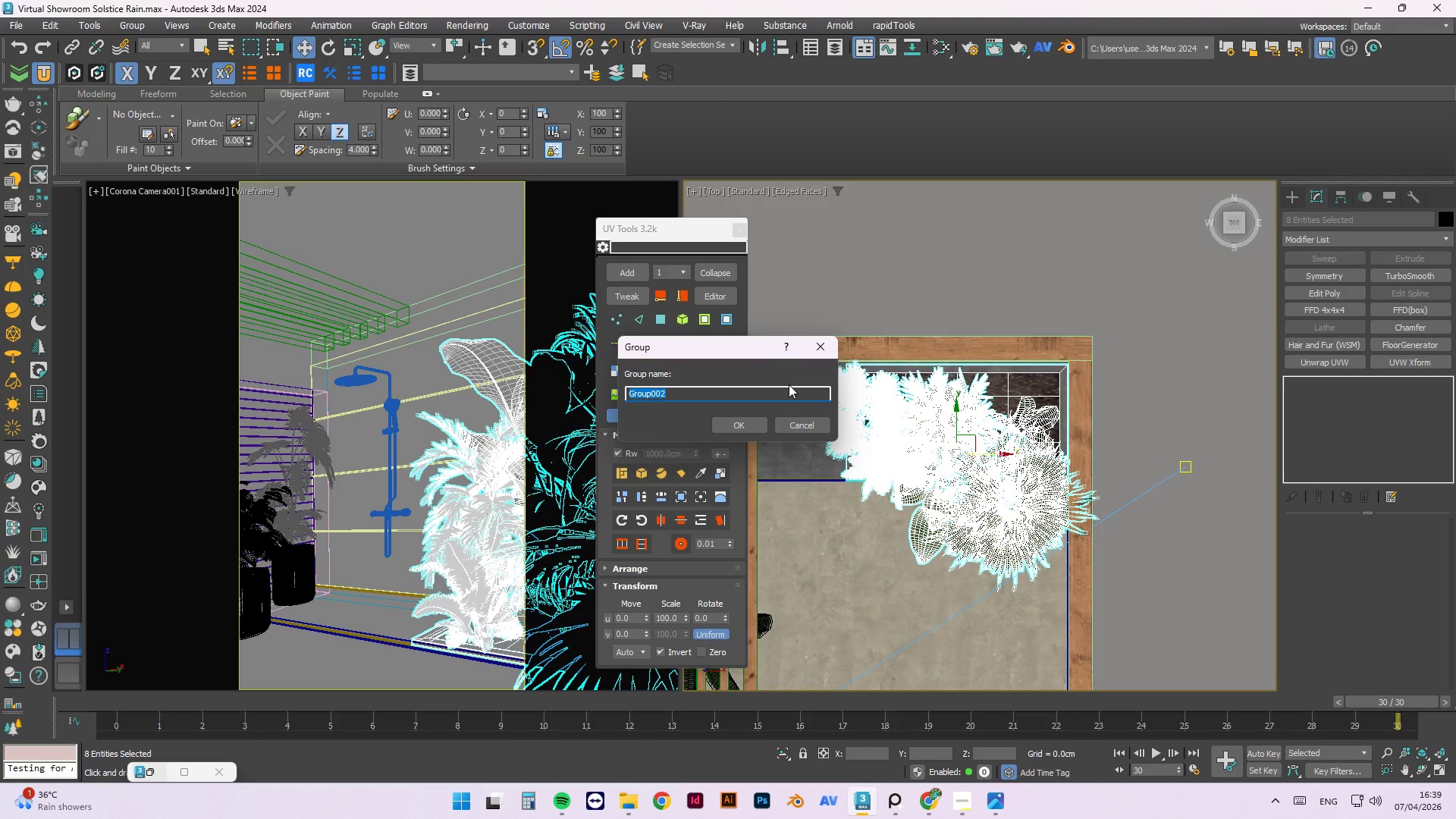 
type(group of plants)
 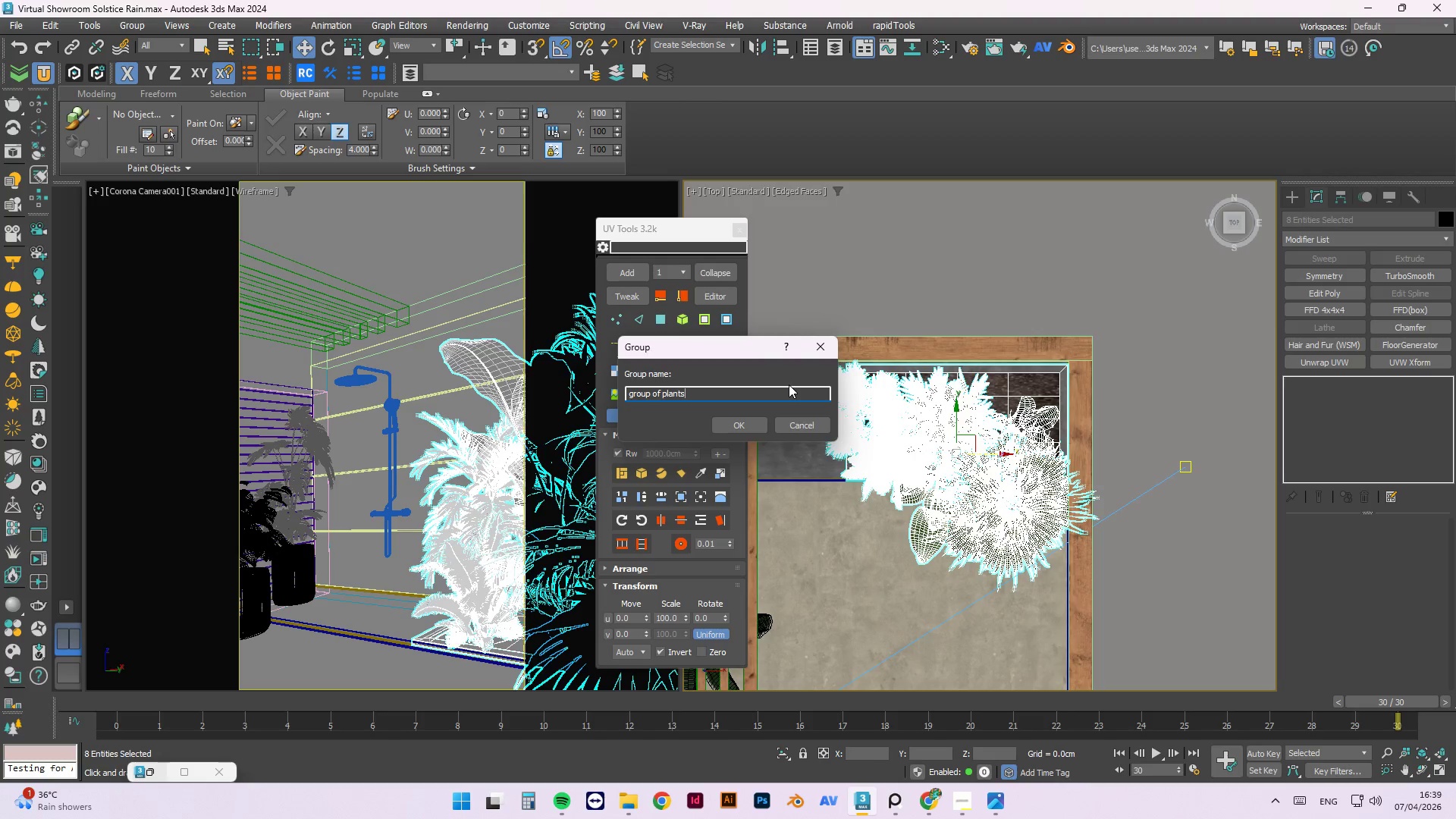 
key(Enter)
 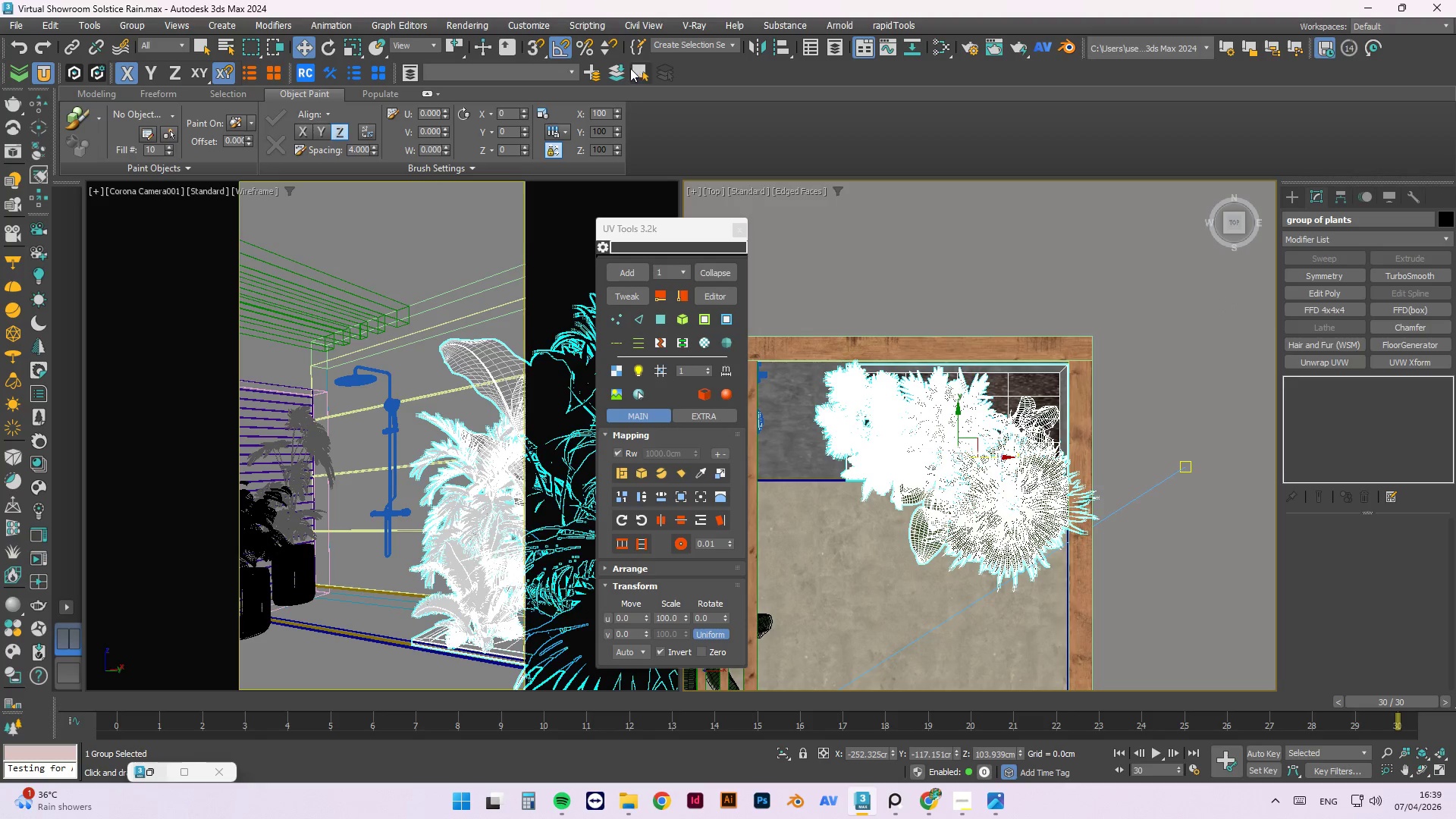 
left_click([595, 78])
 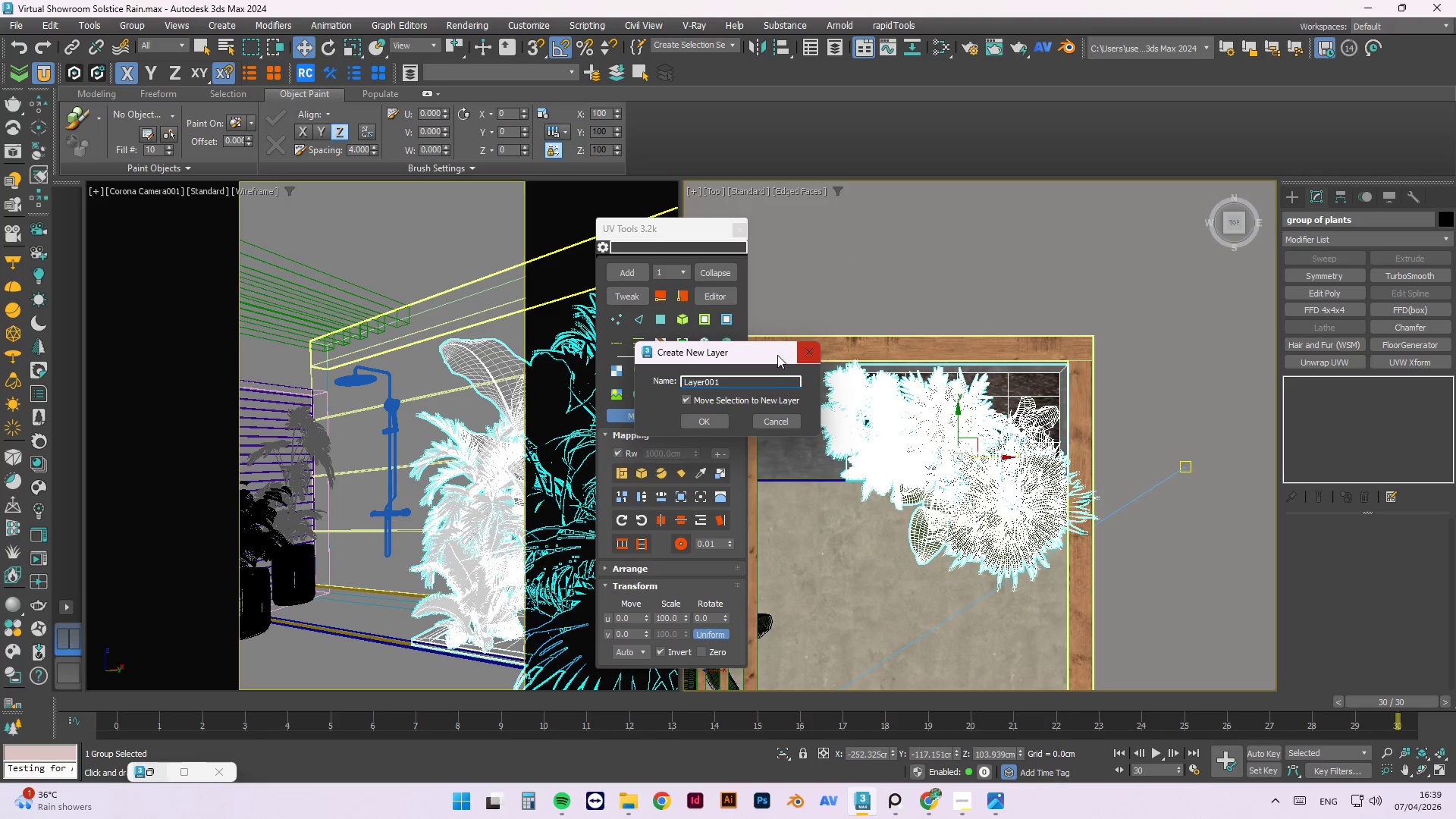 
left_click_drag(start_coordinate=[758, 385], to_coordinate=[601, 378])
 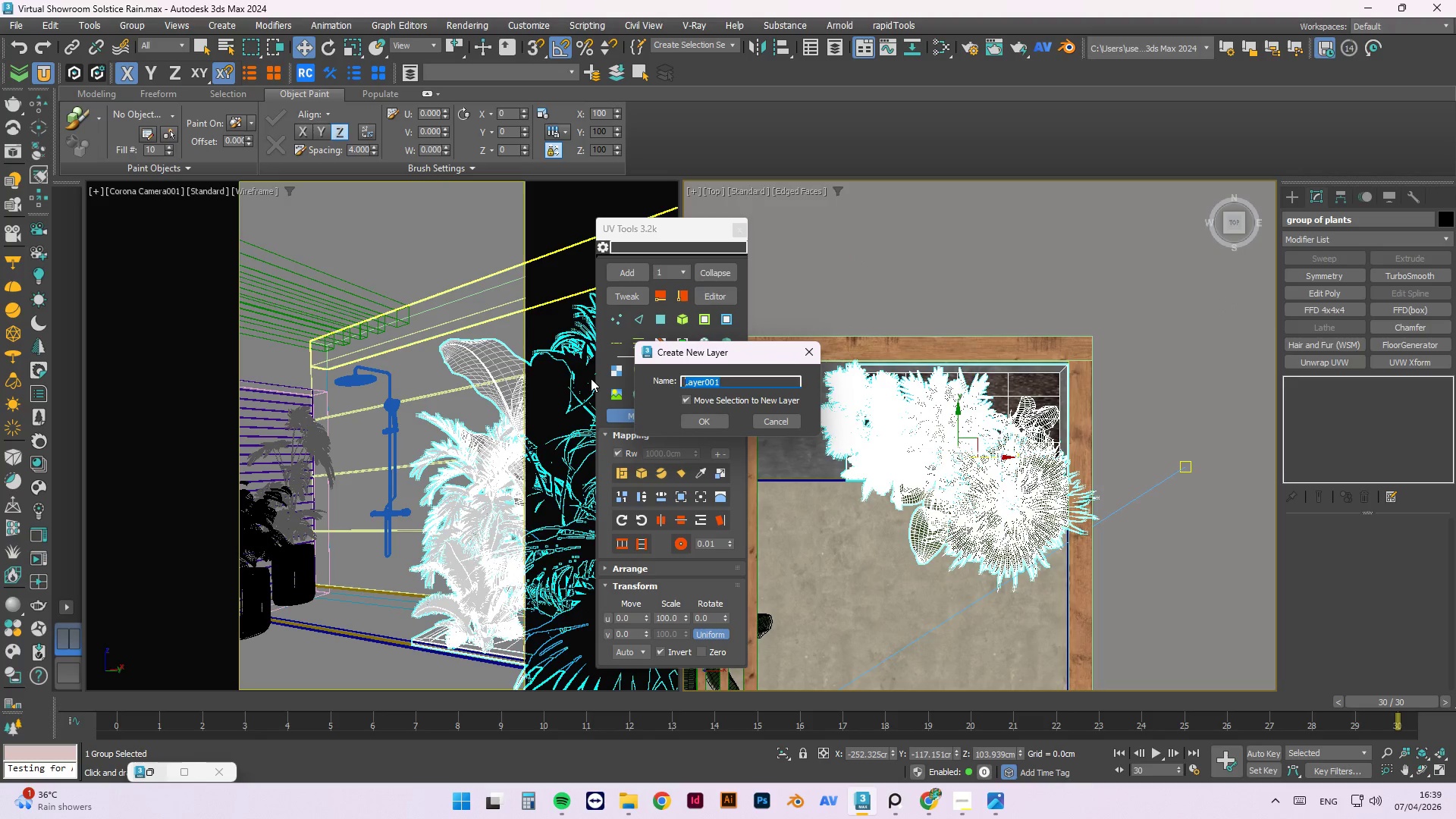 
type(Hideen)
key(Backspace)
key(Backspace)
key(Backspace)
type(den)
 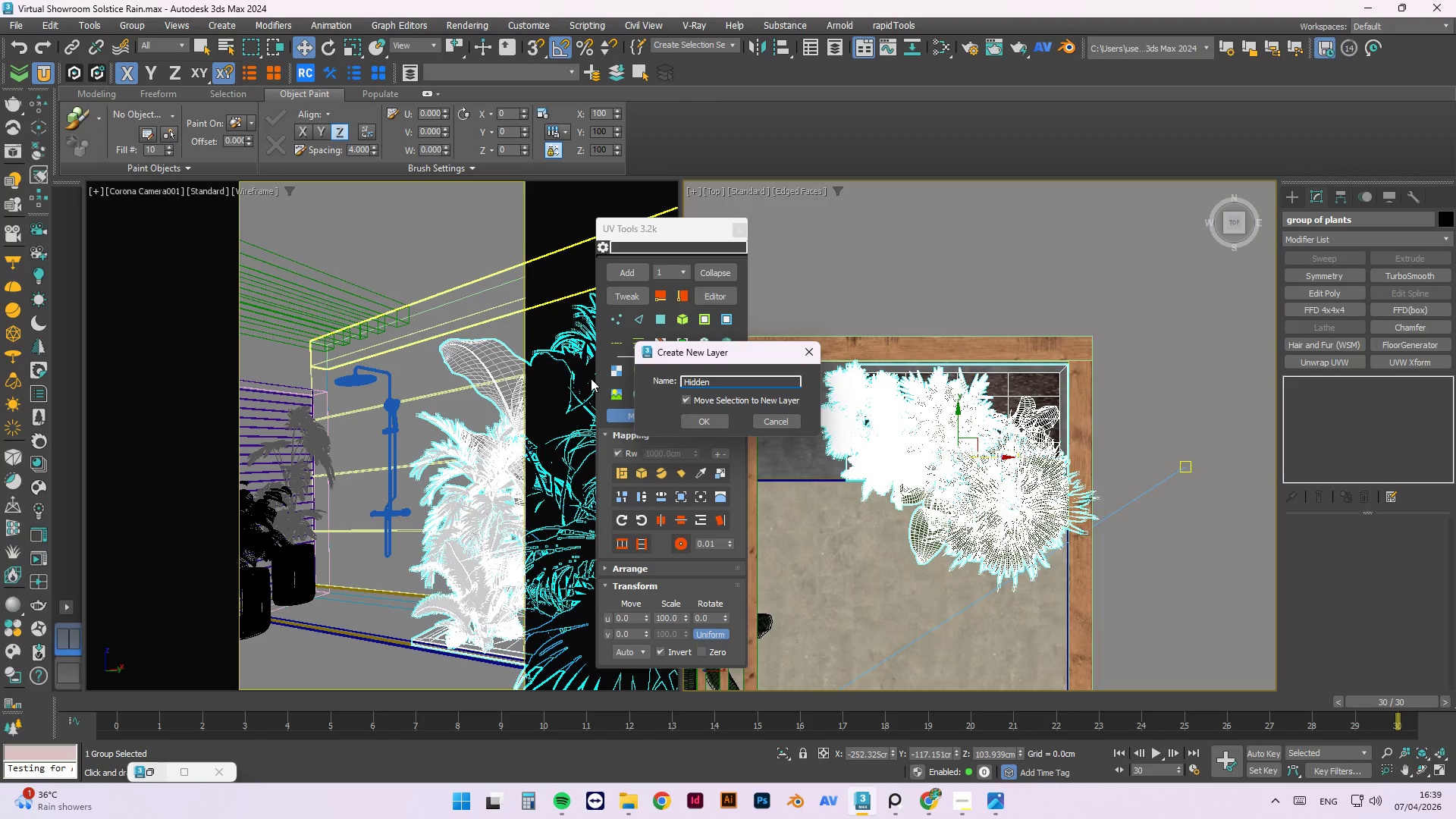 
key(Enter)
 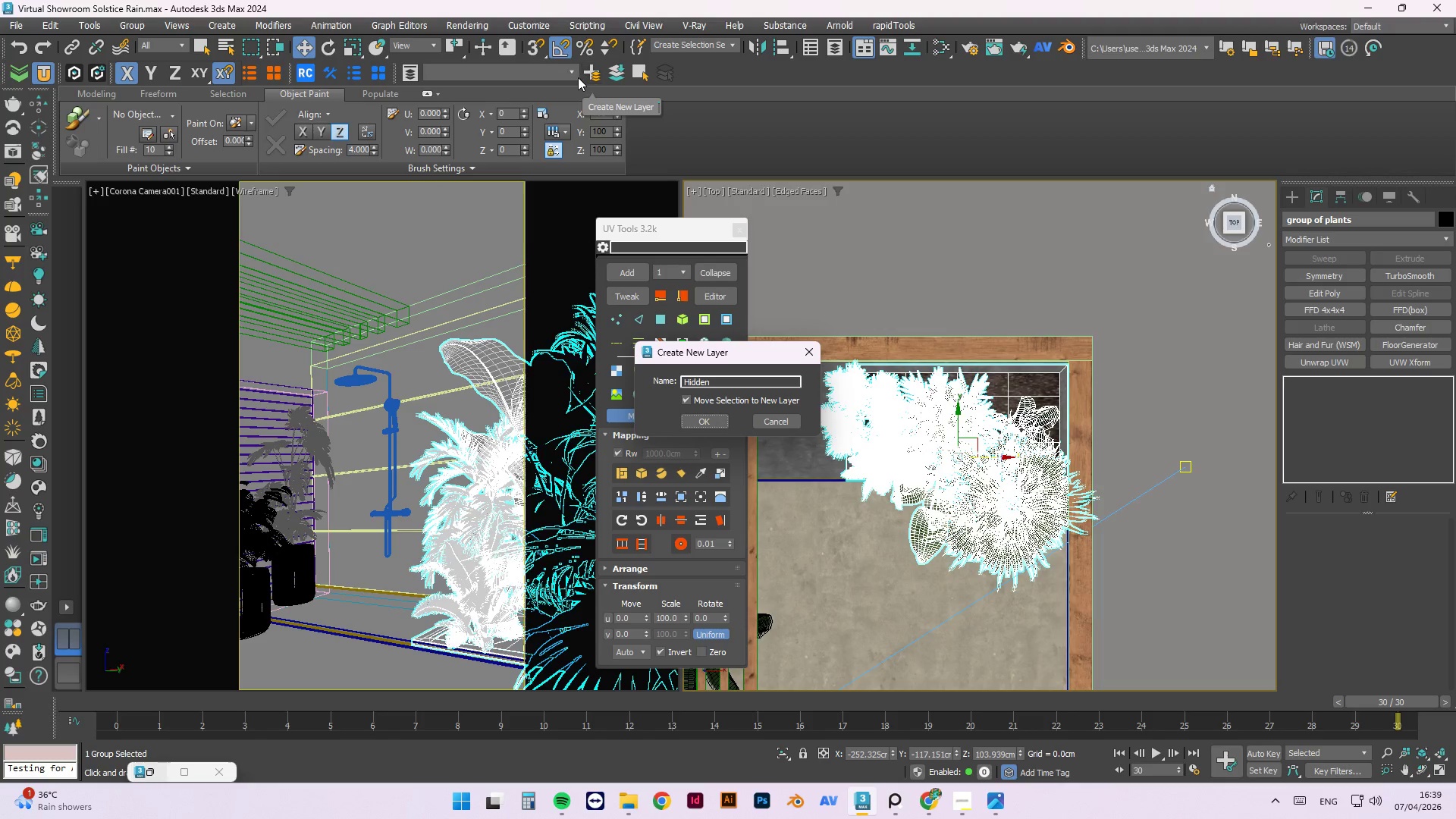 
left_click([562, 77])
 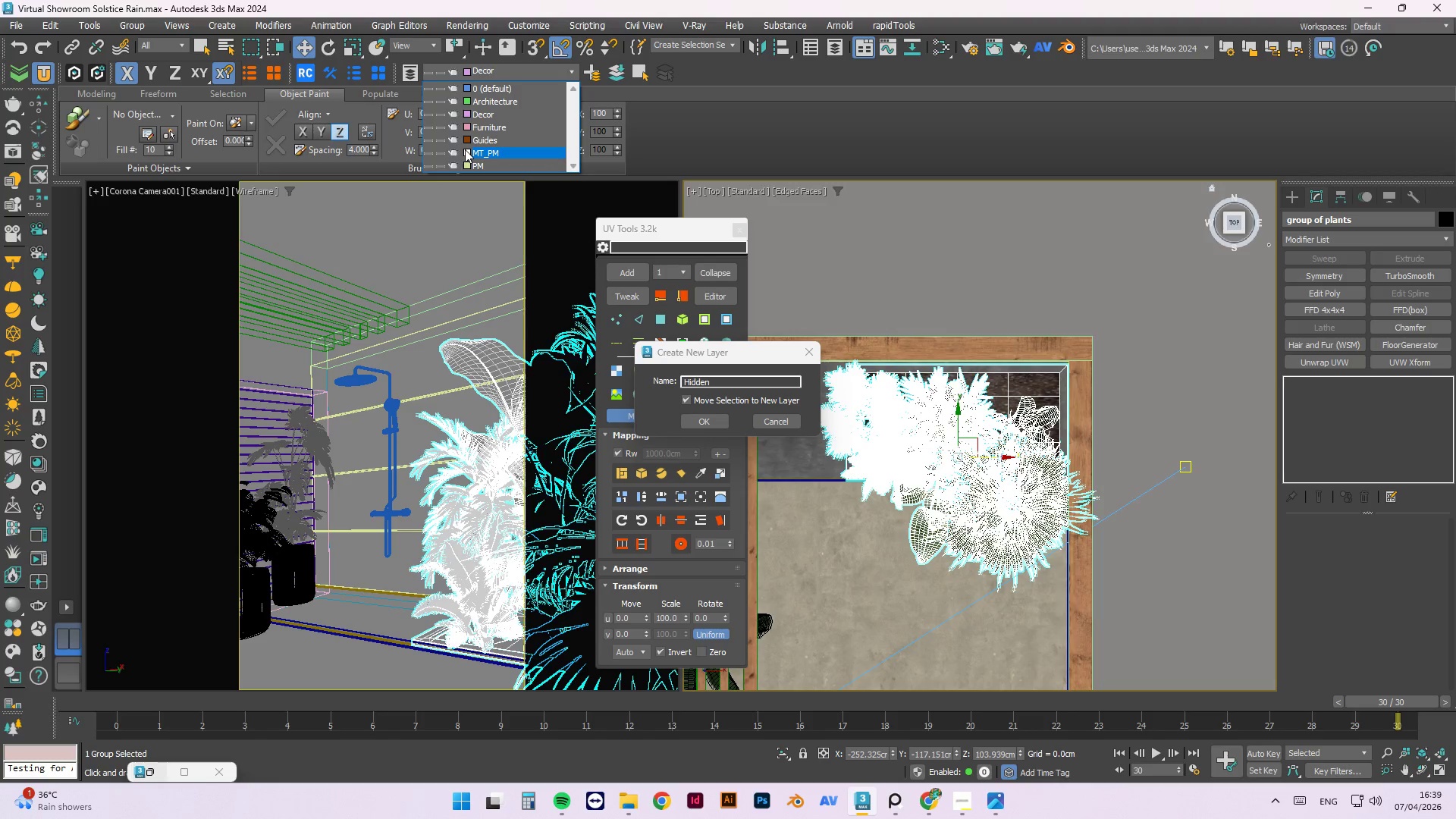 
scroll: coordinate [438, 99], scroll_direction: none, amount: 0.0
 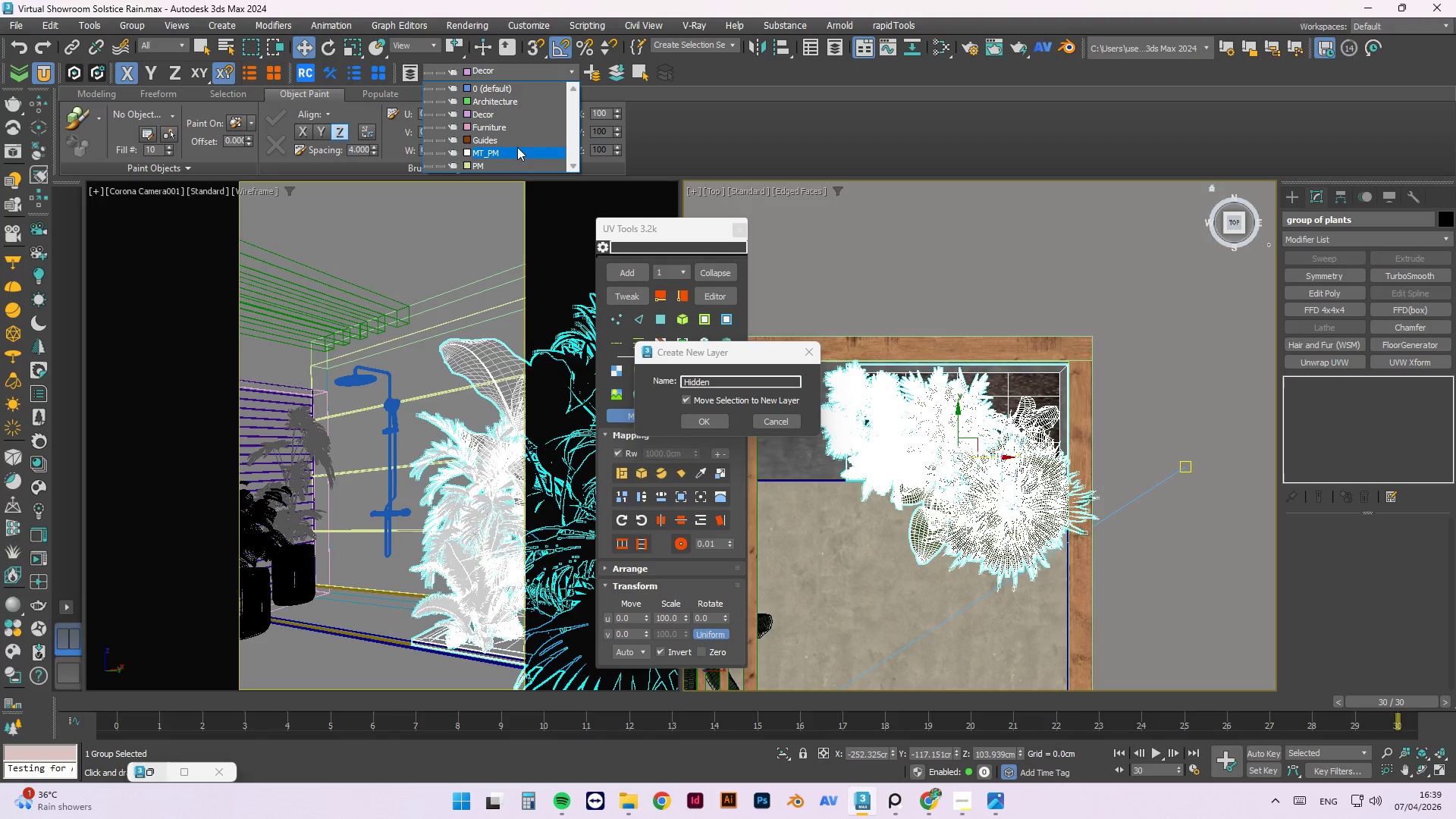 
scroll: coordinate [517, 147], scroll_direction: down, amount: 2.0
 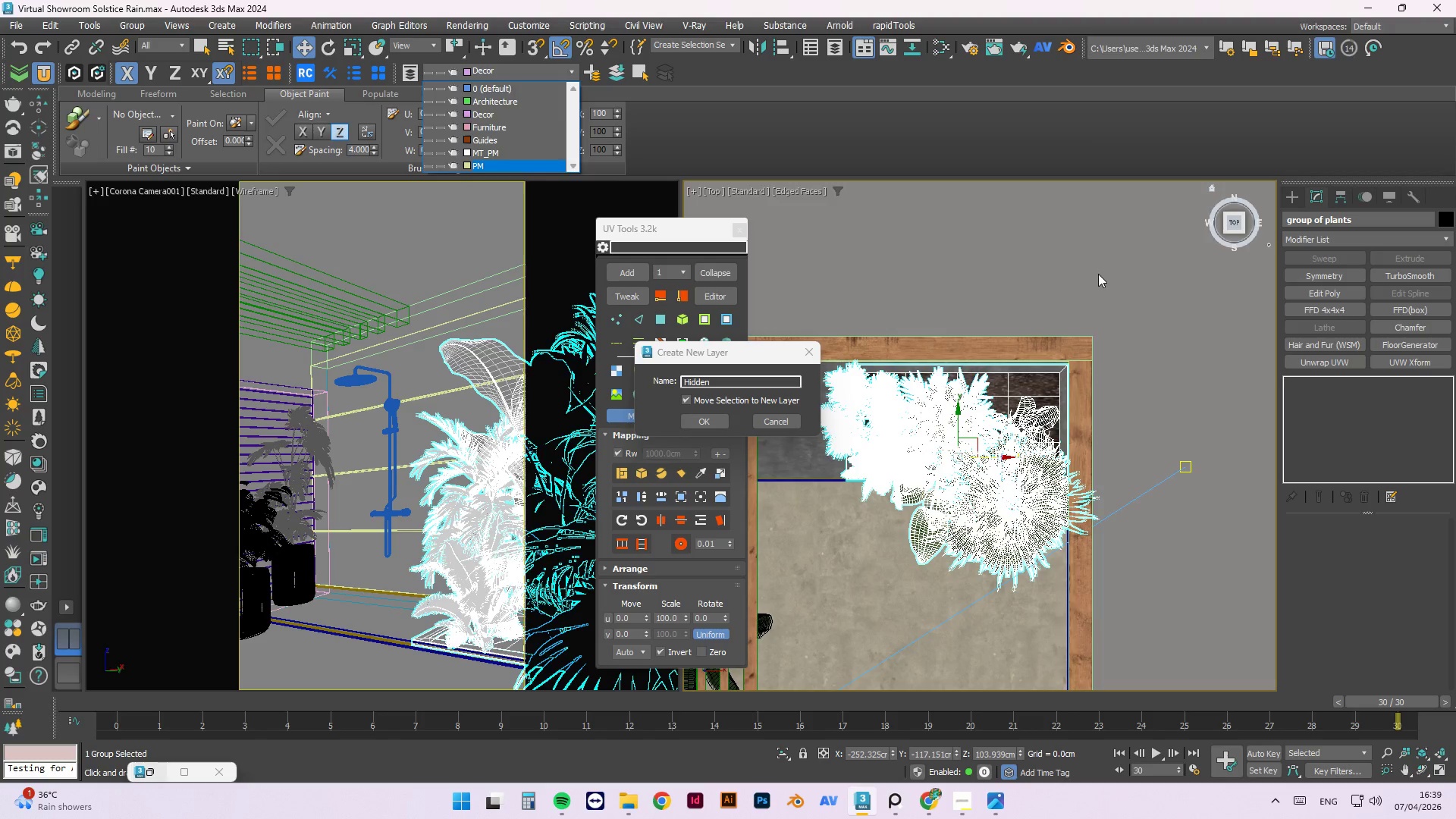 
left_click([1098, 274])
 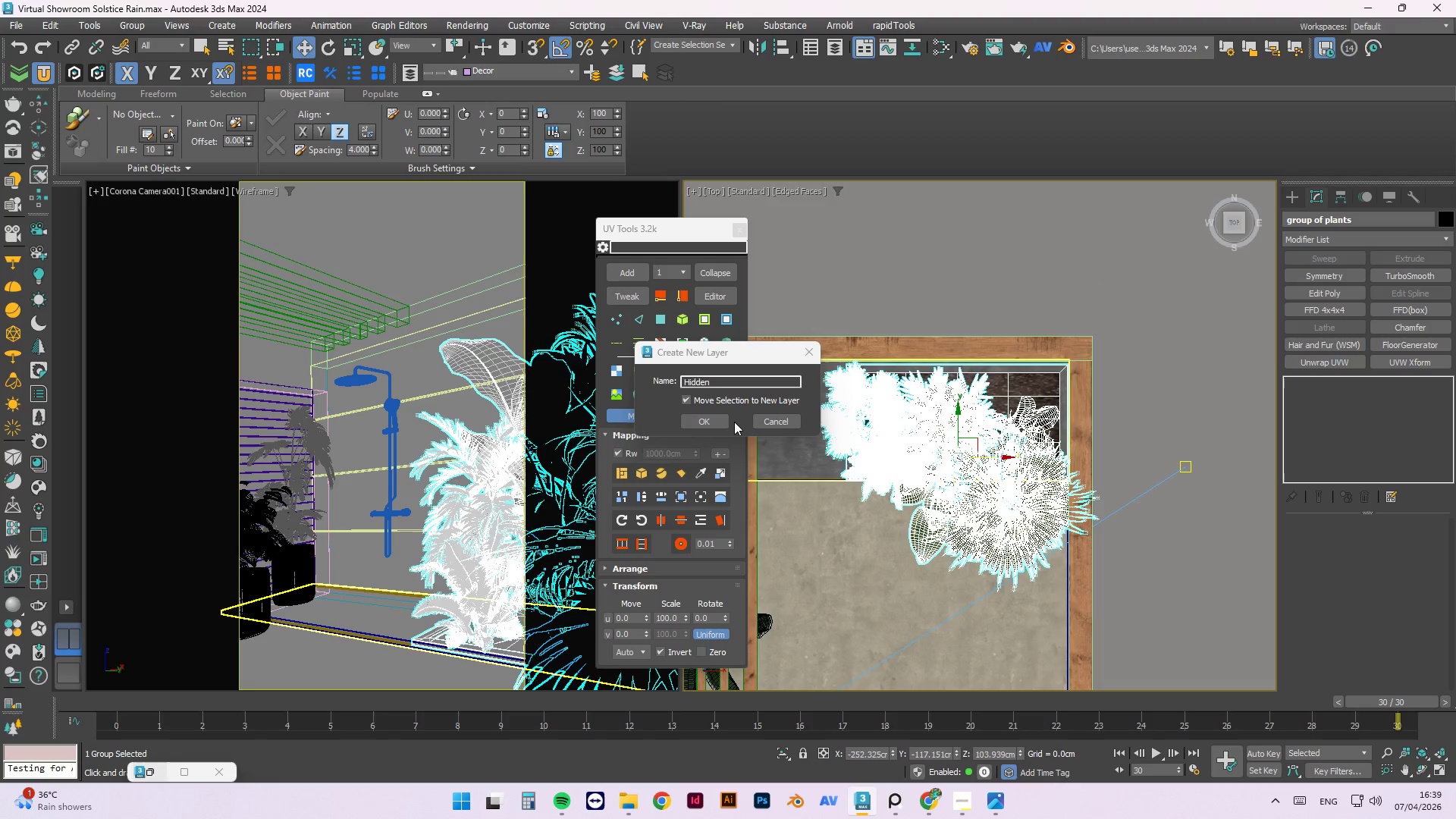 
left_click([729, 421])
 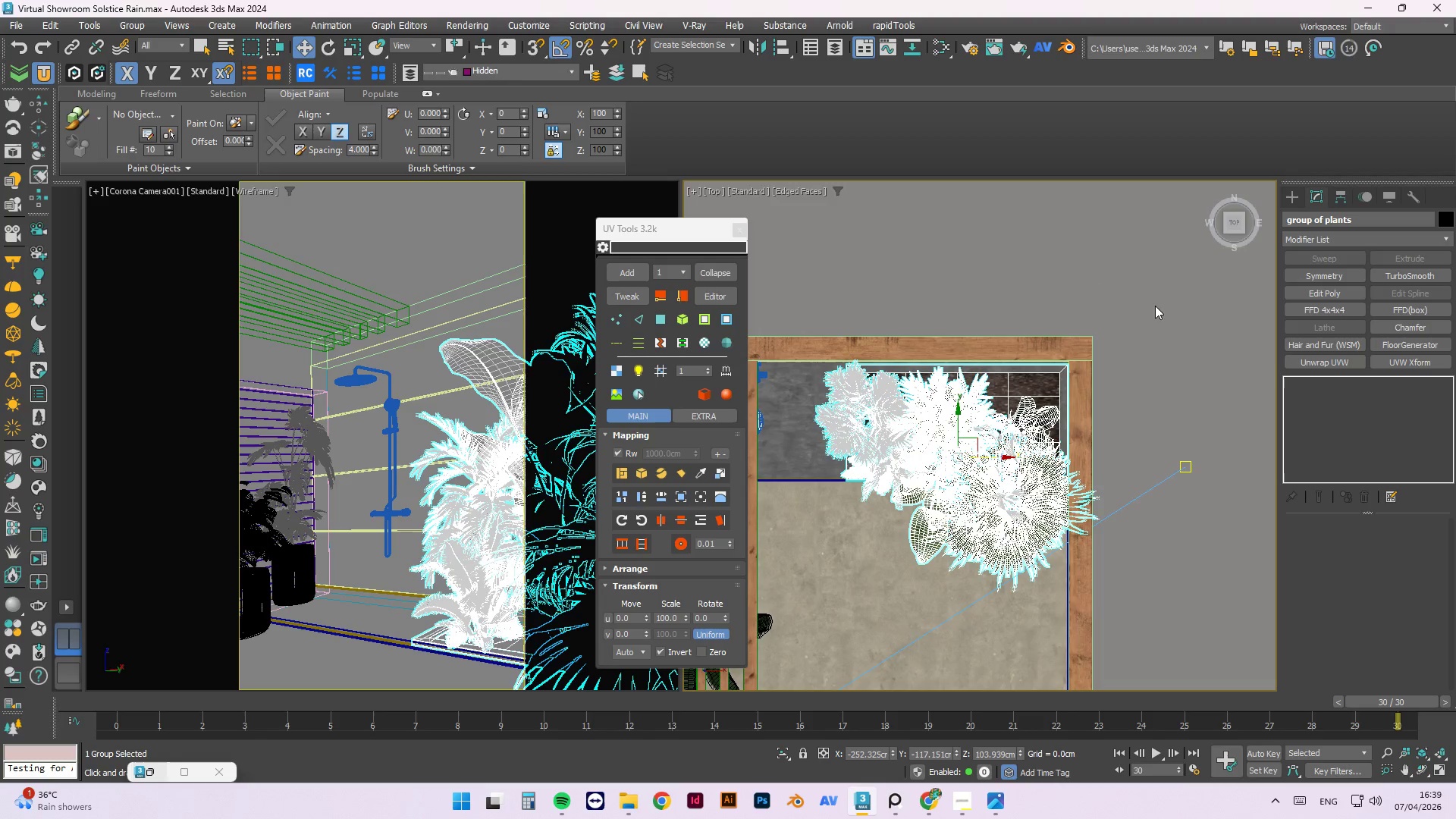 
left_click([1153, 297])
 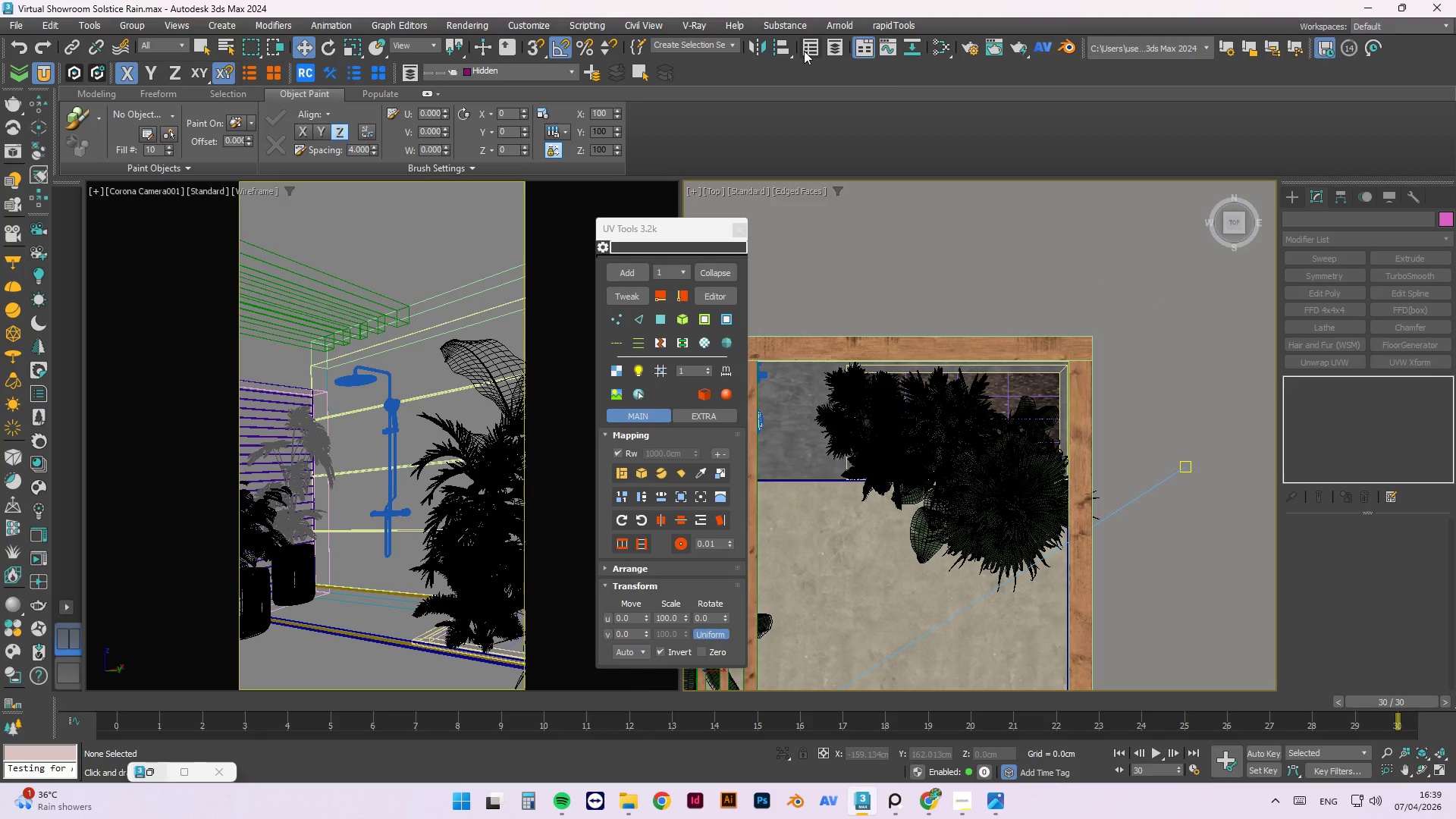 
left_click([825, 47])
 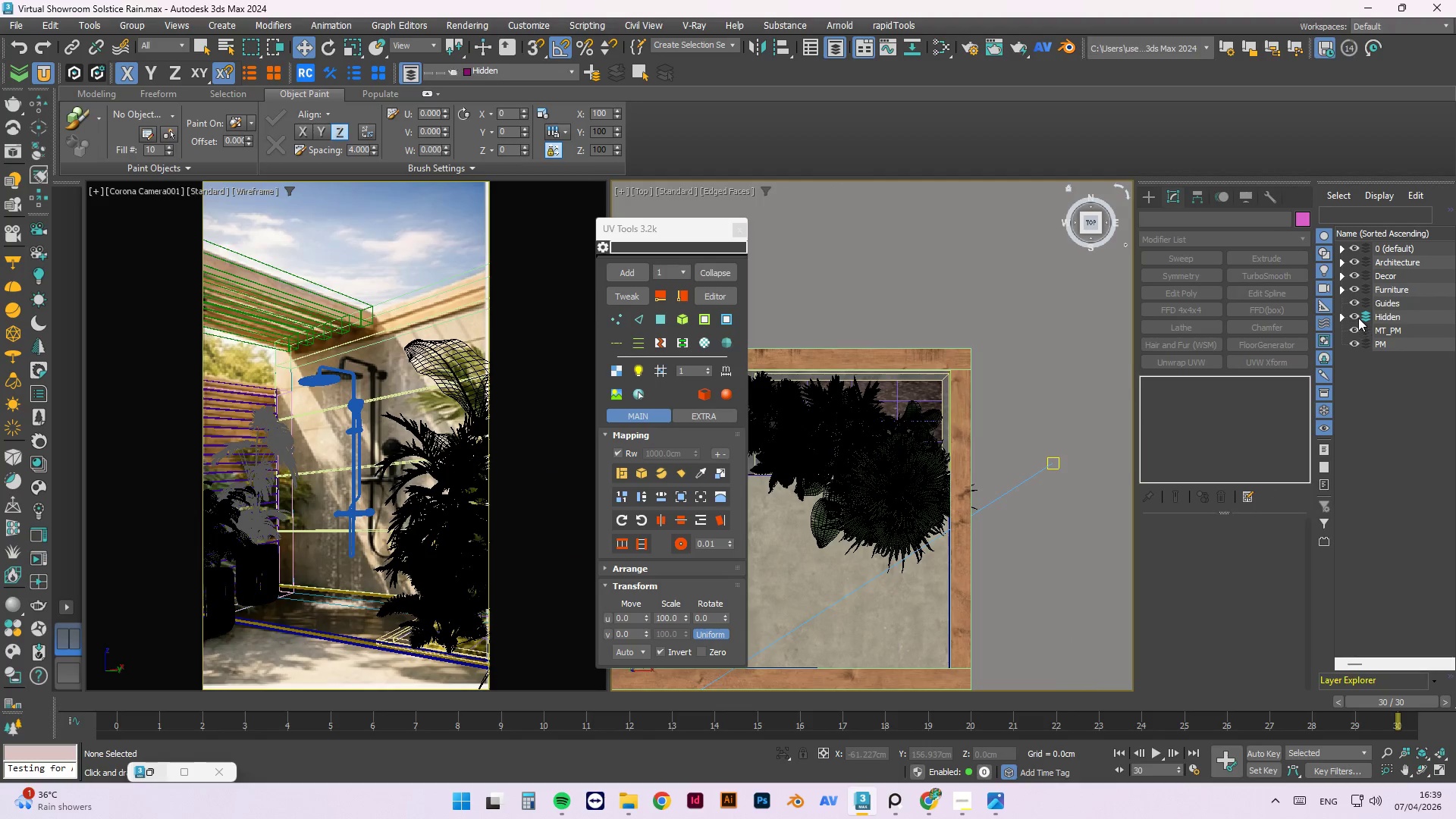 
left_click([1355, 317])
 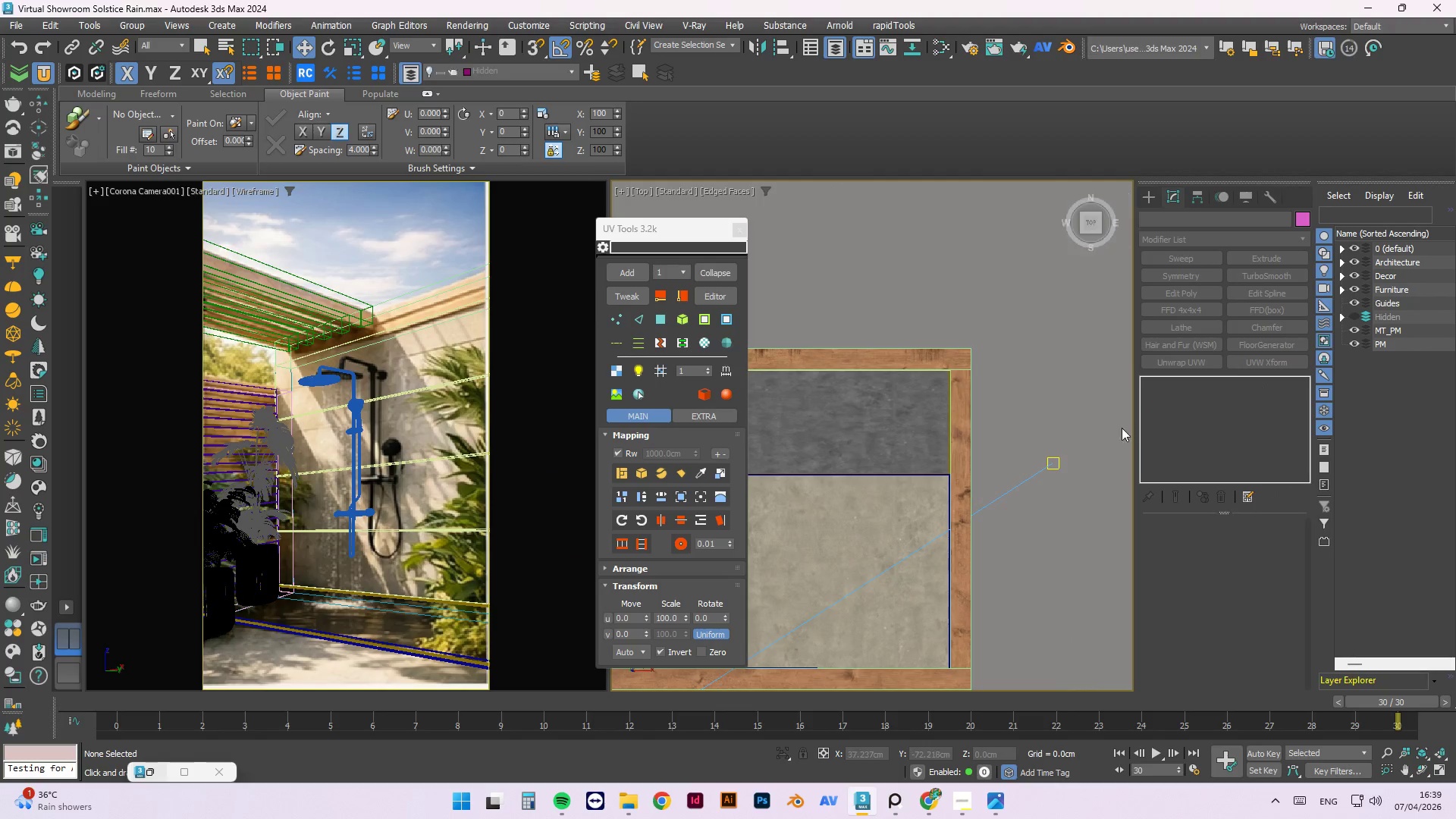 
scroll: coordinate [1044, 345], scroll_direction: down, amount: 2.0
 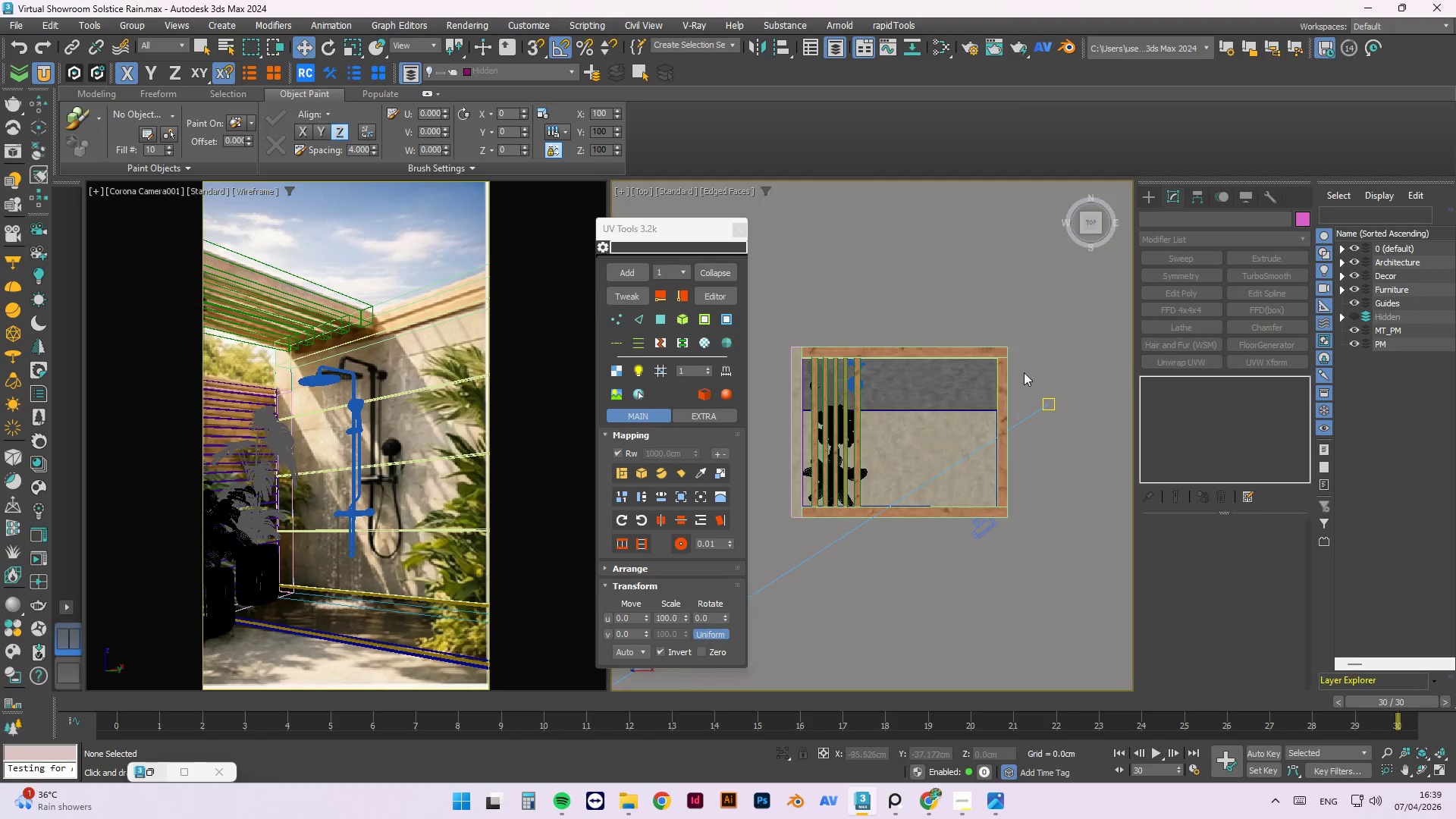 
scroll: coordinate [1398, 329], scroll_direction: up, amount: 3.0
 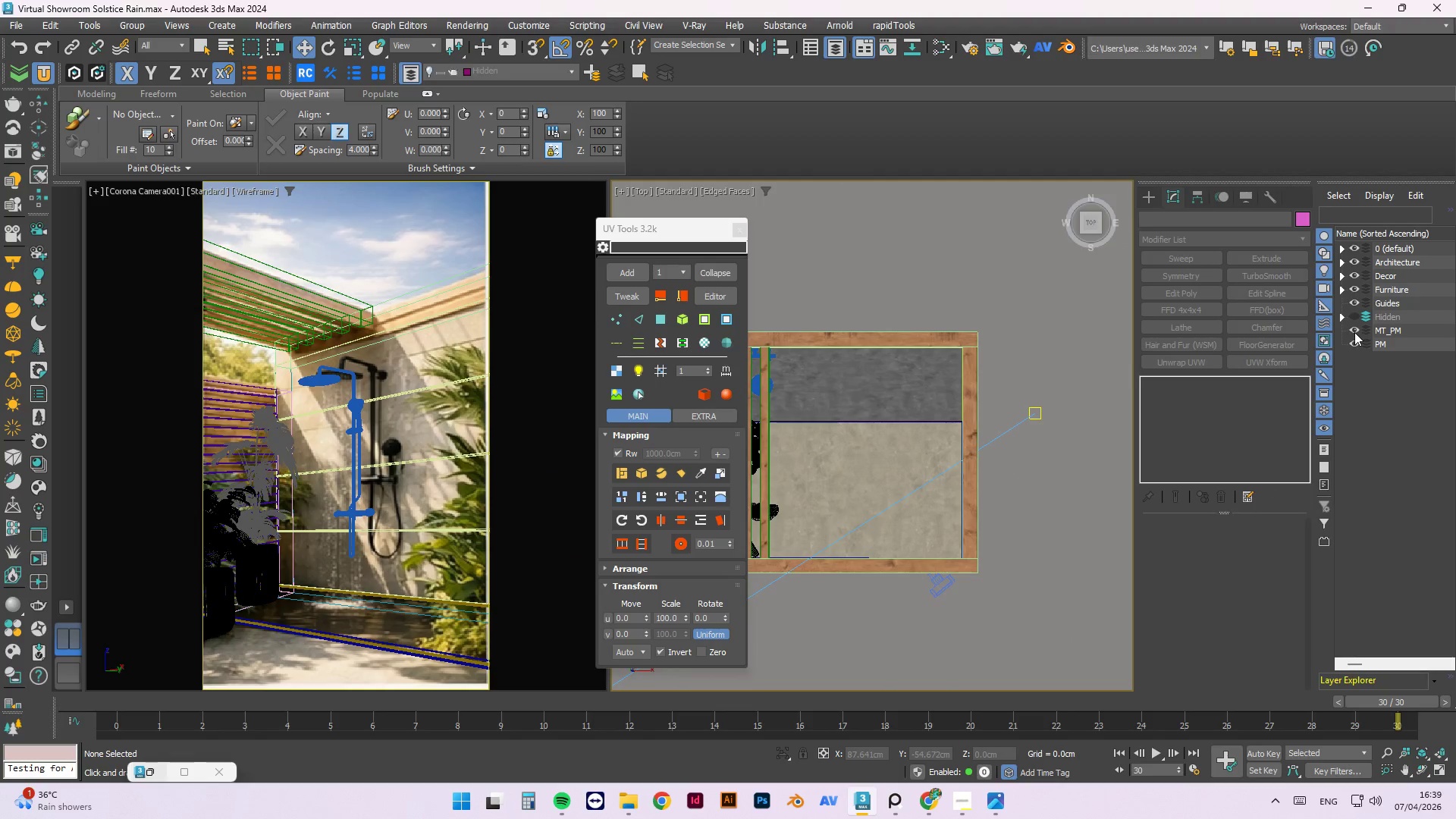 
left_click([1375, 331])
 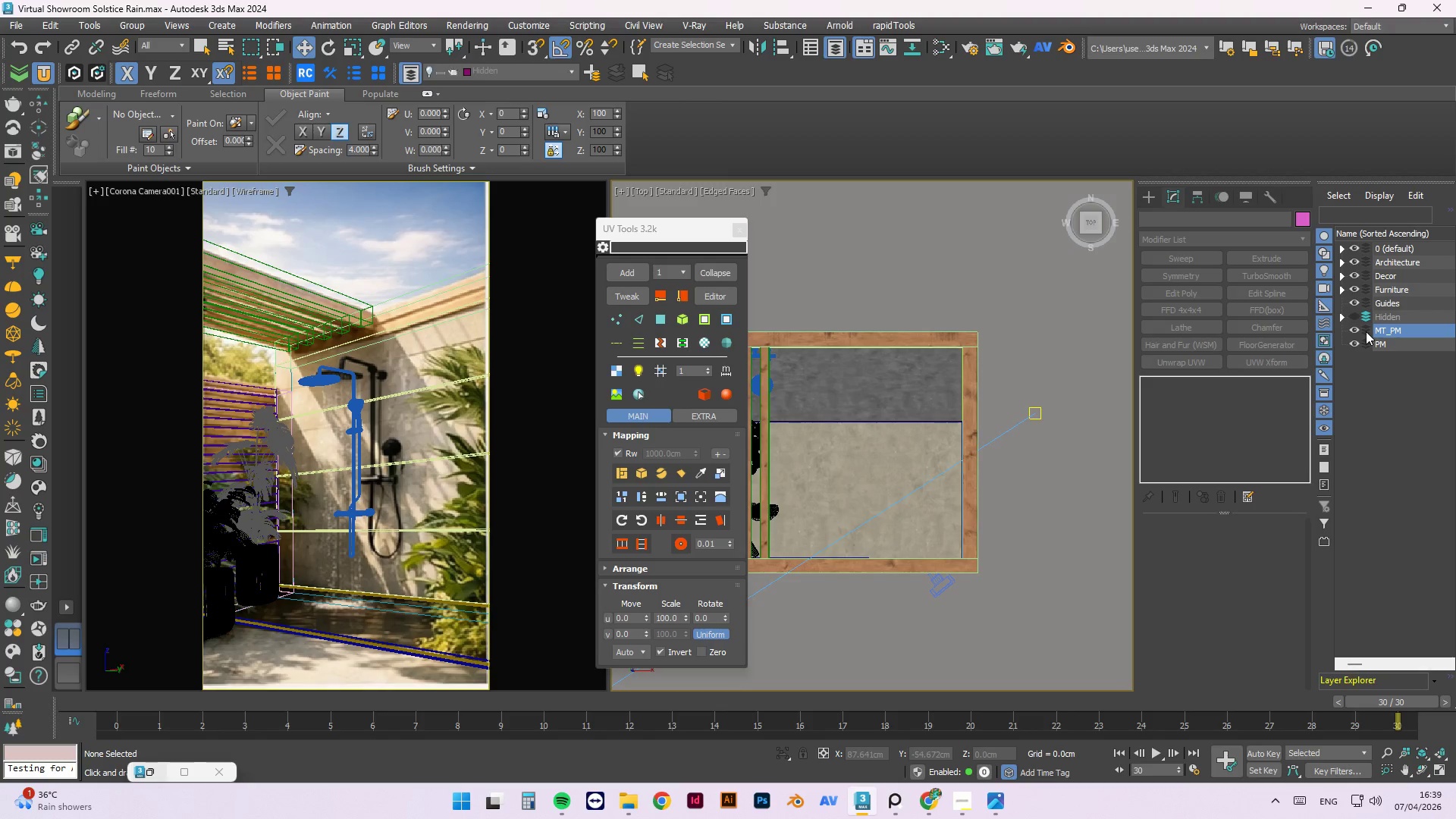 
double_click([1377, 331])
 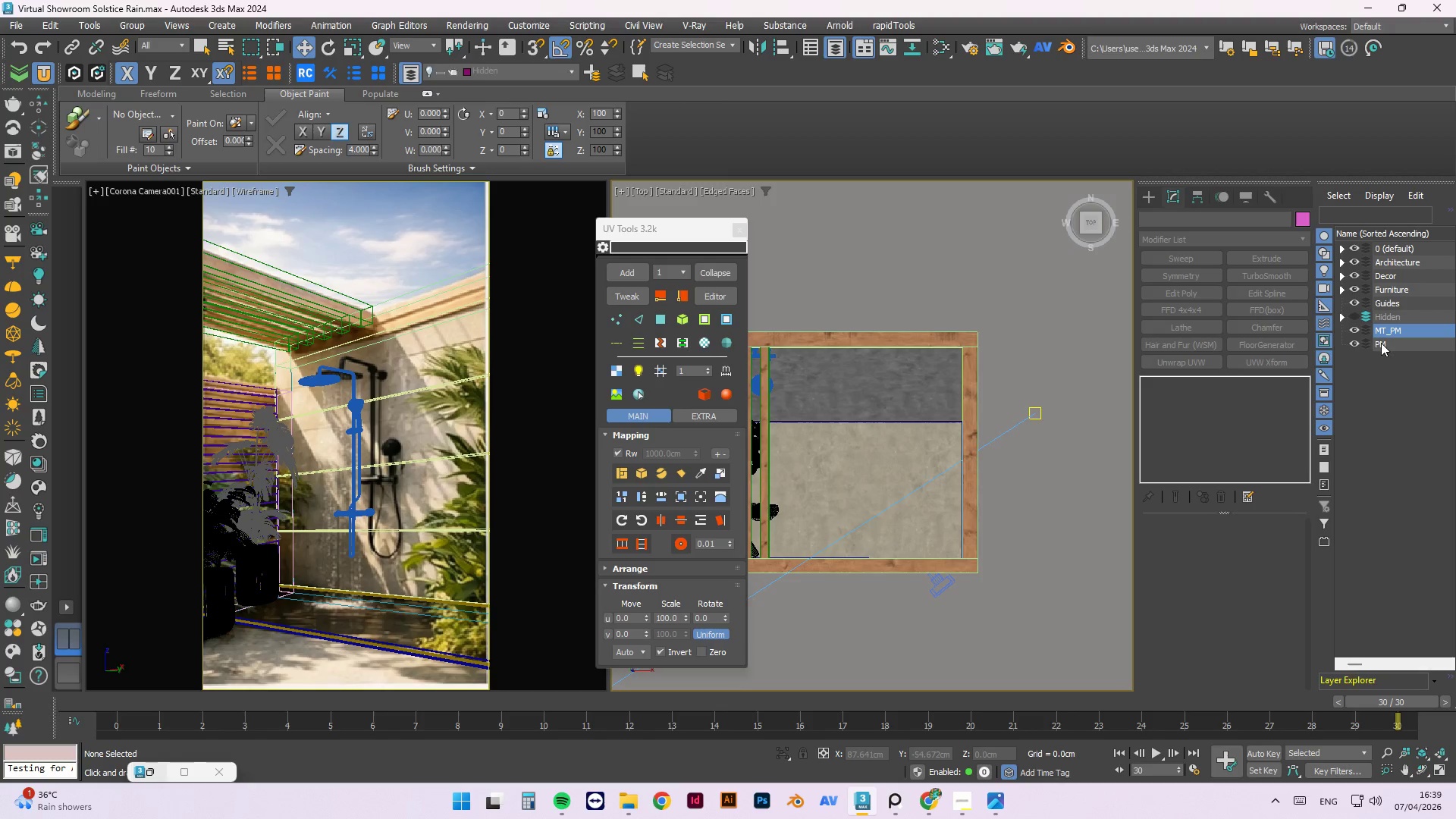 
hold_key(key=ShiftLeft, duration=0.39)
left_click([1382, 346])
 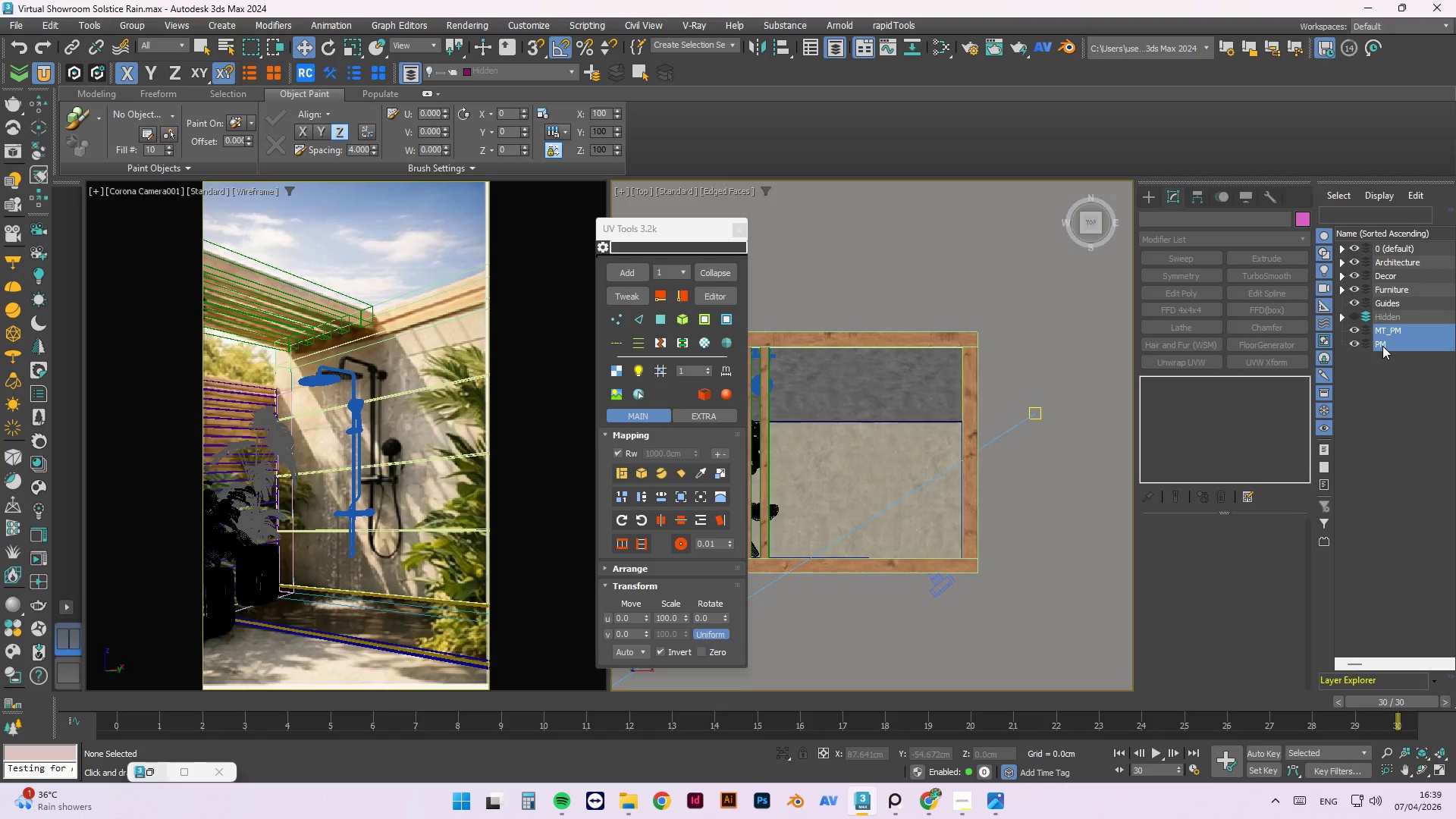 
right_click([1383, 346])
 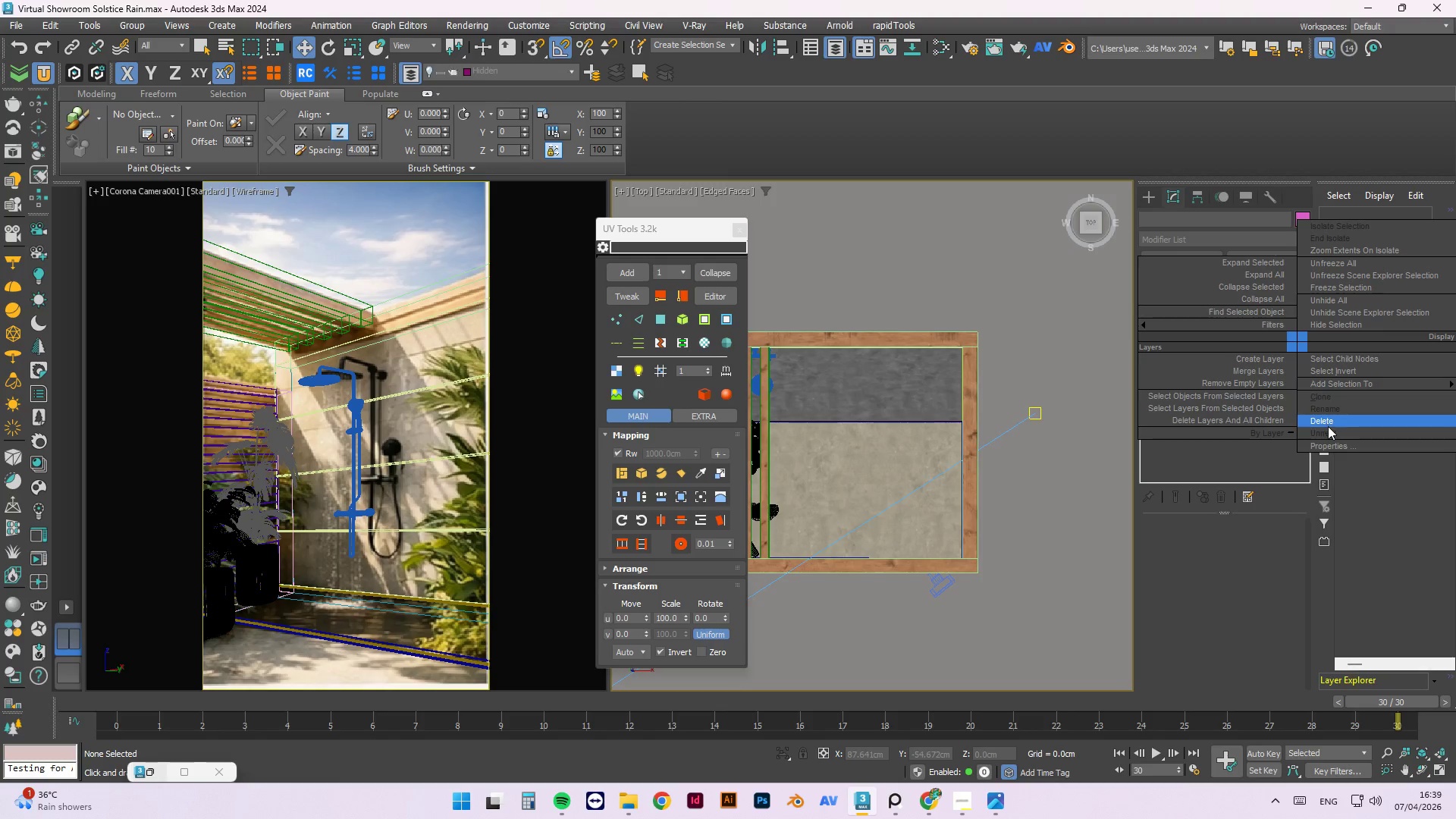 
left_click_drag(start_coordinate=[1327, 420], to_coordinate=[1409, 420])
 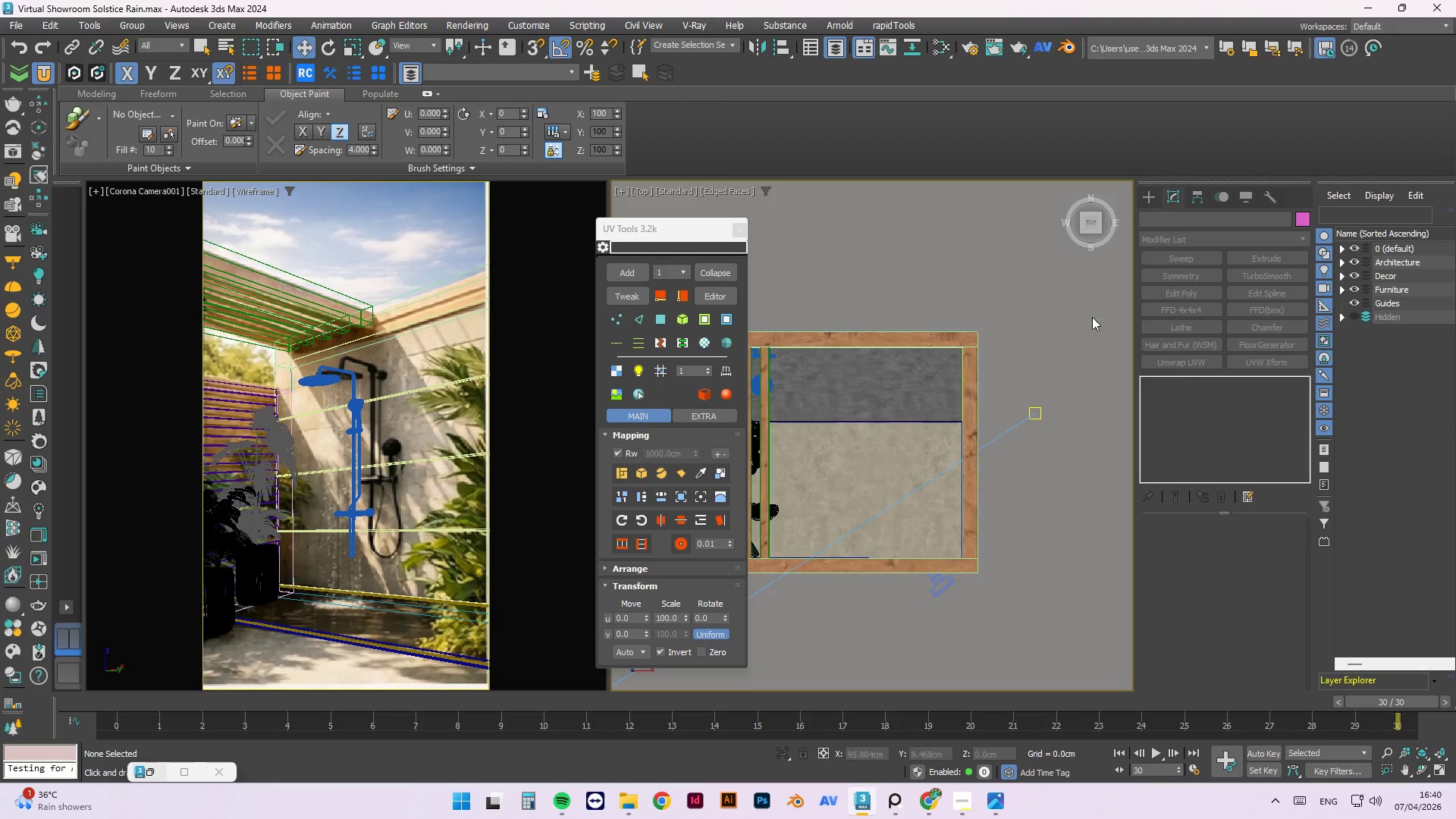 
left_click([1062, 423])
 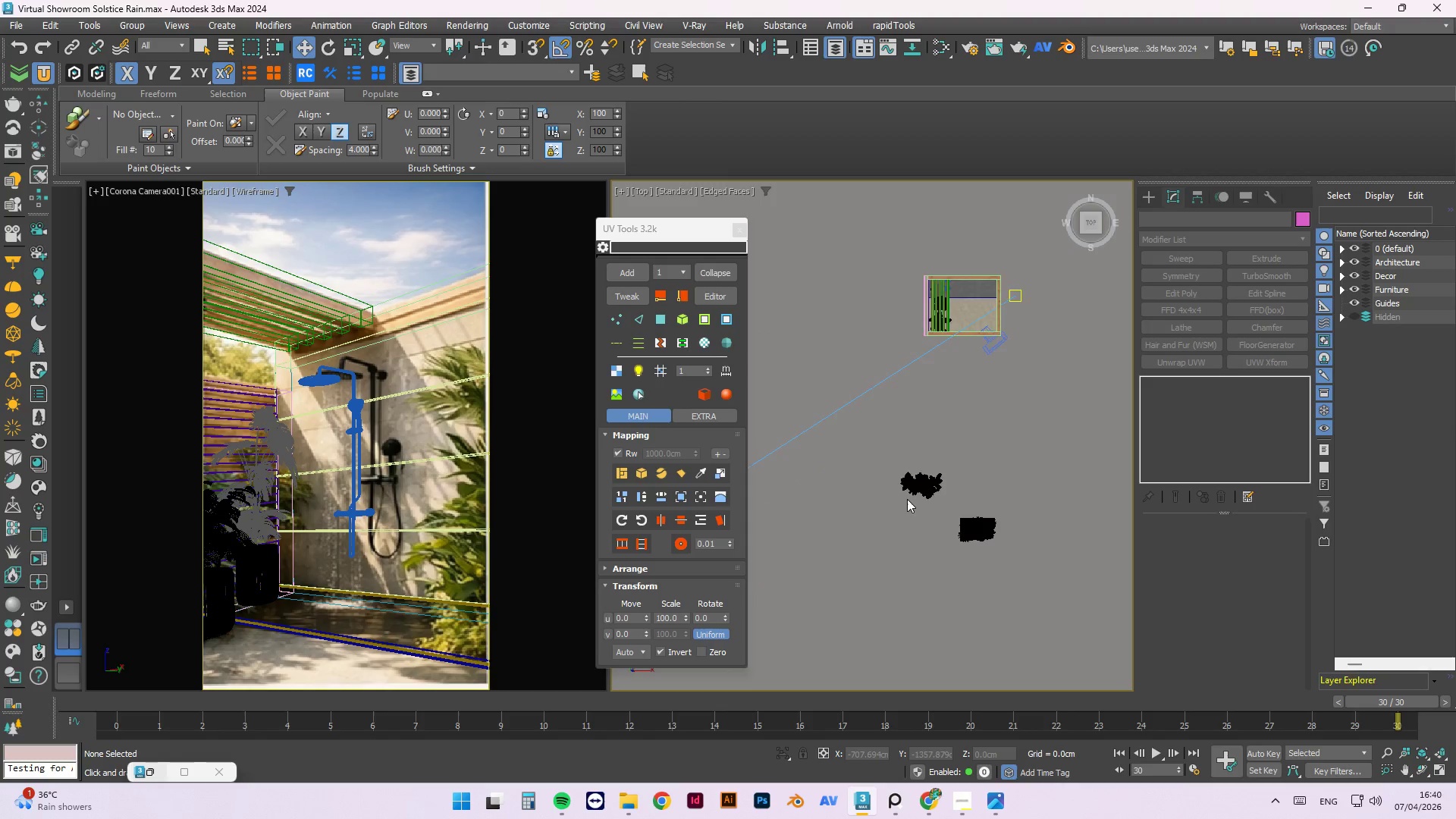 
scroll: coordinate [1009, 256], scroll_direction: down, amount: 4.0
 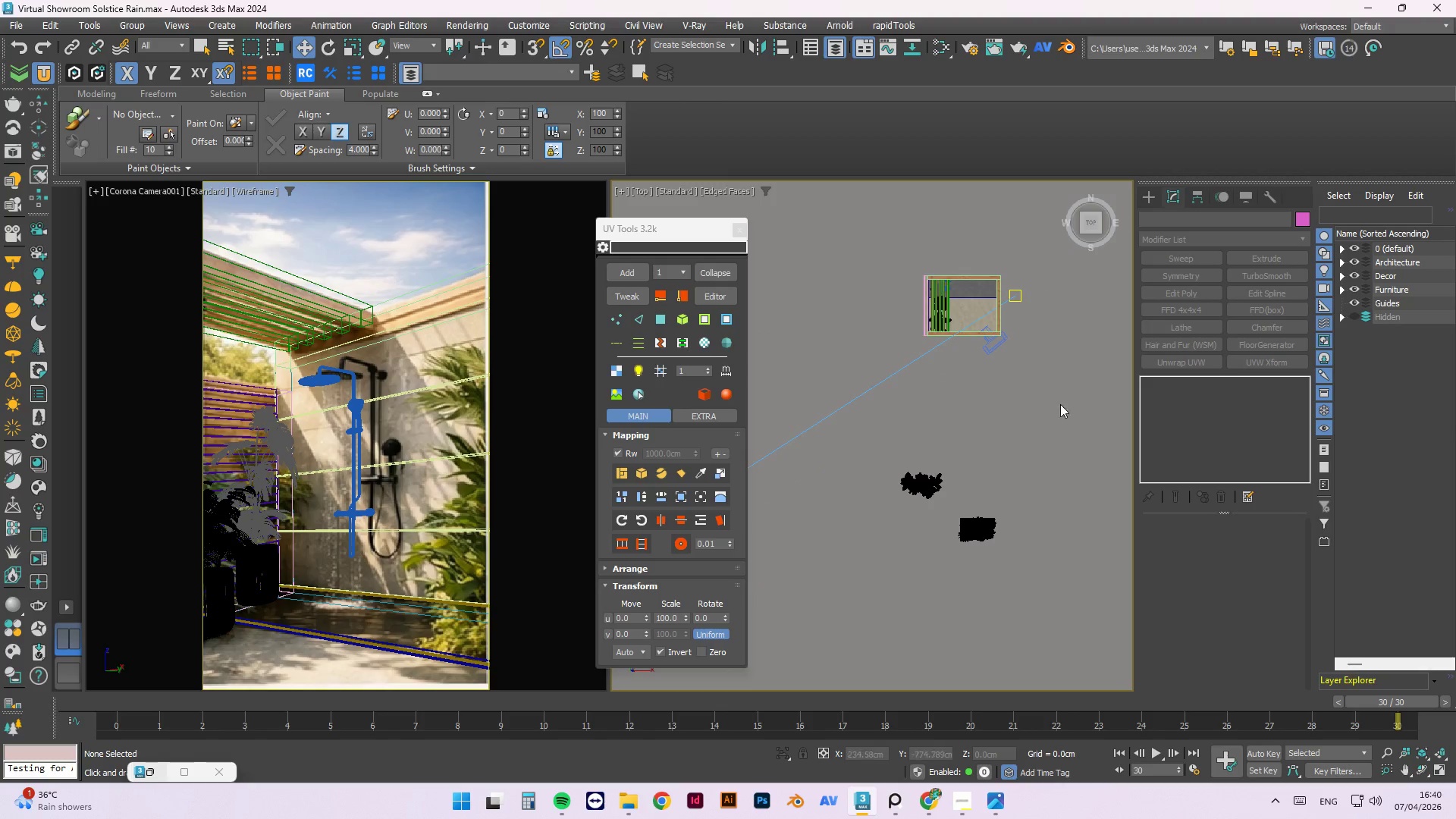 
scroll: coordinate [907, 499], scroll_direction: up, amount: 2.0
 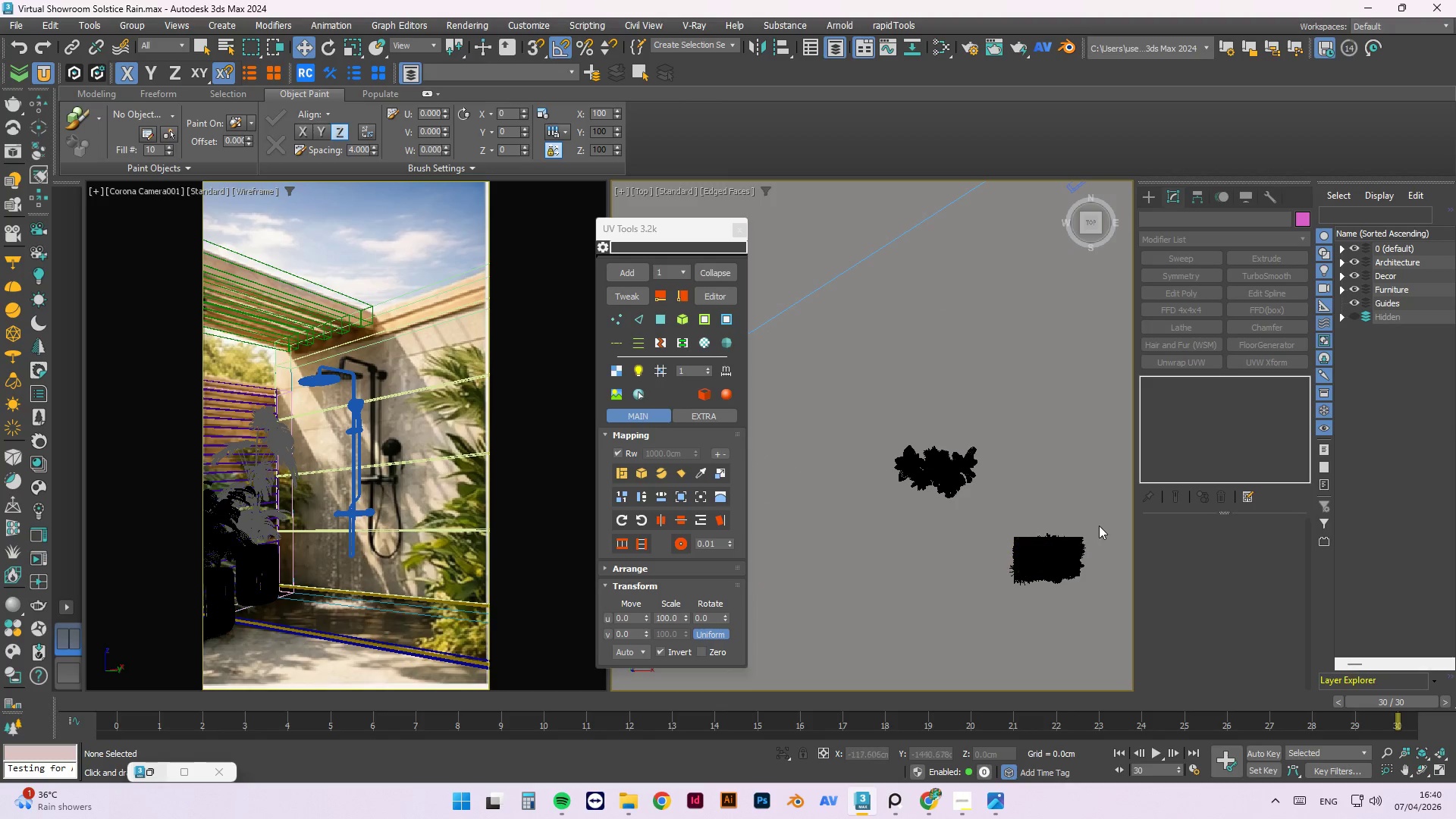 
left_click_drag(start_coordinate=[1102, 518], to_coordinate=[977, 601])
 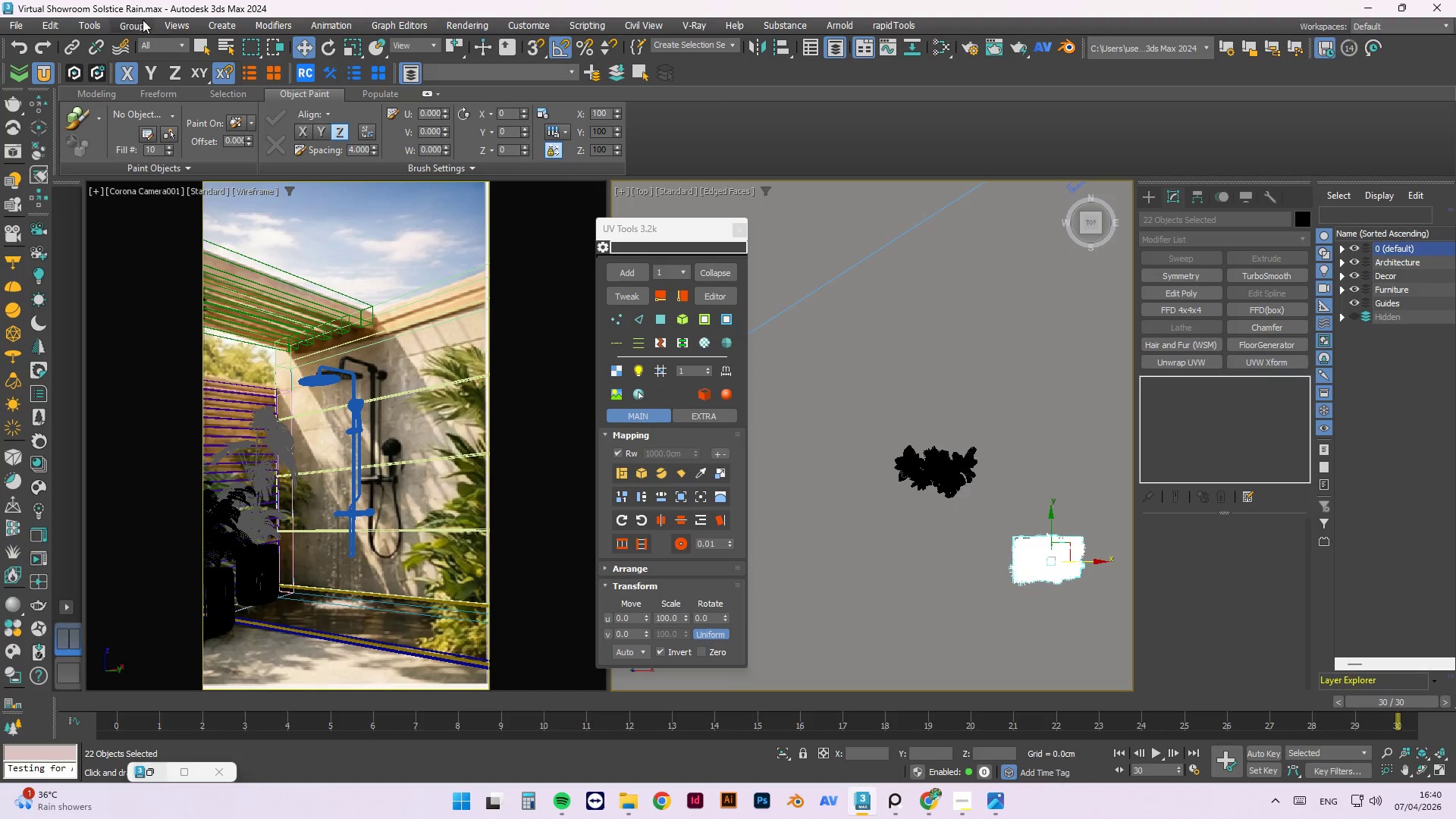 
left_click([148, 49])
 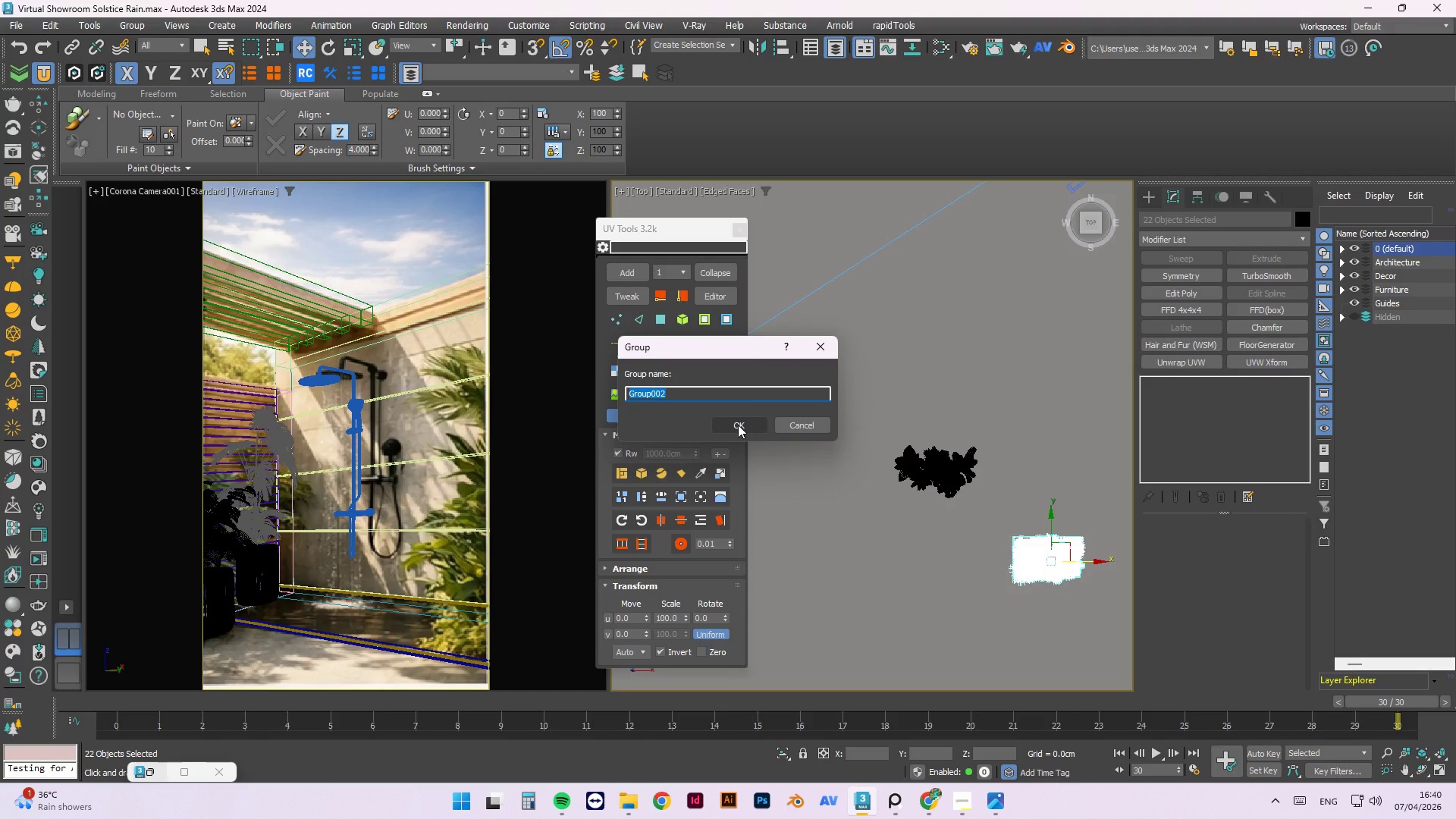 
left_click([738, 425])
 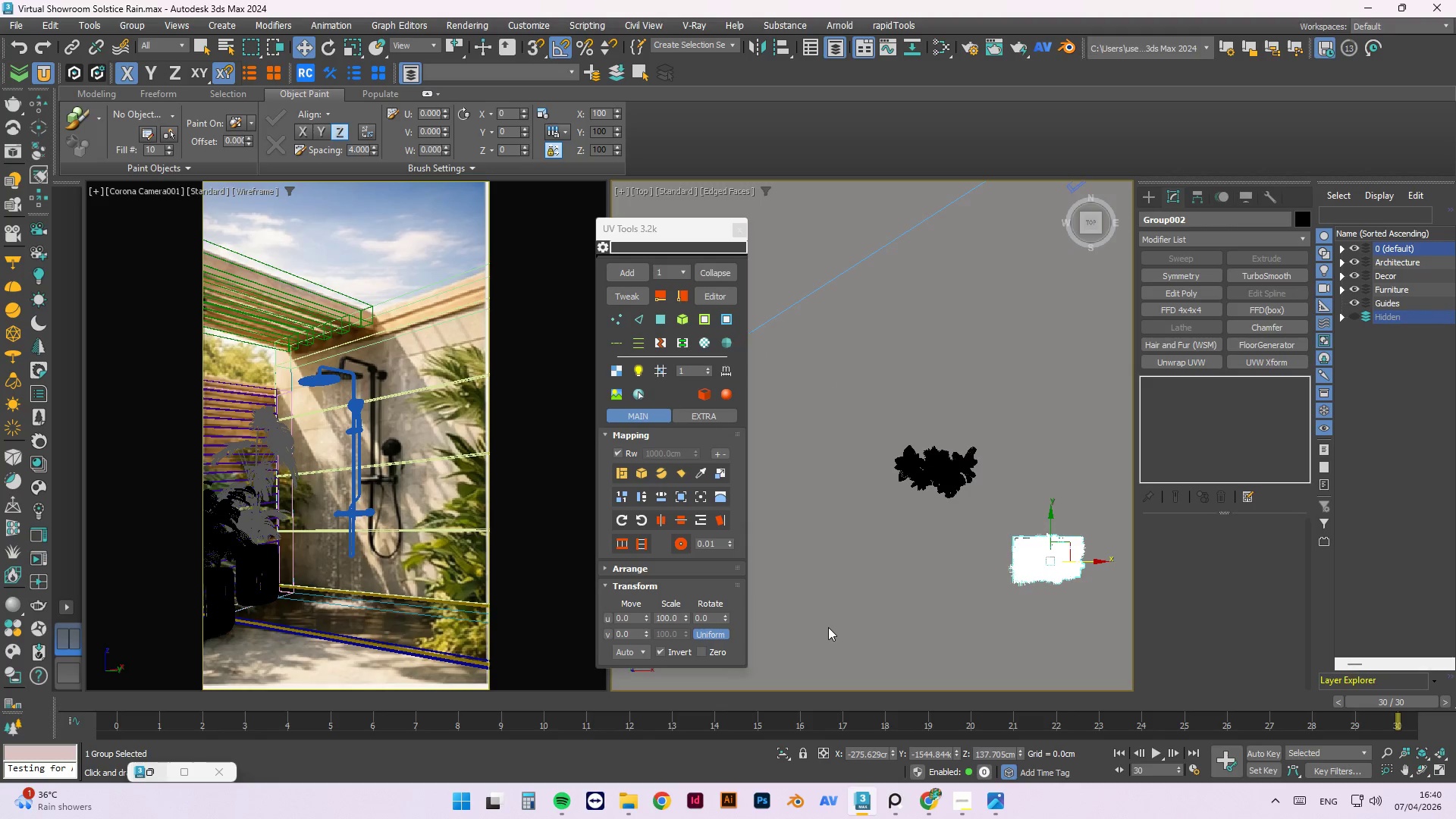 
scroll: coordinate [827, 627], scroll_direction: down, amount: 2.0
 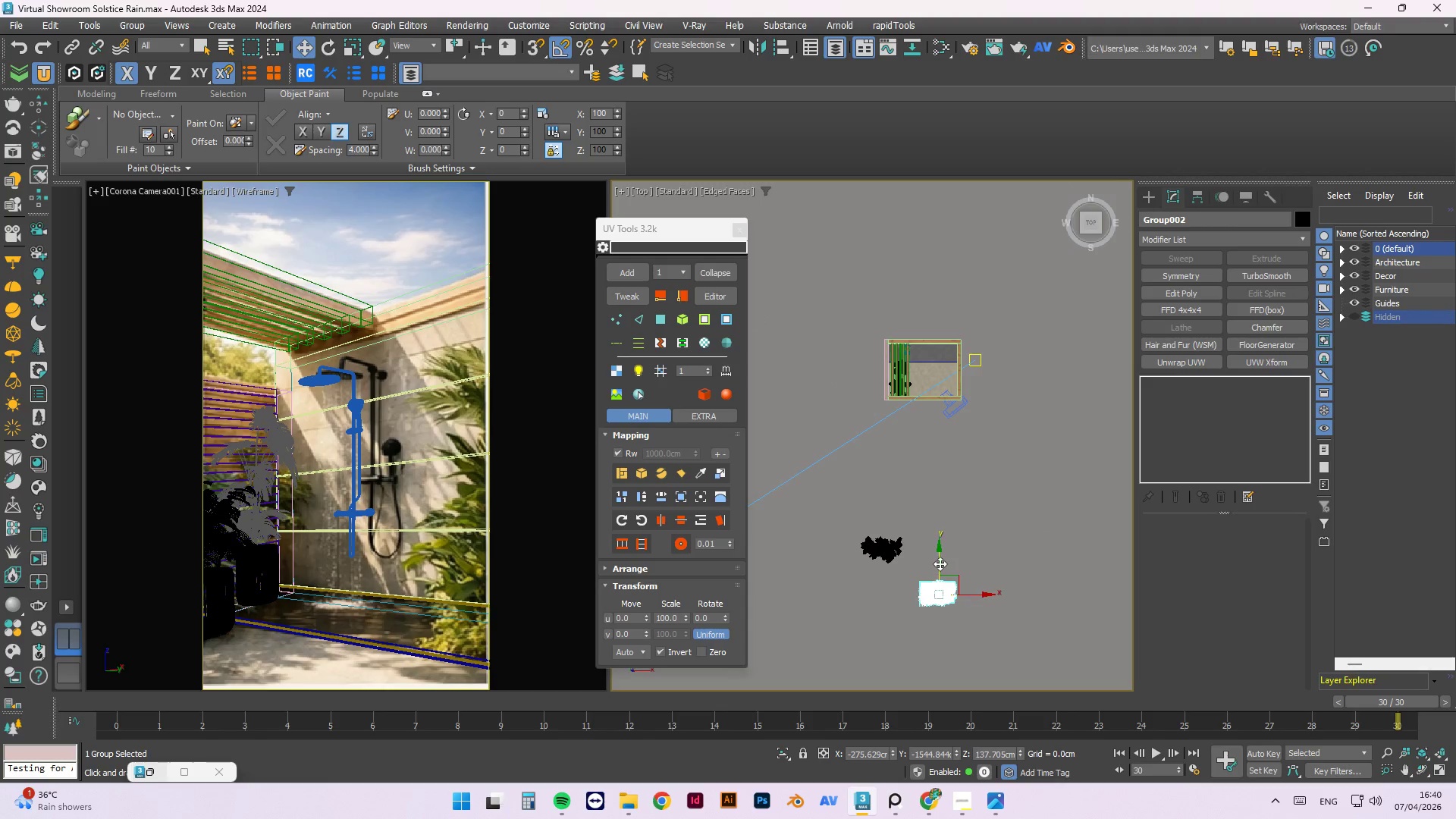 
left_click_drag(start_coordinate=[940, 561], to_coordinate=[931, 320])
 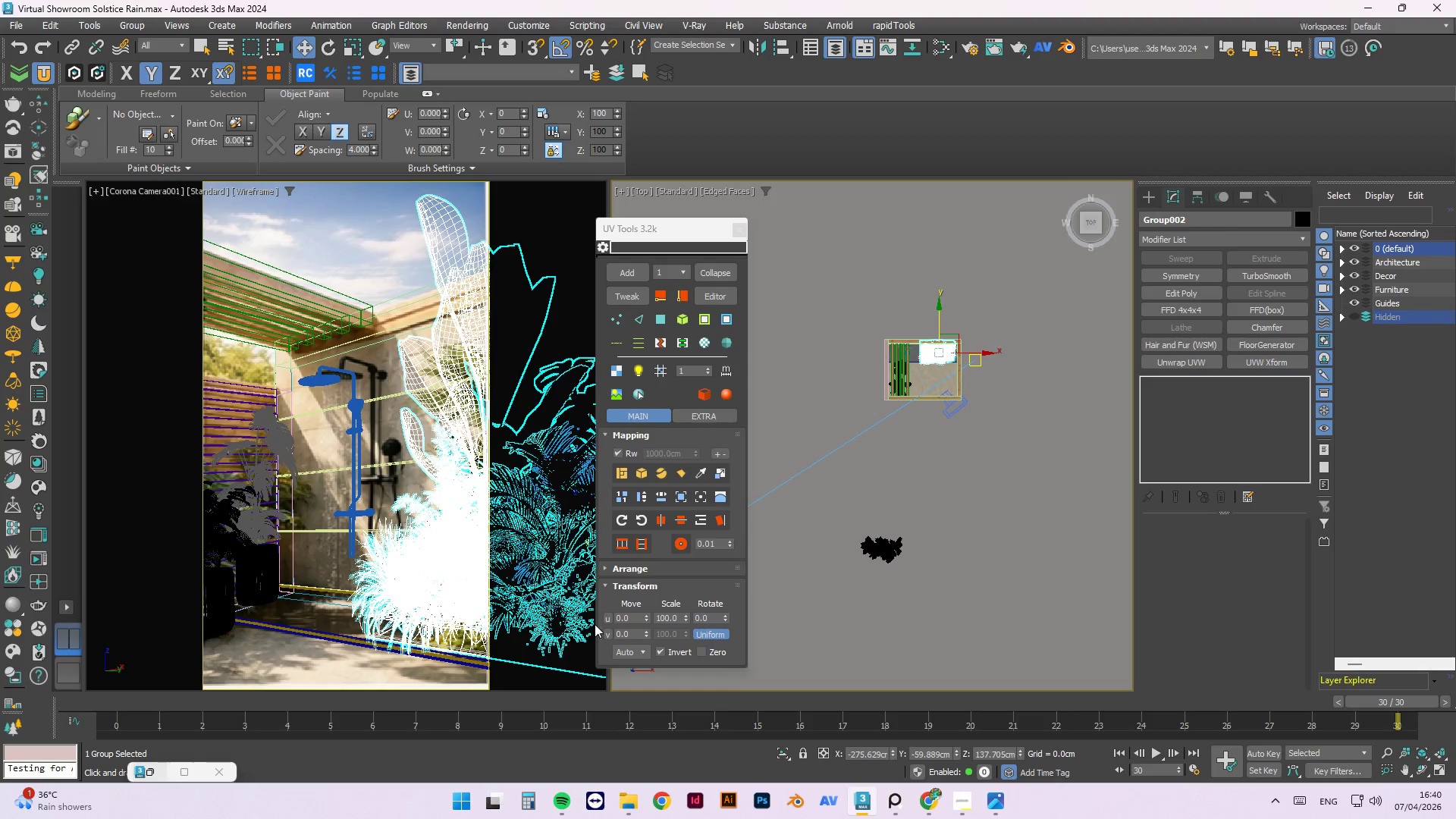 
scroll: coordinate [394, 595], scroll_direction: up, amount: 1.0
 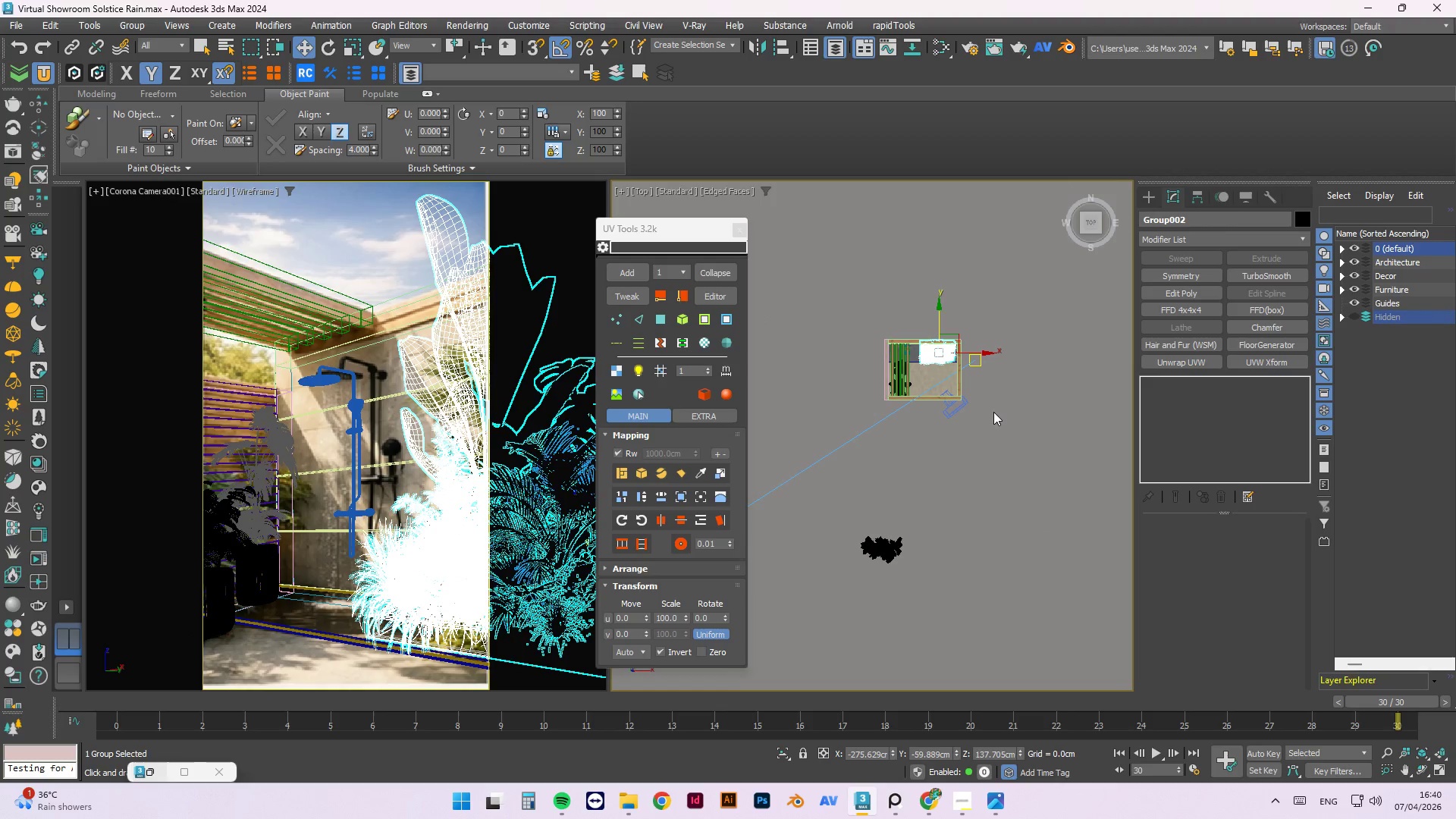 
scroll: coordinate [995, 409], scroll_direction: down, amount: 1.0
 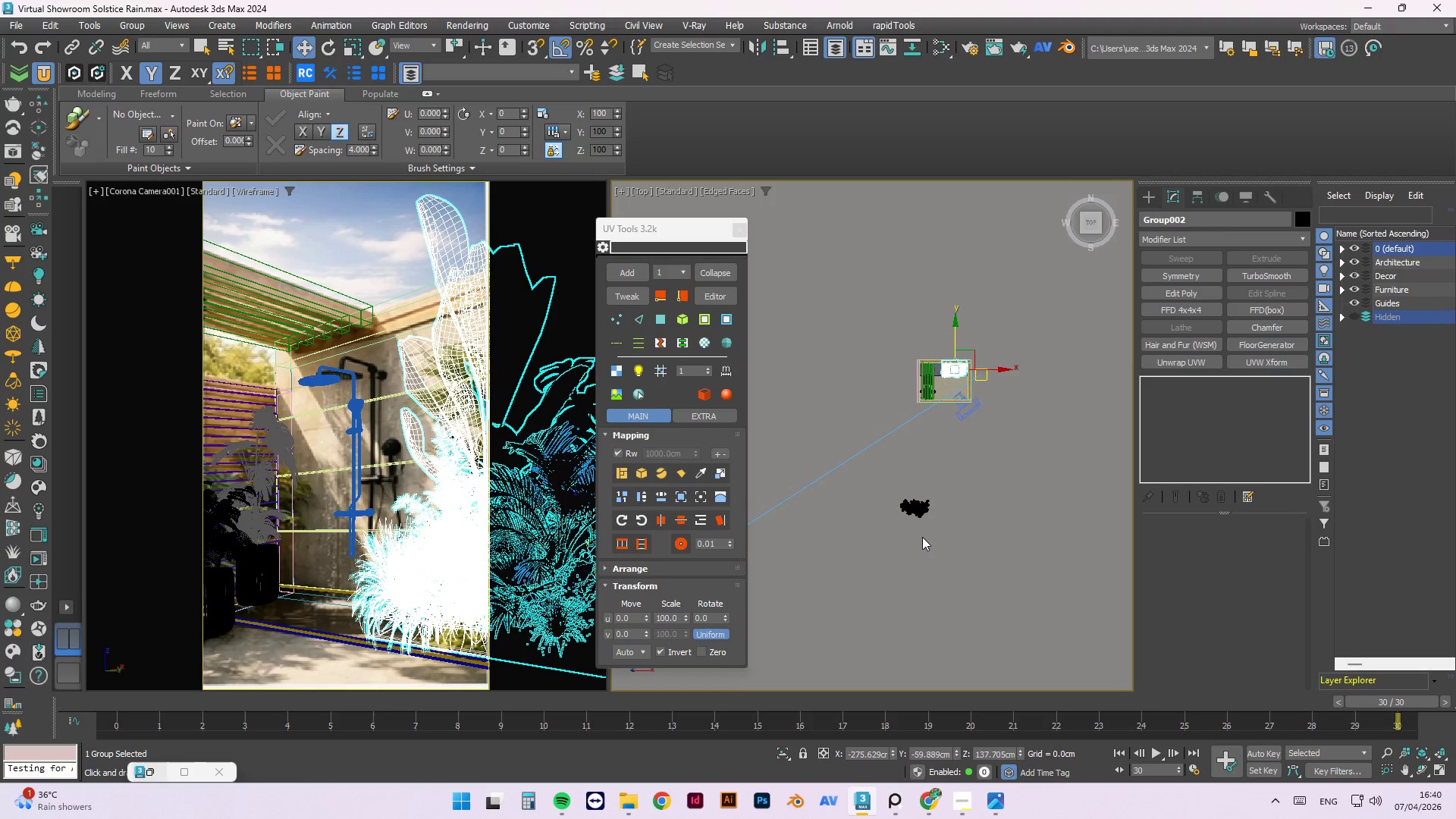 
scroll: coordinate [915, 492], scroll_direction: up, amount: 2.0
 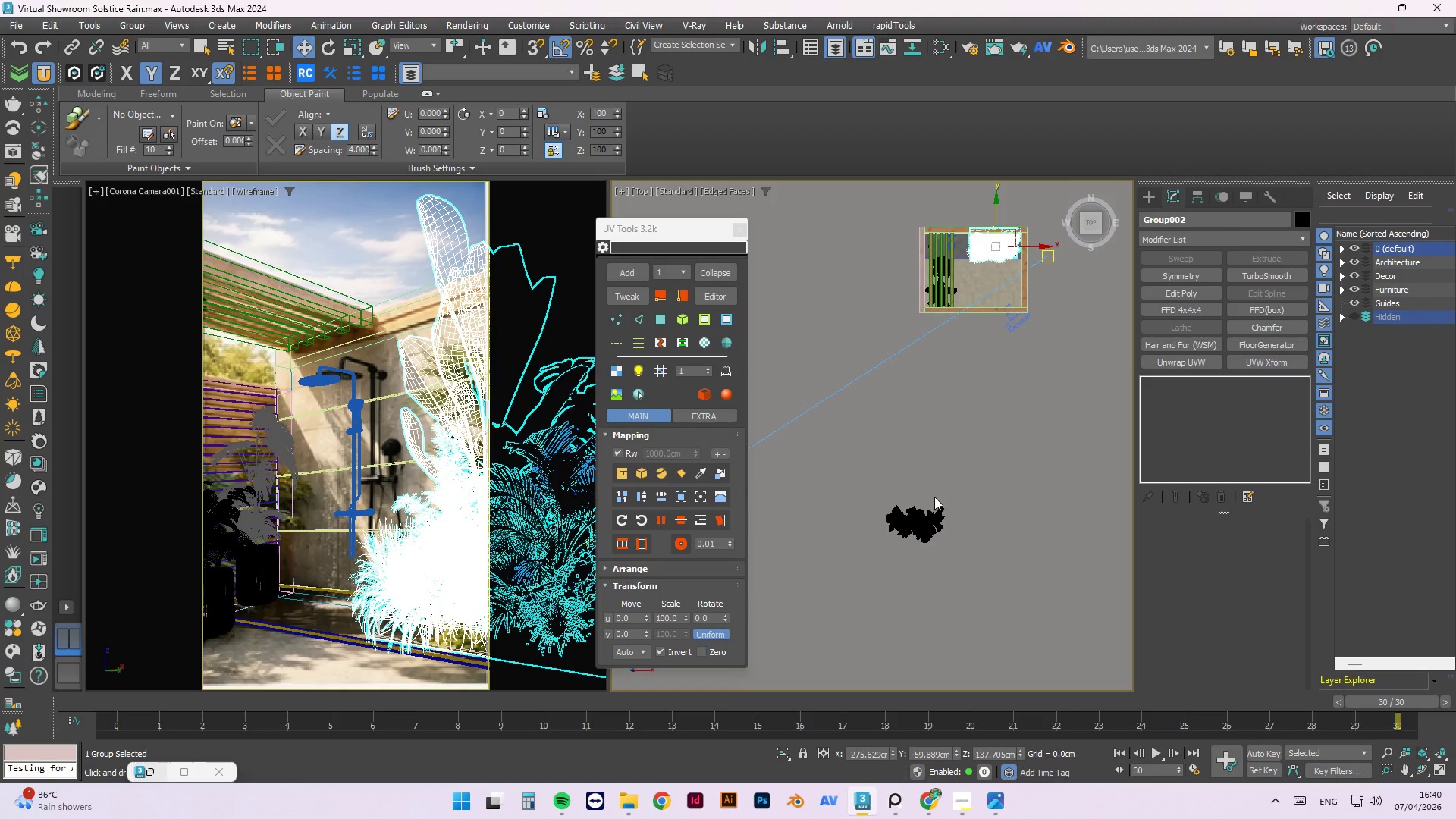 
left_click([934, 497])
 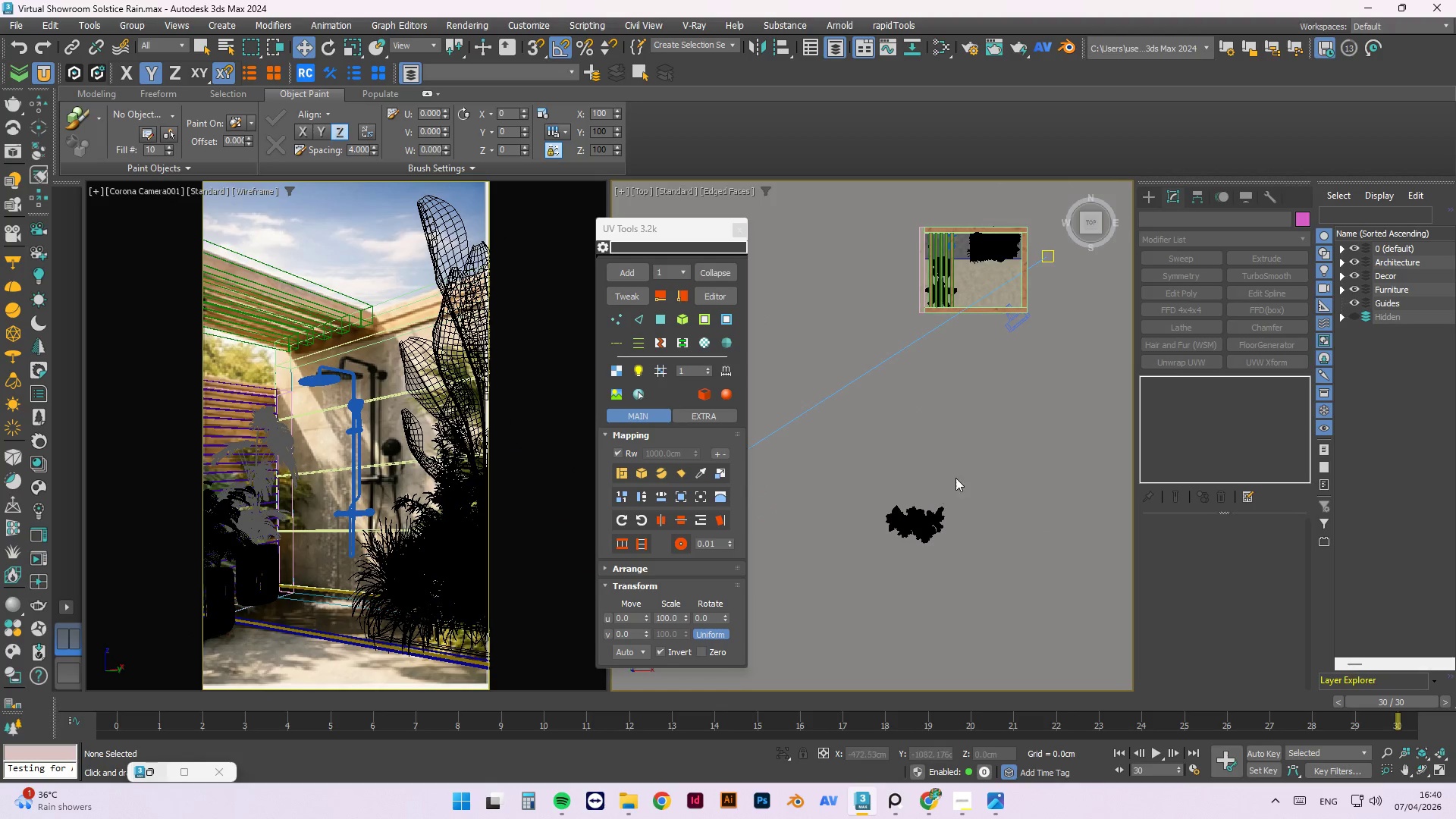 
left_click_drag(start_coordinate=[996, 463], to_coordinate=[830, 582])
 